 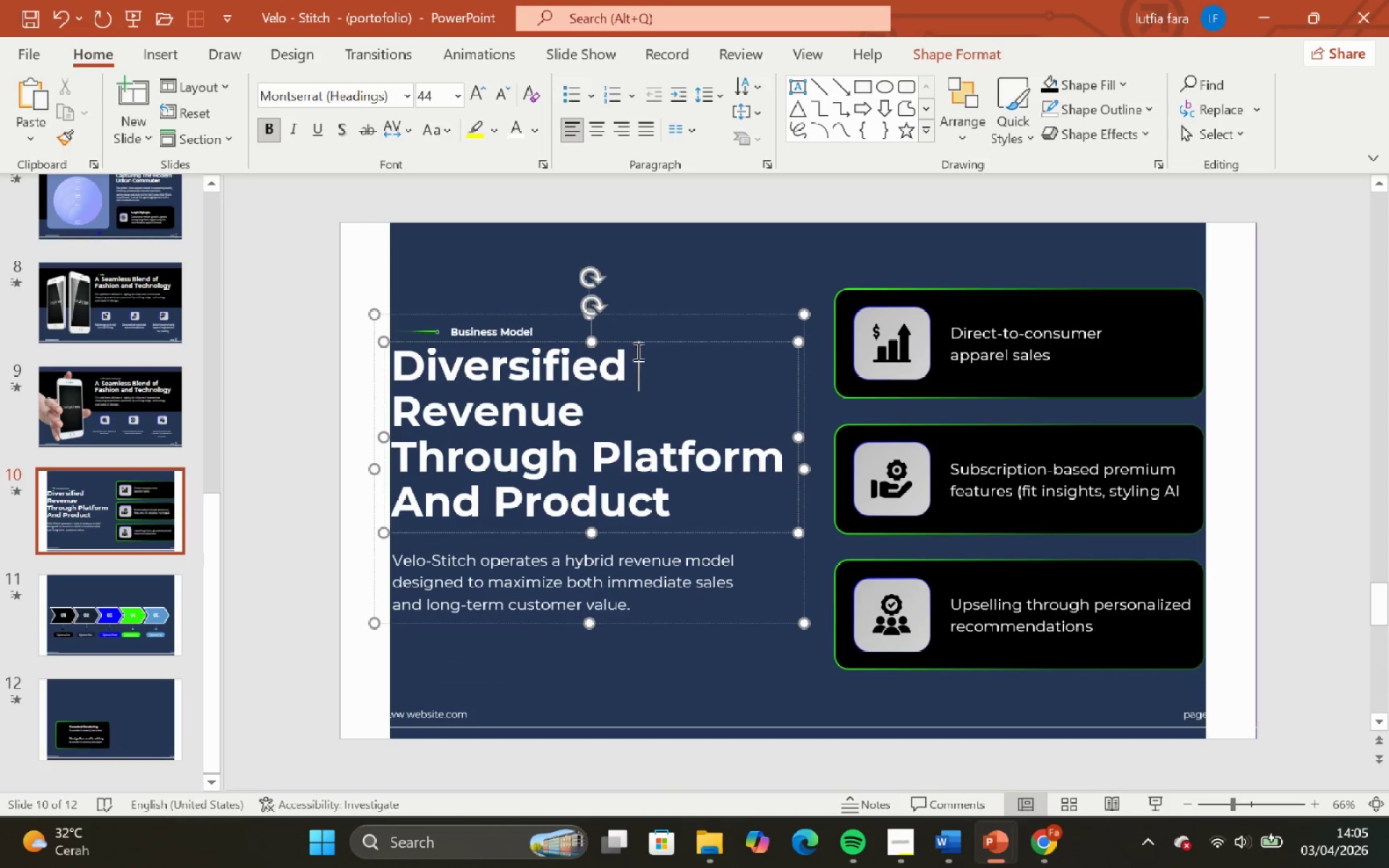 
left_click([644, 309])
 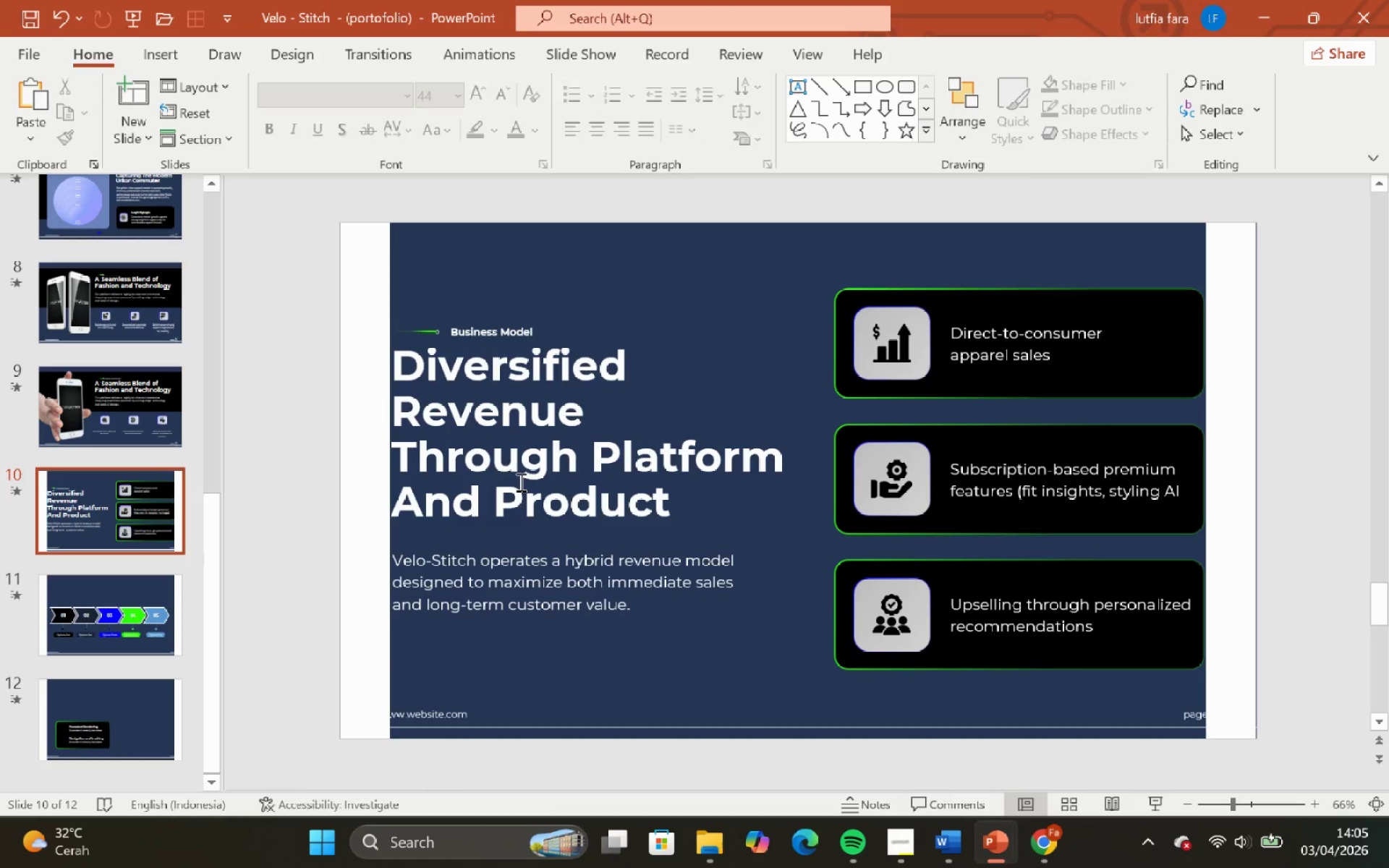 
left_click_drag(start_coordinate=[516, 328], to_coordinate=[518, 339])
 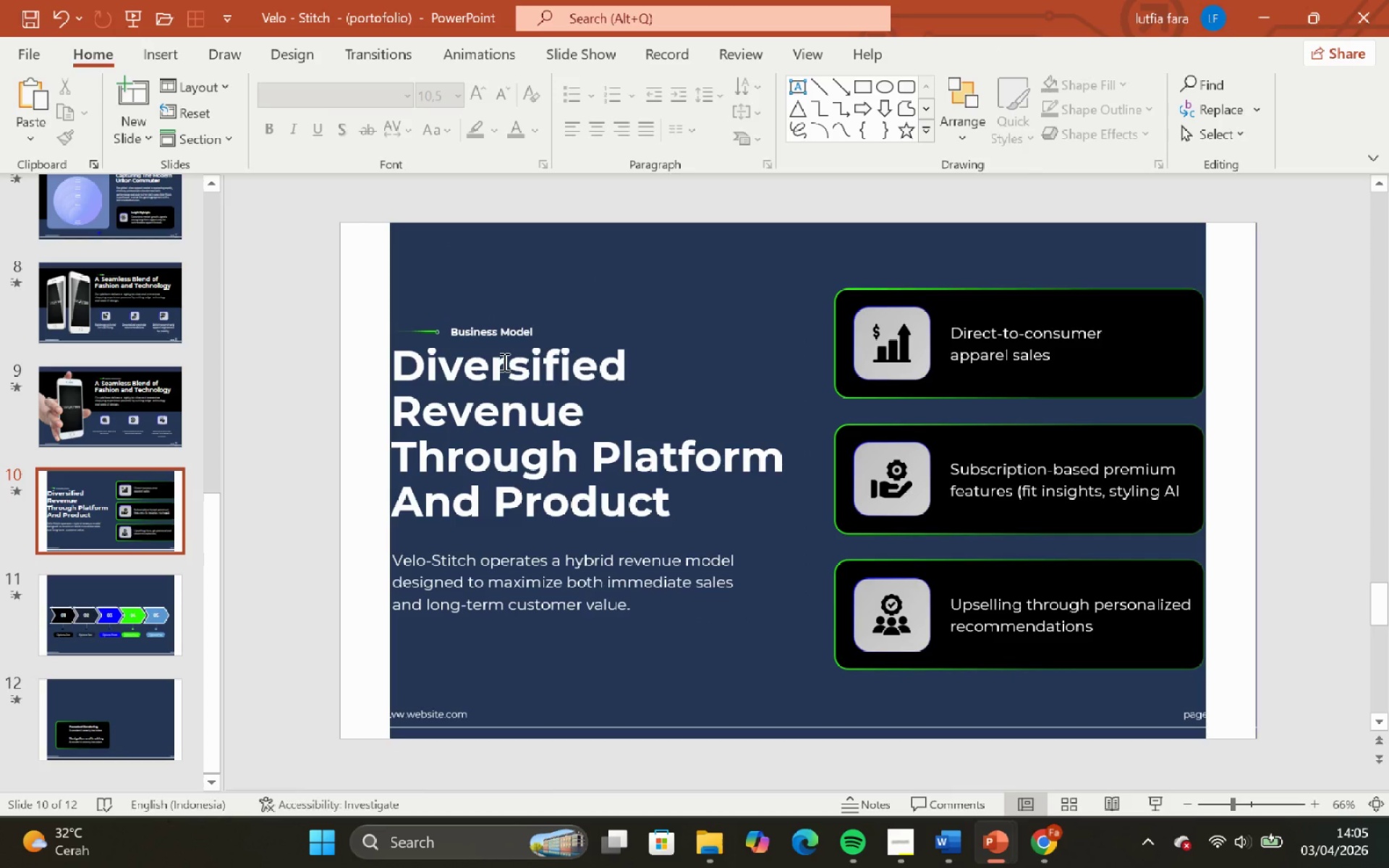 
scroll: coordinate [503, 362], scroll_direction: down, amount: 1.0
 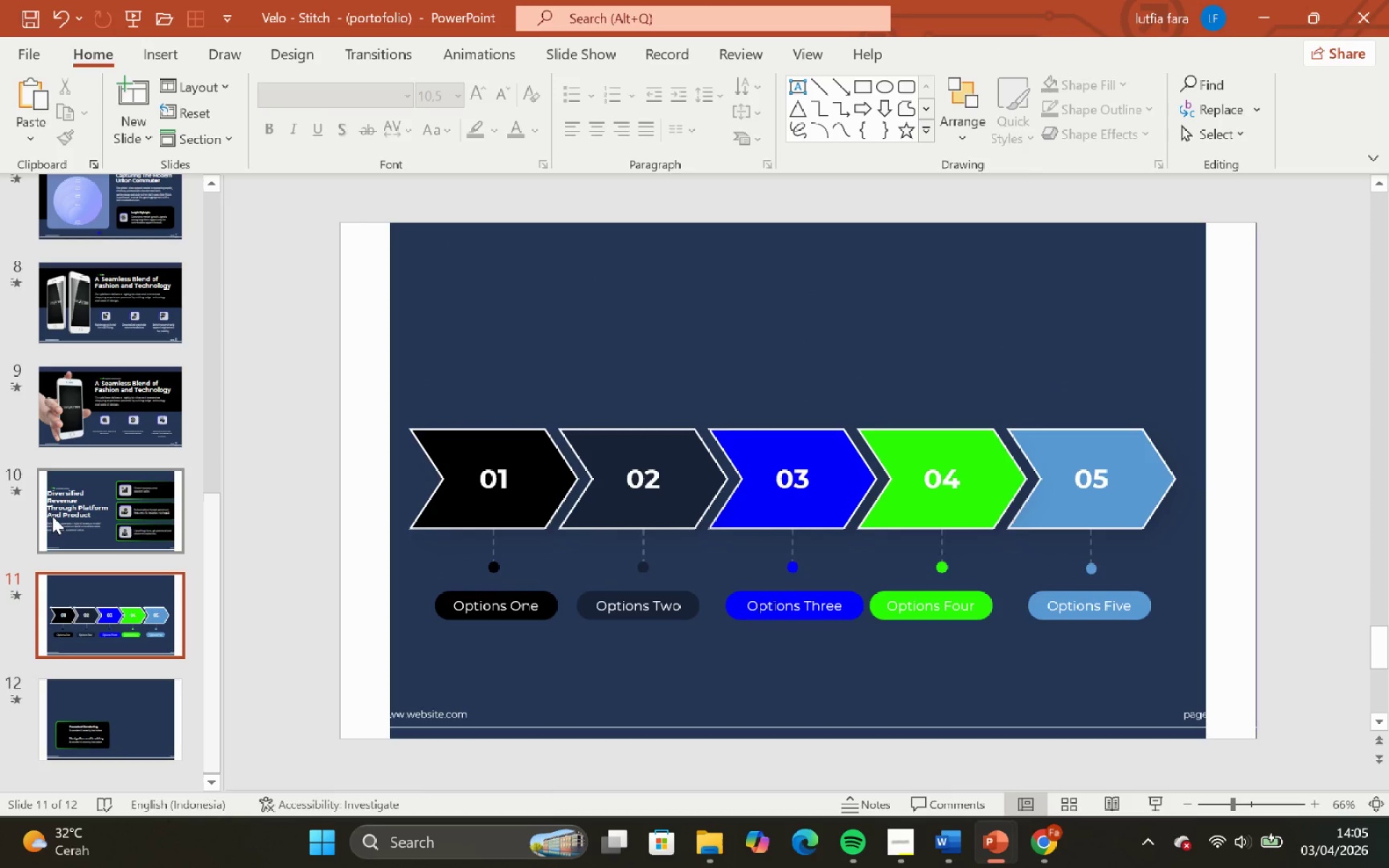 
left_click([66, 506])
 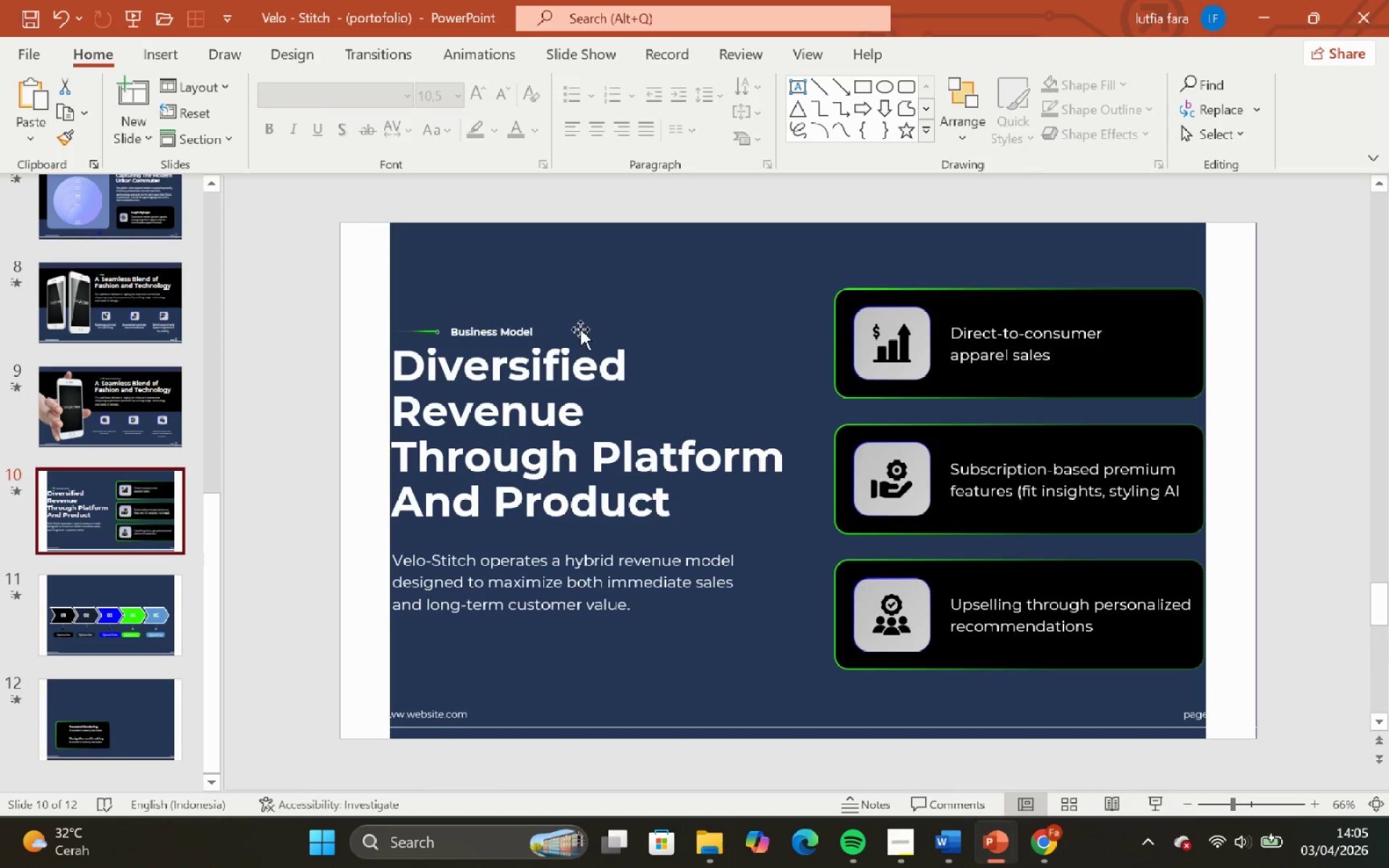 
left_click([574, 334])
 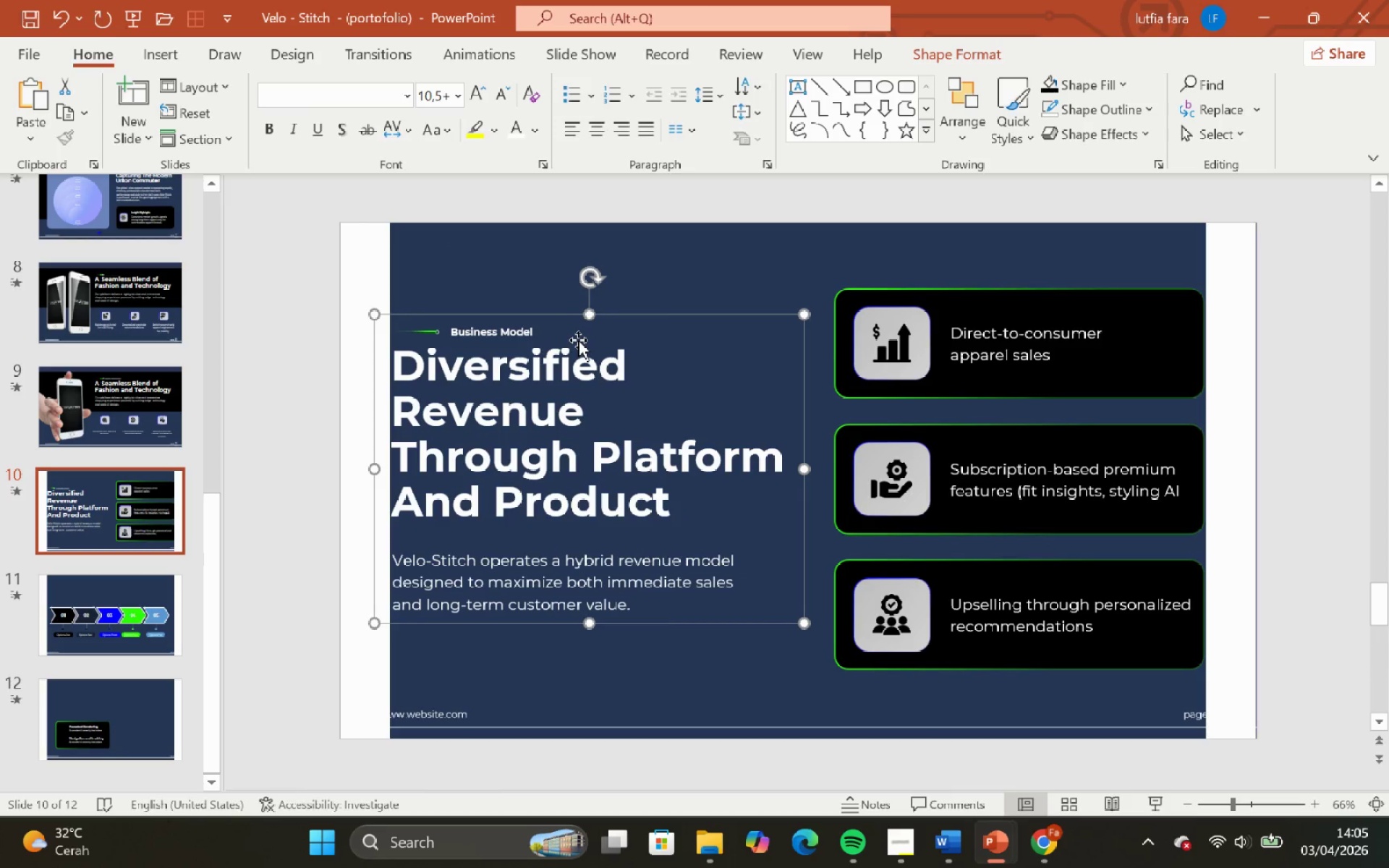 
key(Control+C)
 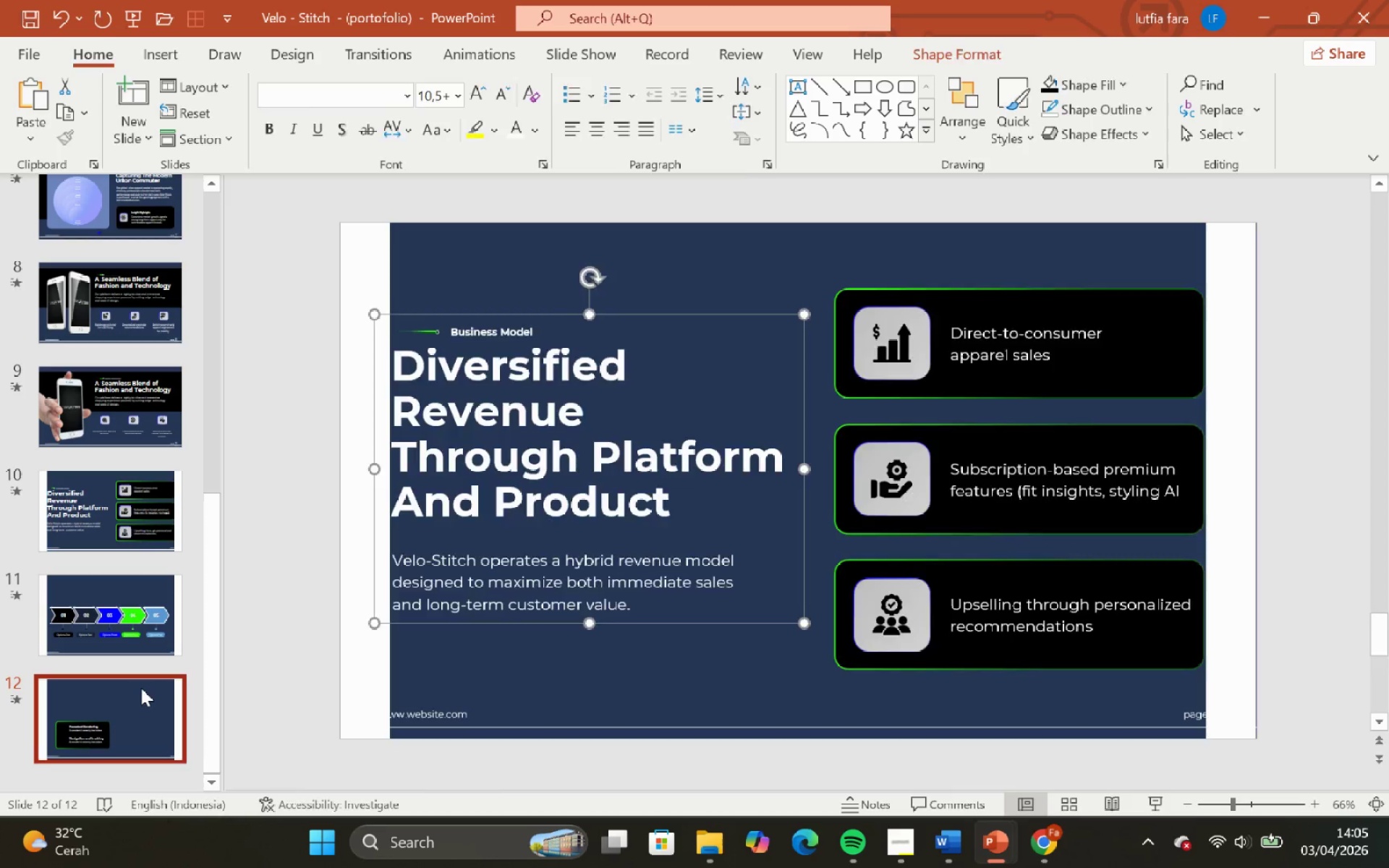 
key(Control+V)
 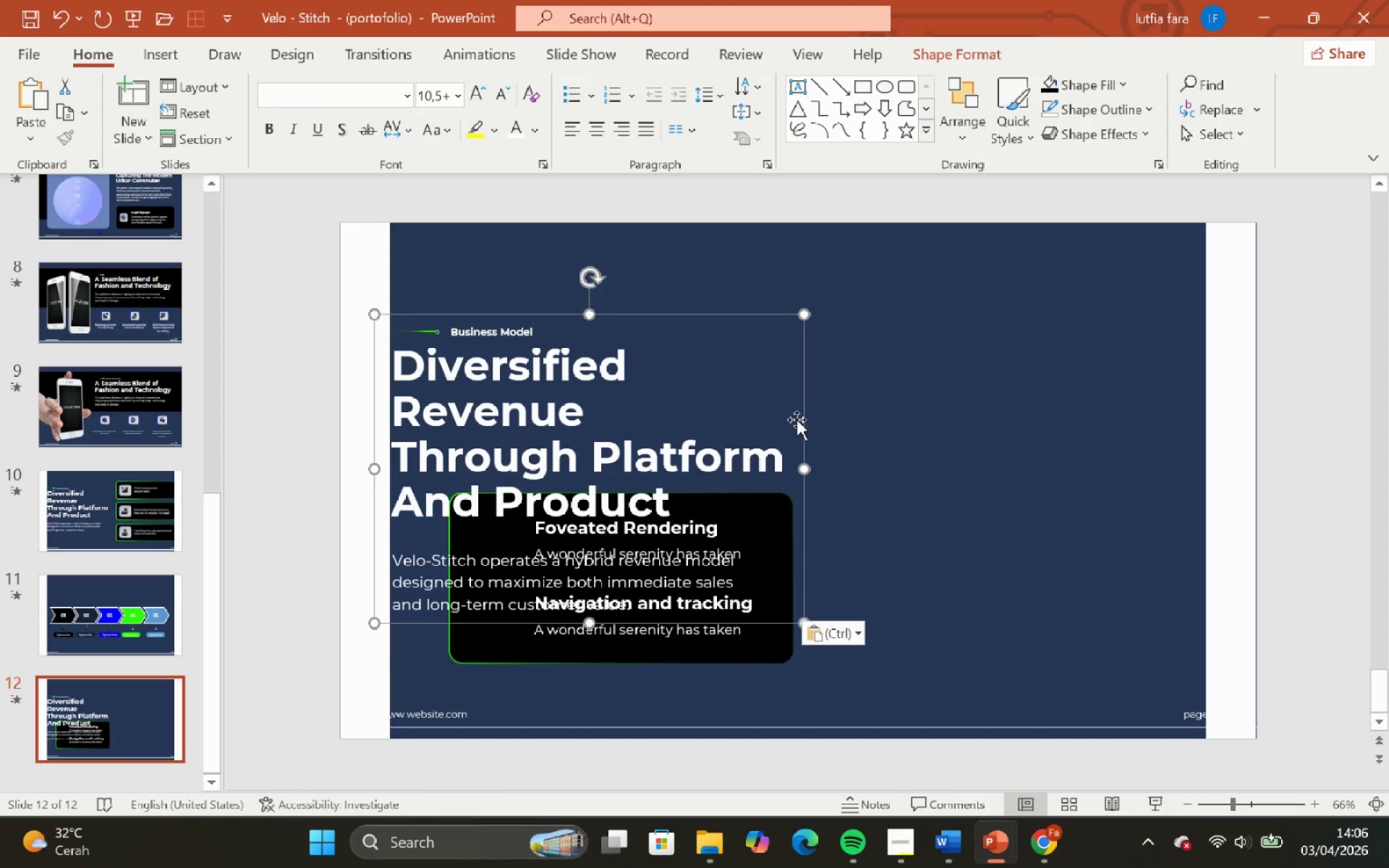 
hold_key(key=ShiftLeft, duration=2.17)
left_click_drag(start_coordinate=[804, 415], to_coordinate=[810, 362])
 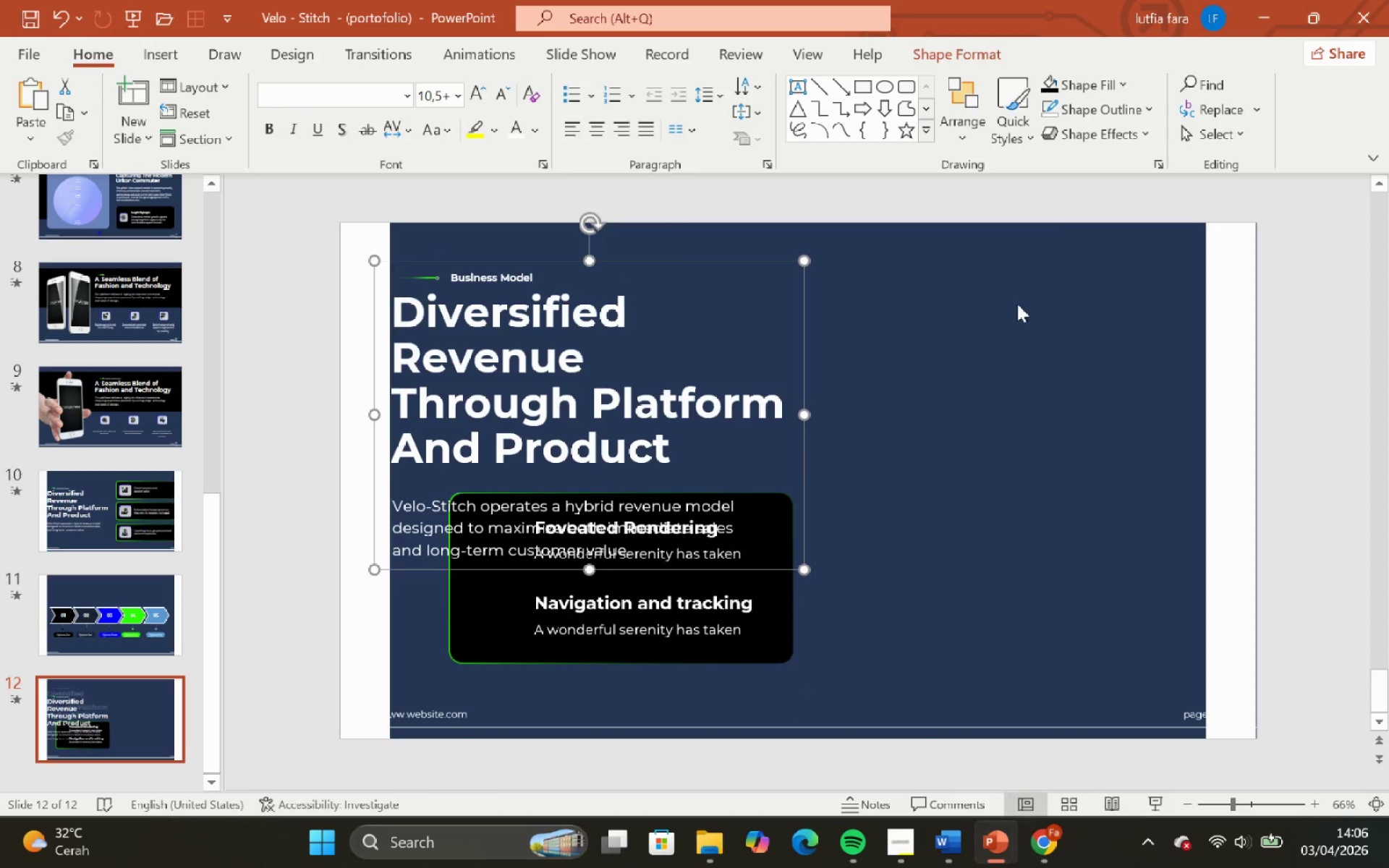 
left_click([1017, 304])
 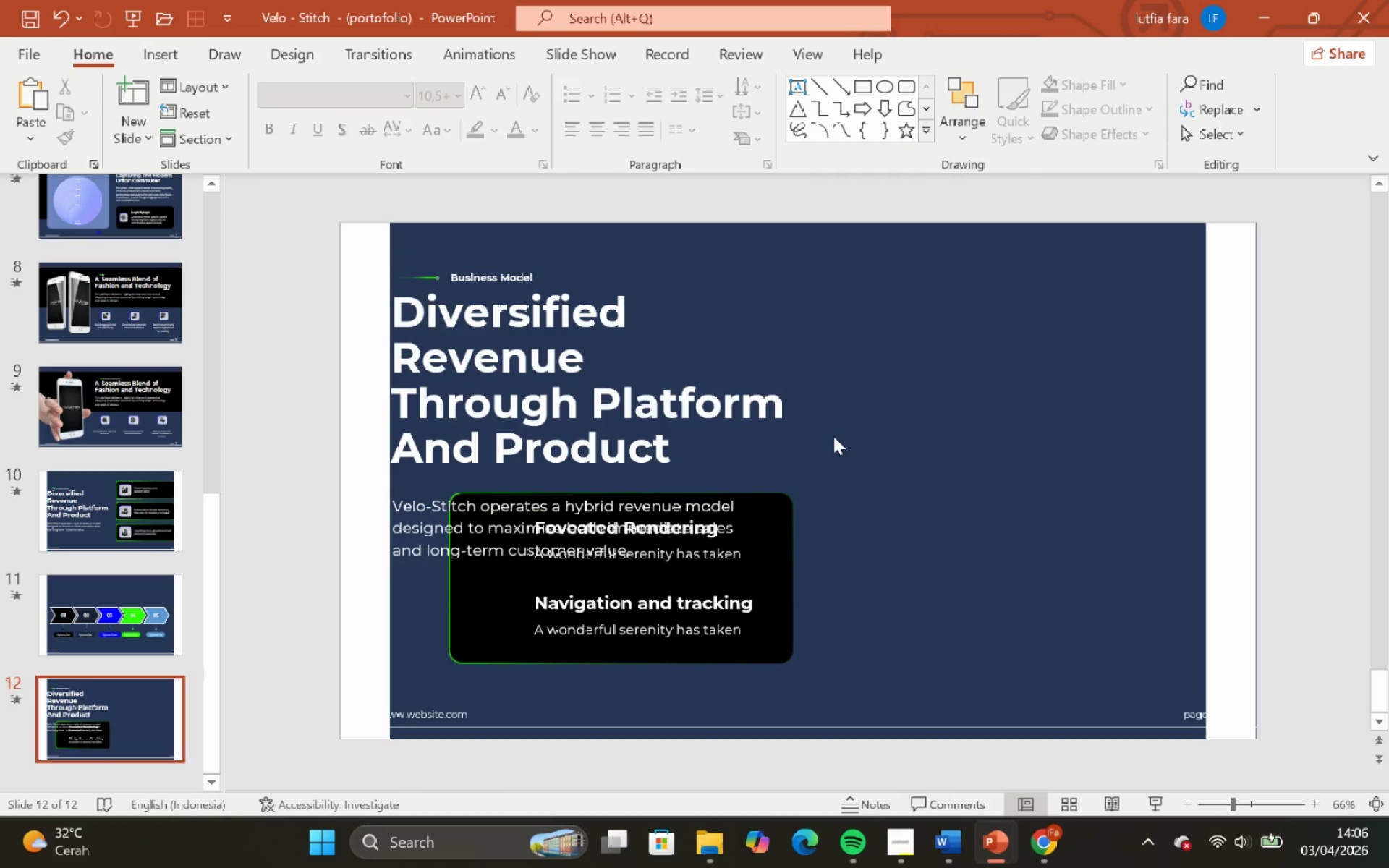 
double_click([823, 437])
 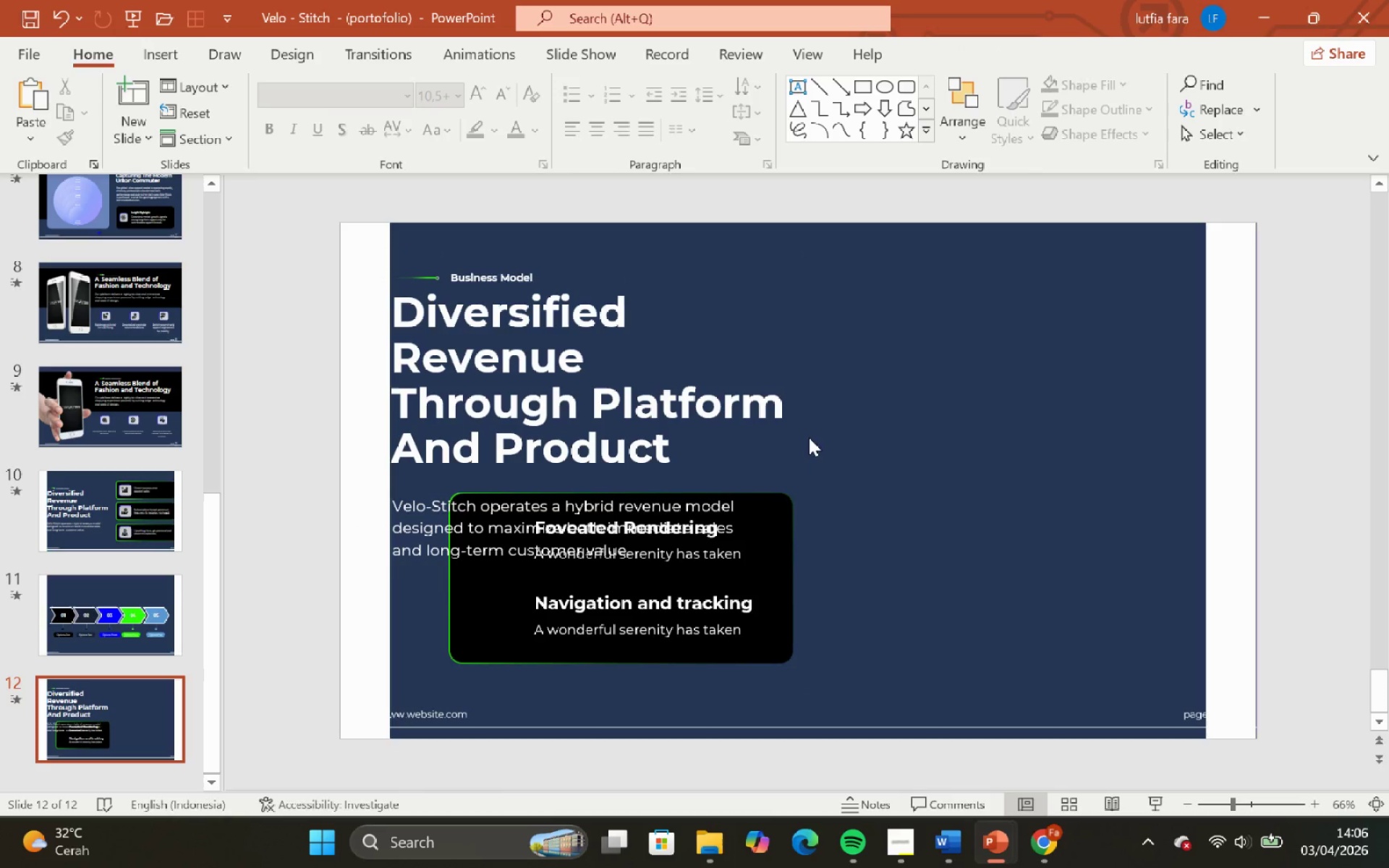 
triple_click([809, 438])
 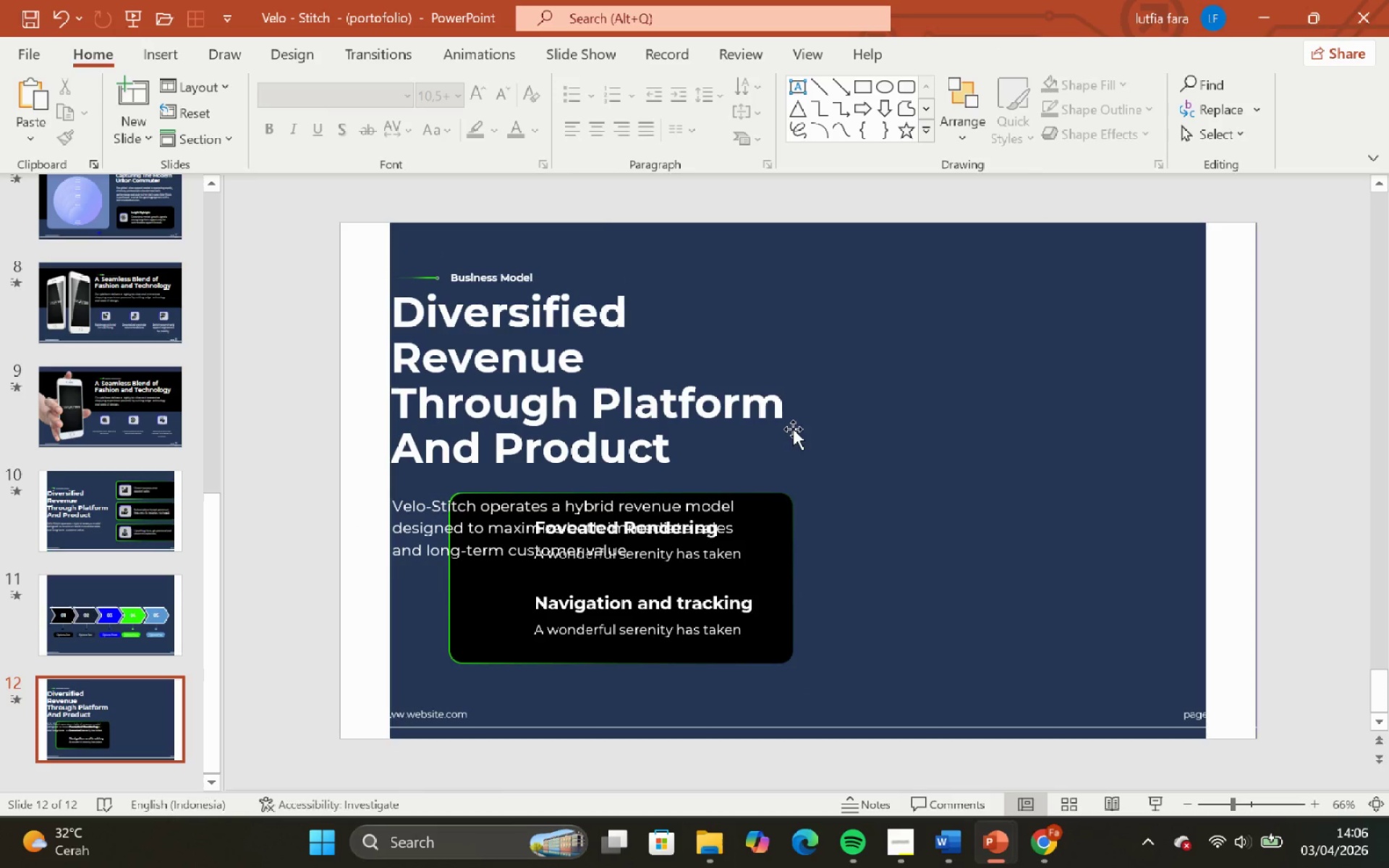 
triple_click([793, 429])
 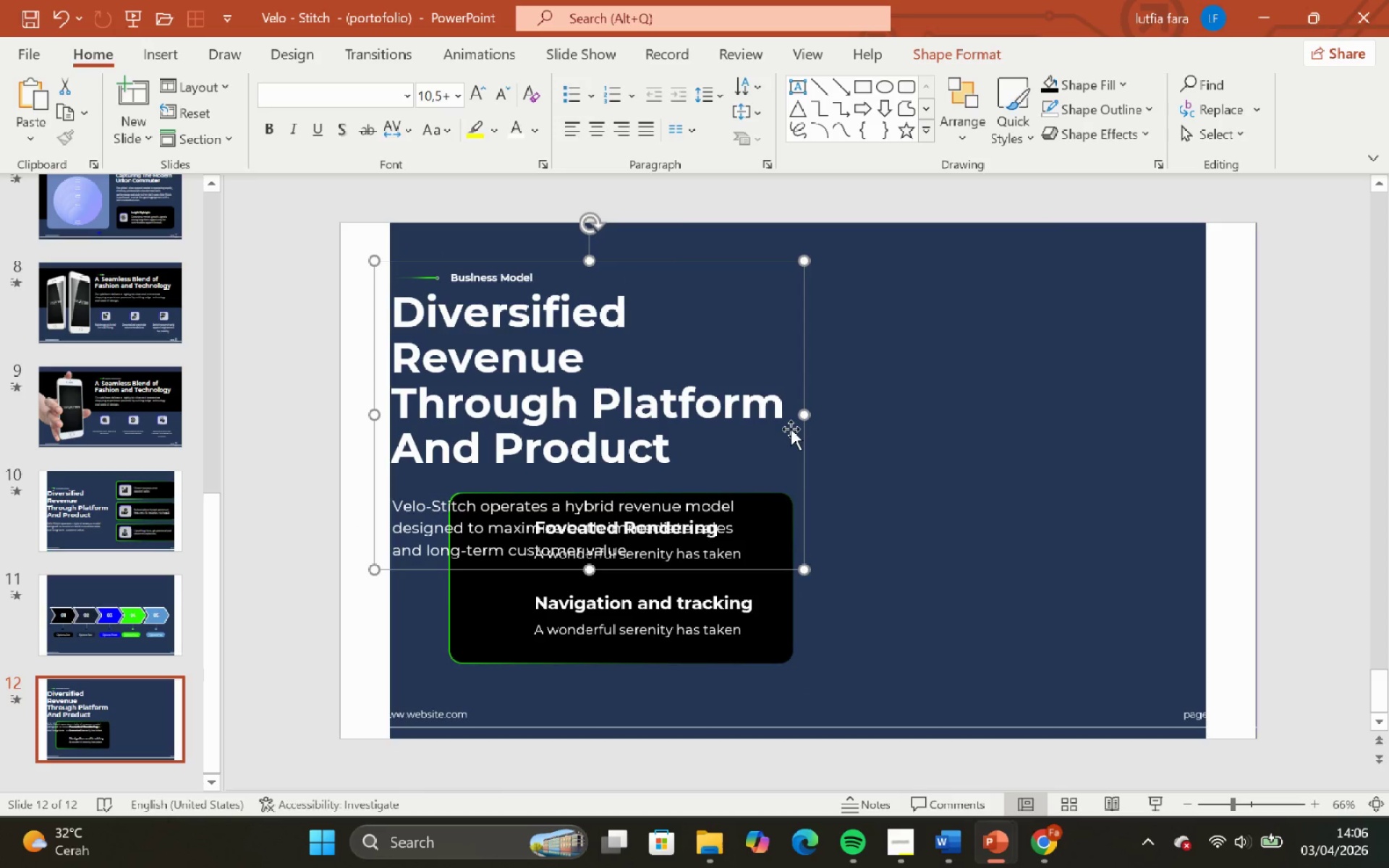 
key(Control+Shift+G)
 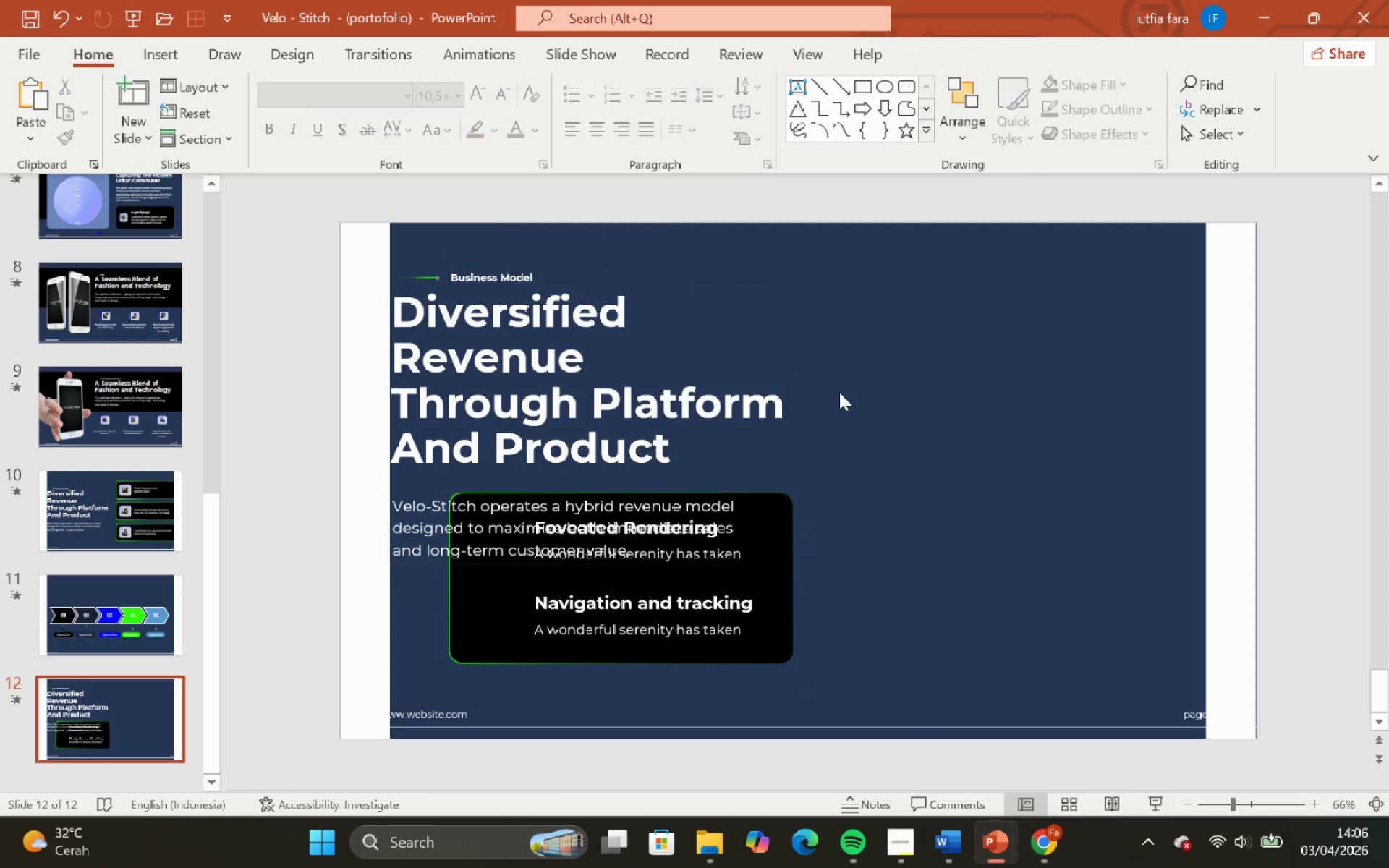 
double_click([803, 393])
 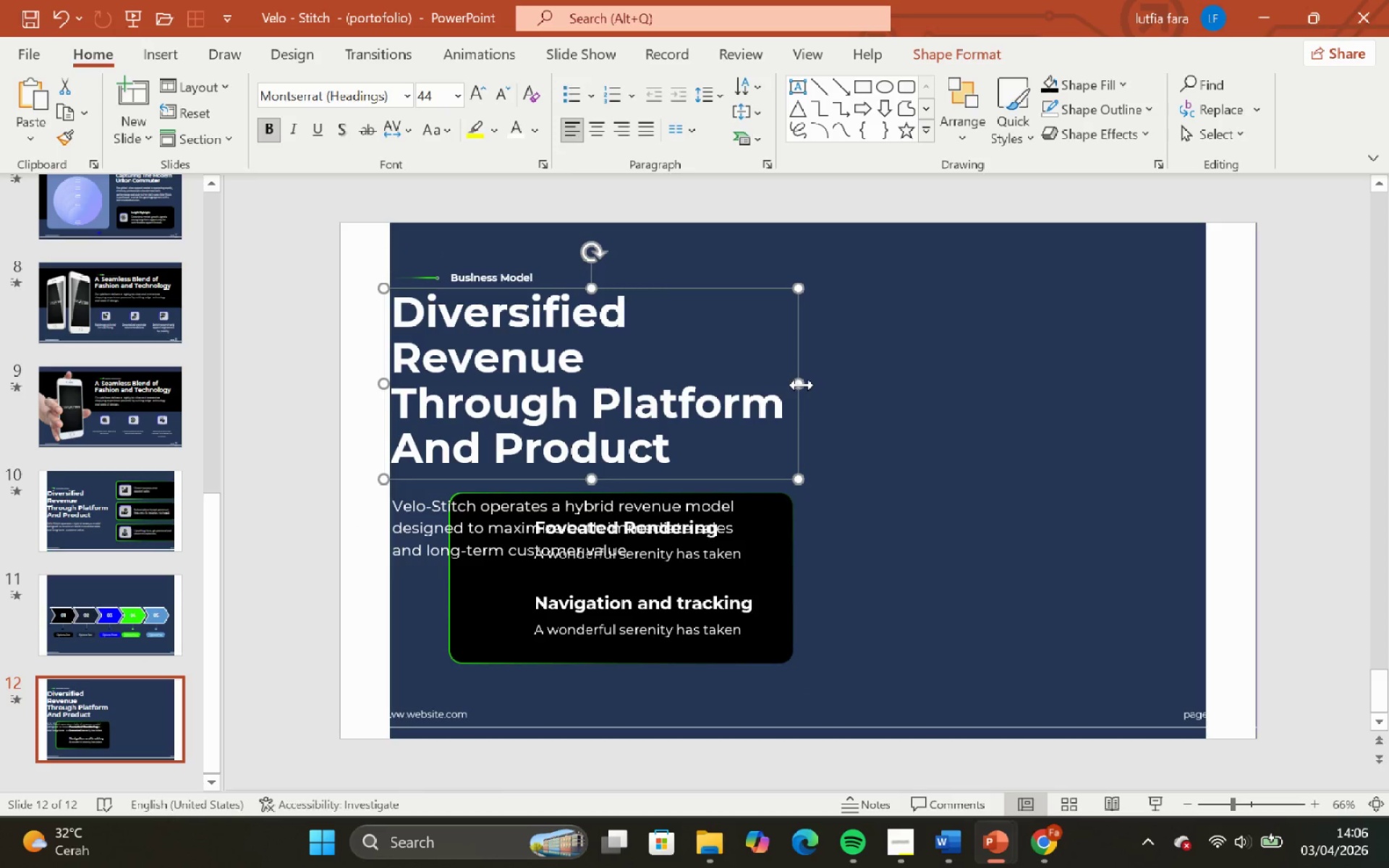 
left_click_drag(start_coordinate=[800, 385], to_coordinate=[1042, 320])
 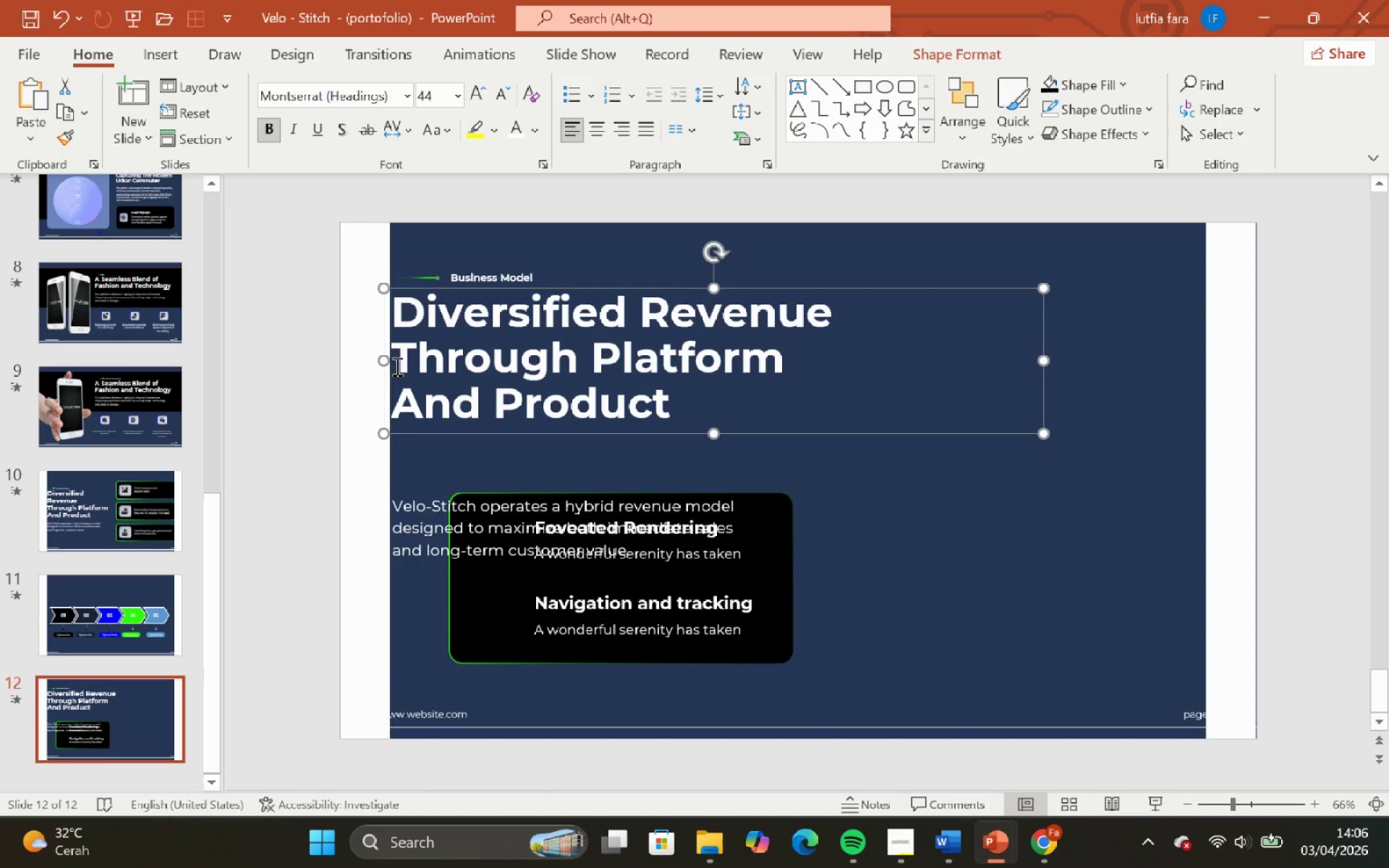 
left_click([399, 366])
 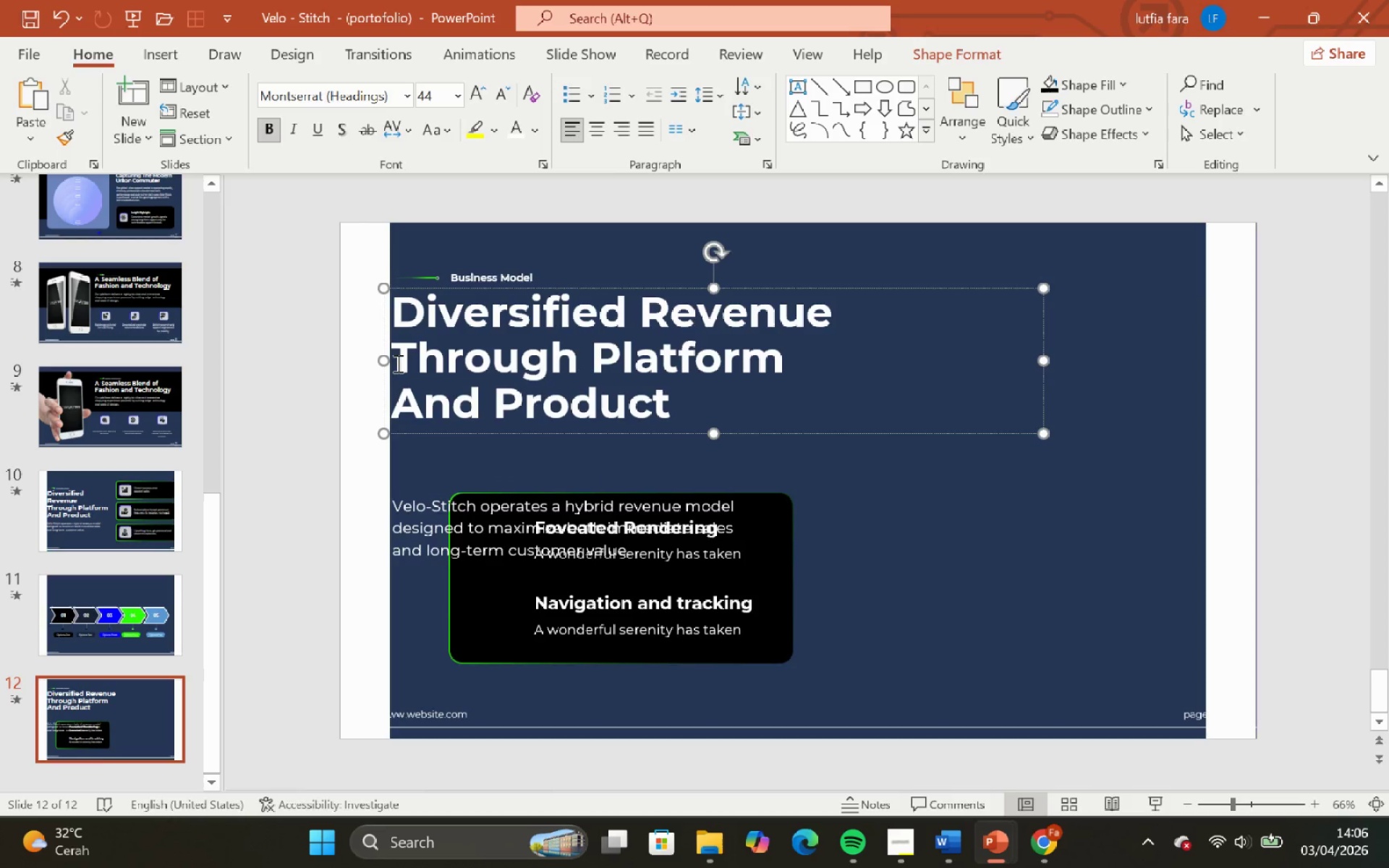 
key(Backspace)
 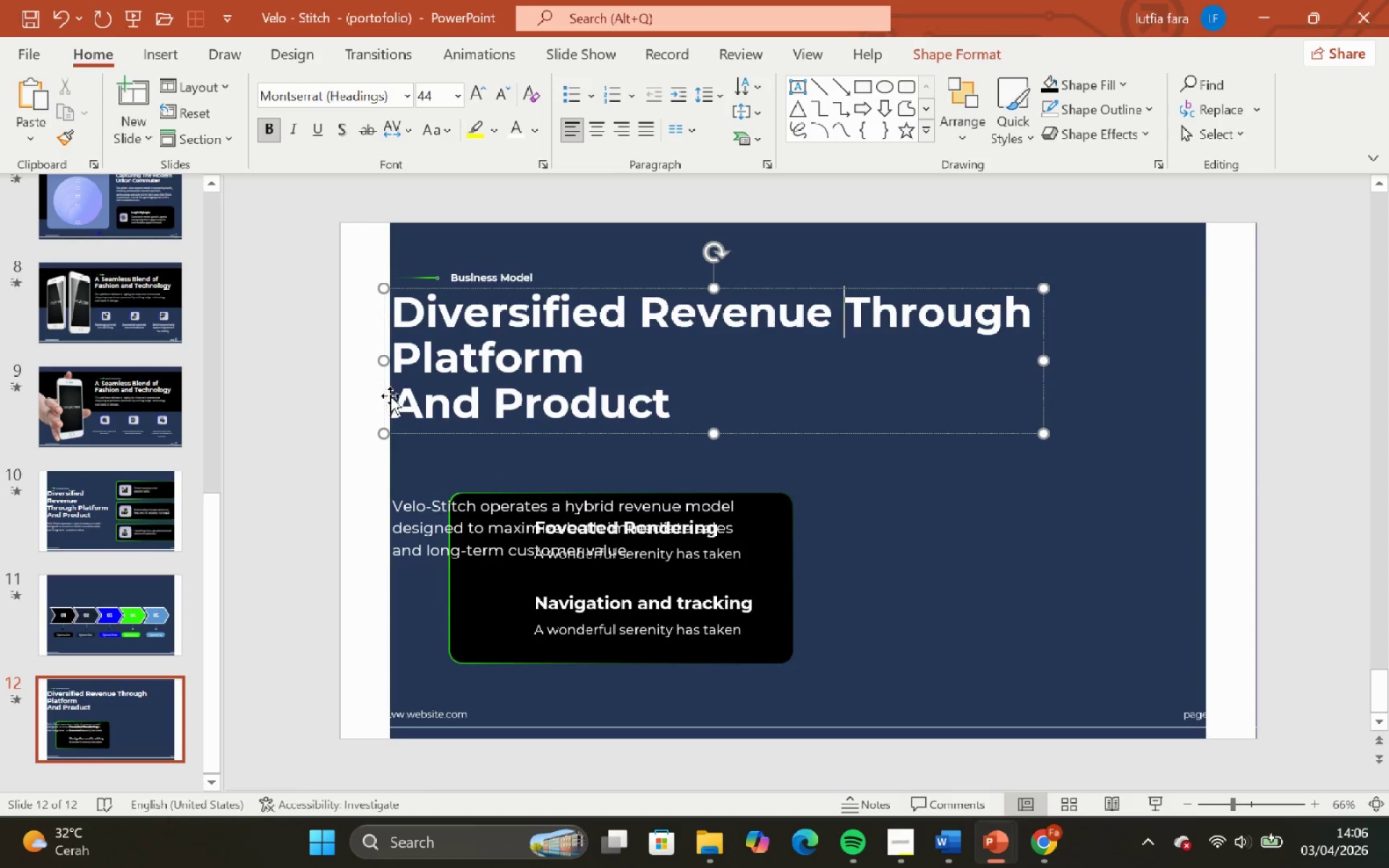 
left_click([396, 396])
 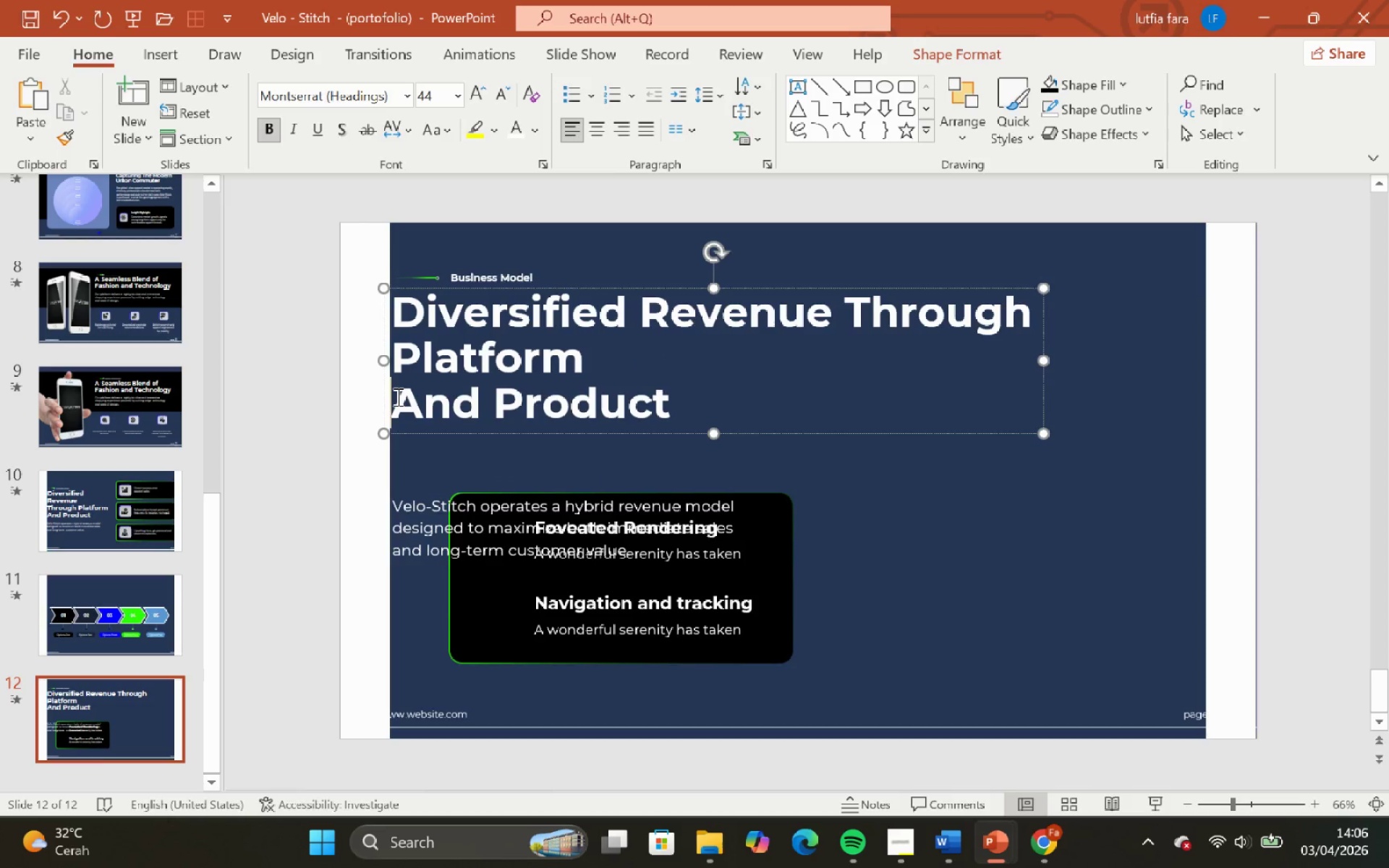 
key(Delete)
 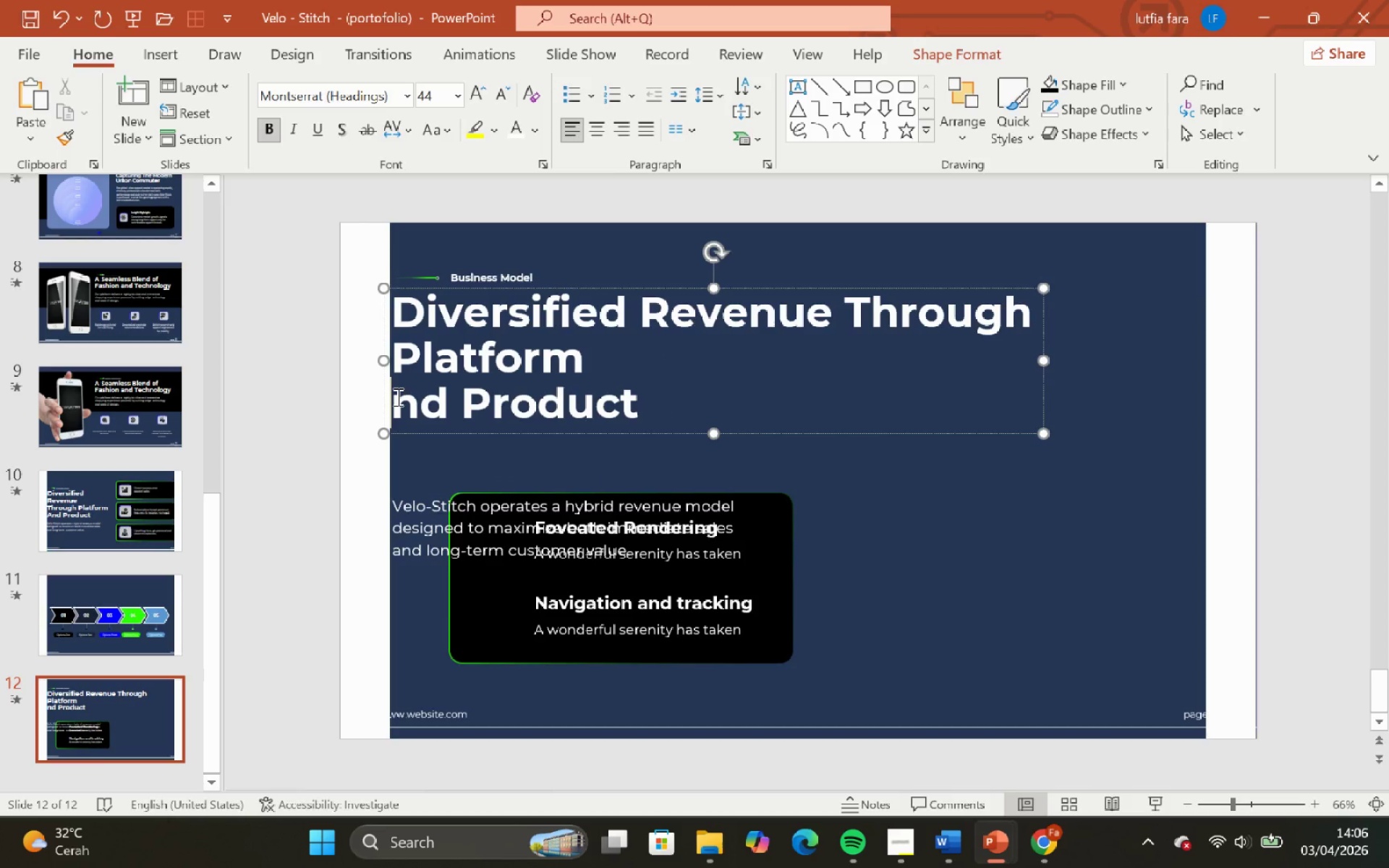 
key(Control+Z)
 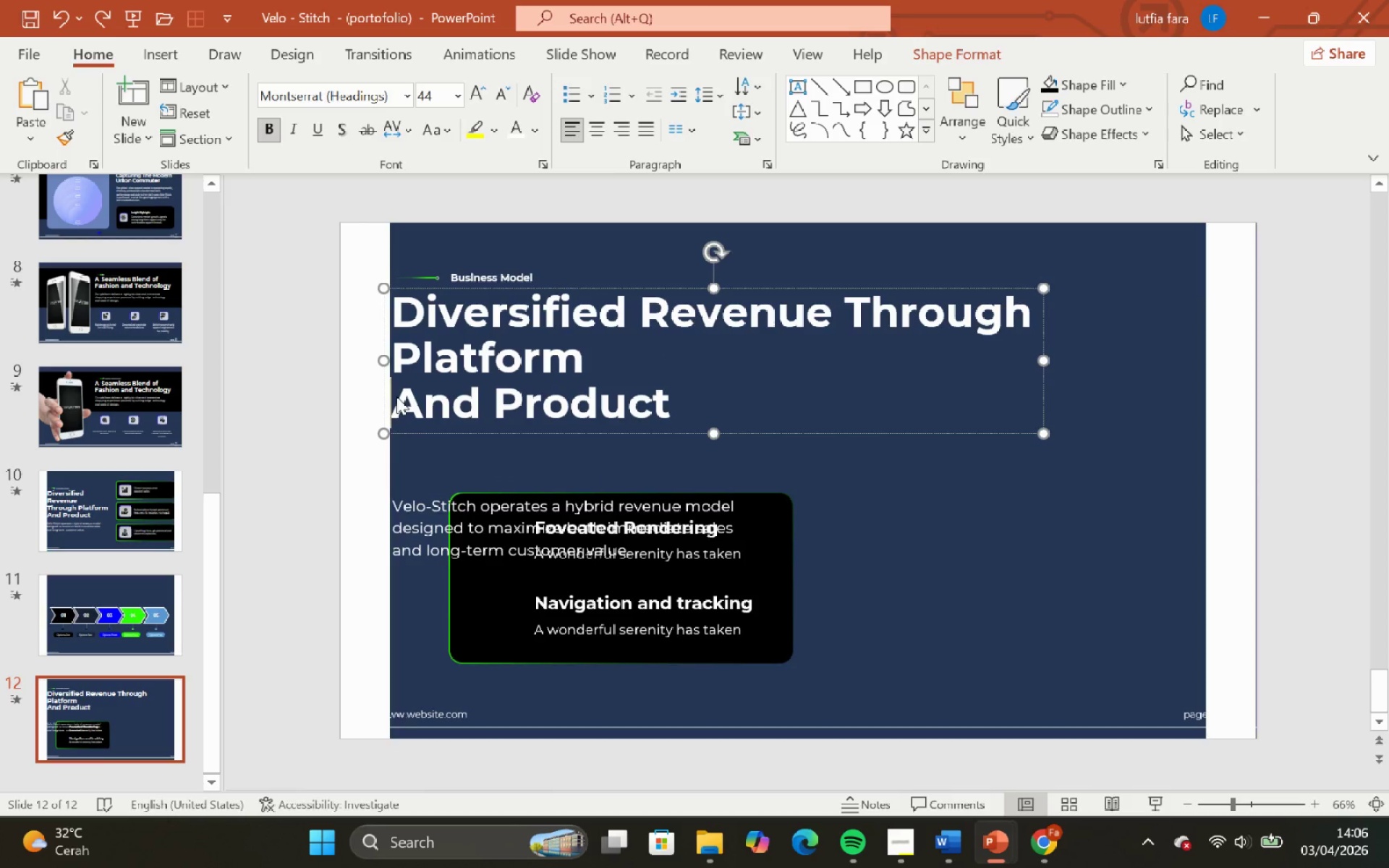 
key(ArrowLeft)
 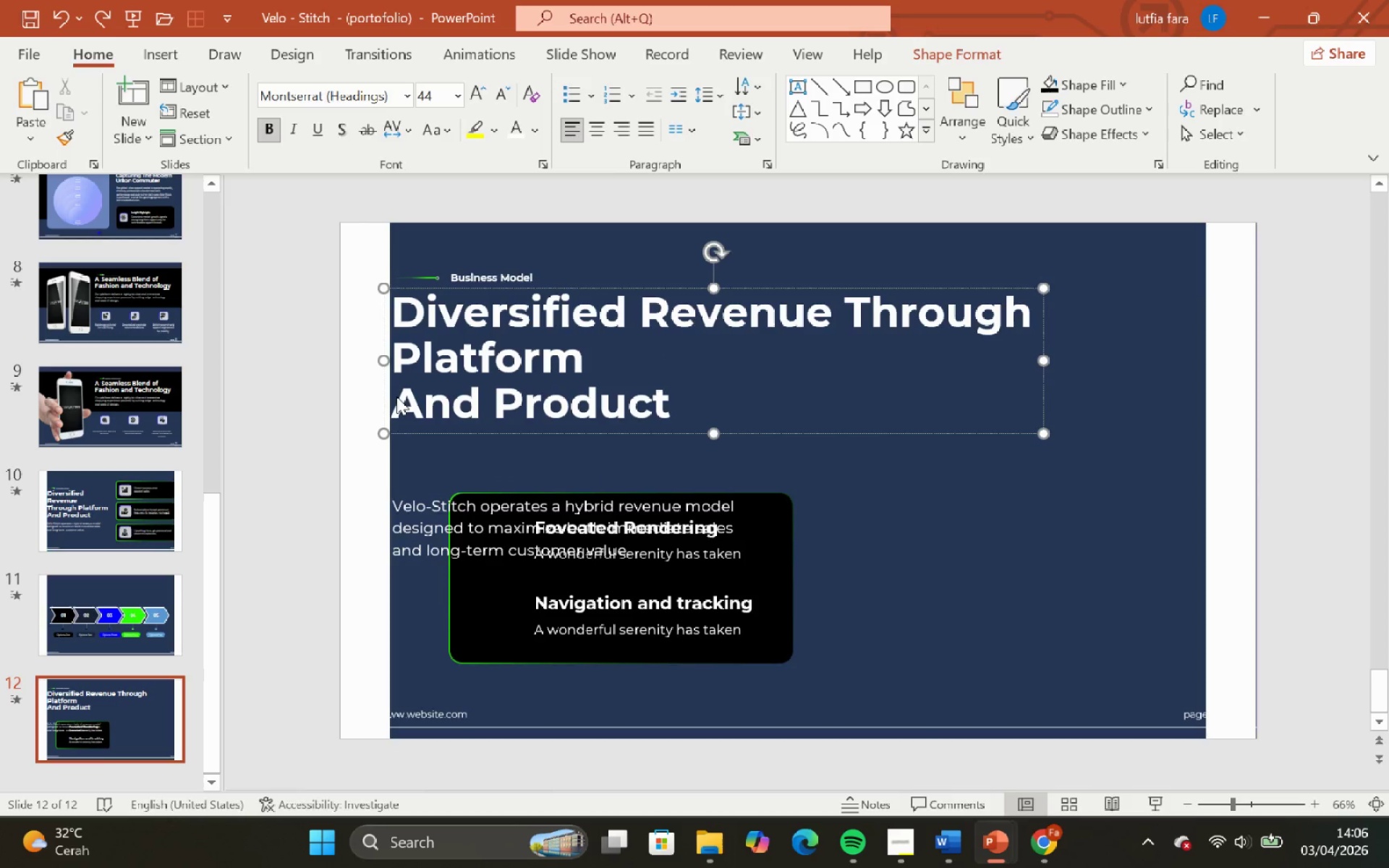 
key(Backspace)
 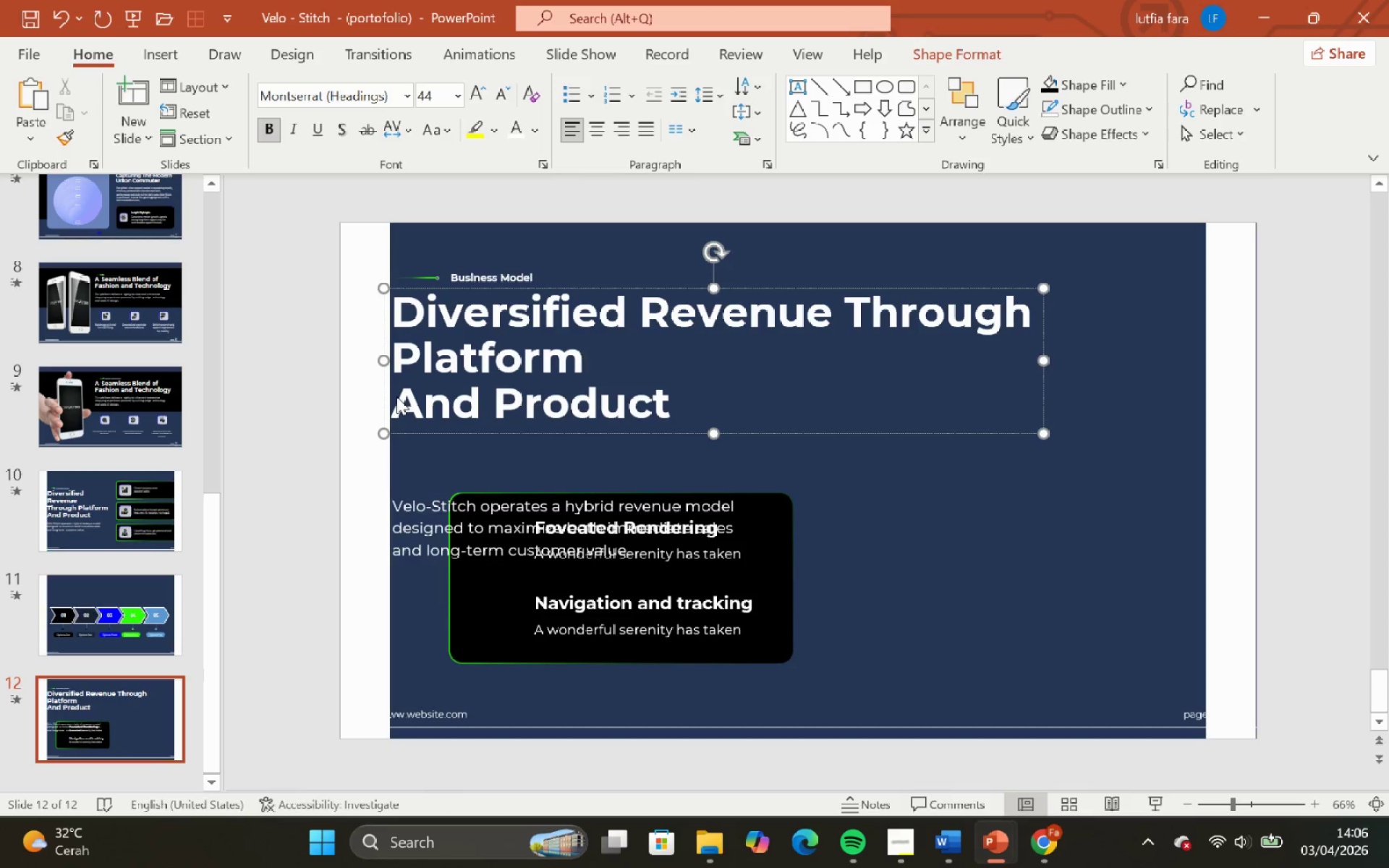 
key(ArrowUp)
 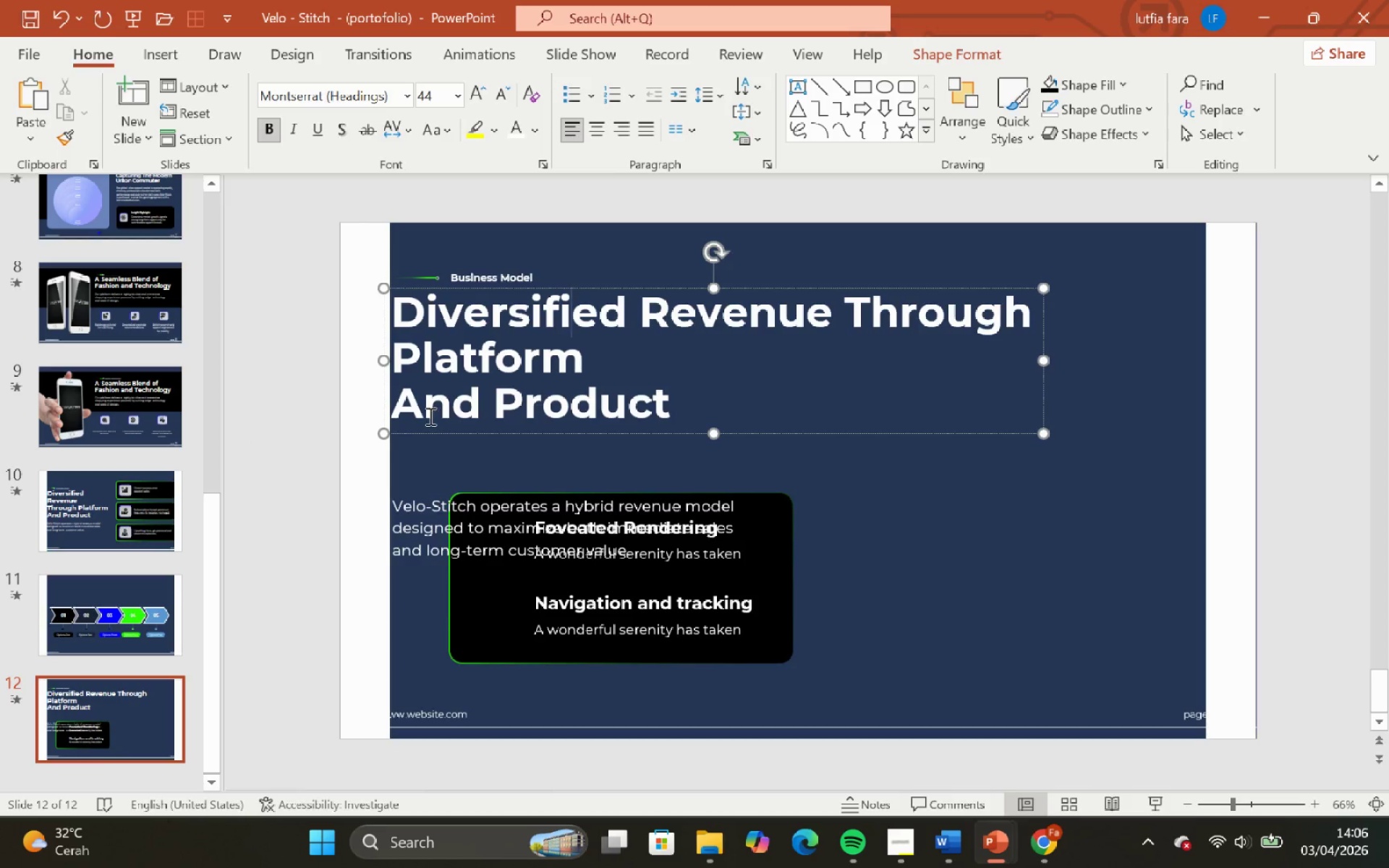 
left_click([402, 404])
 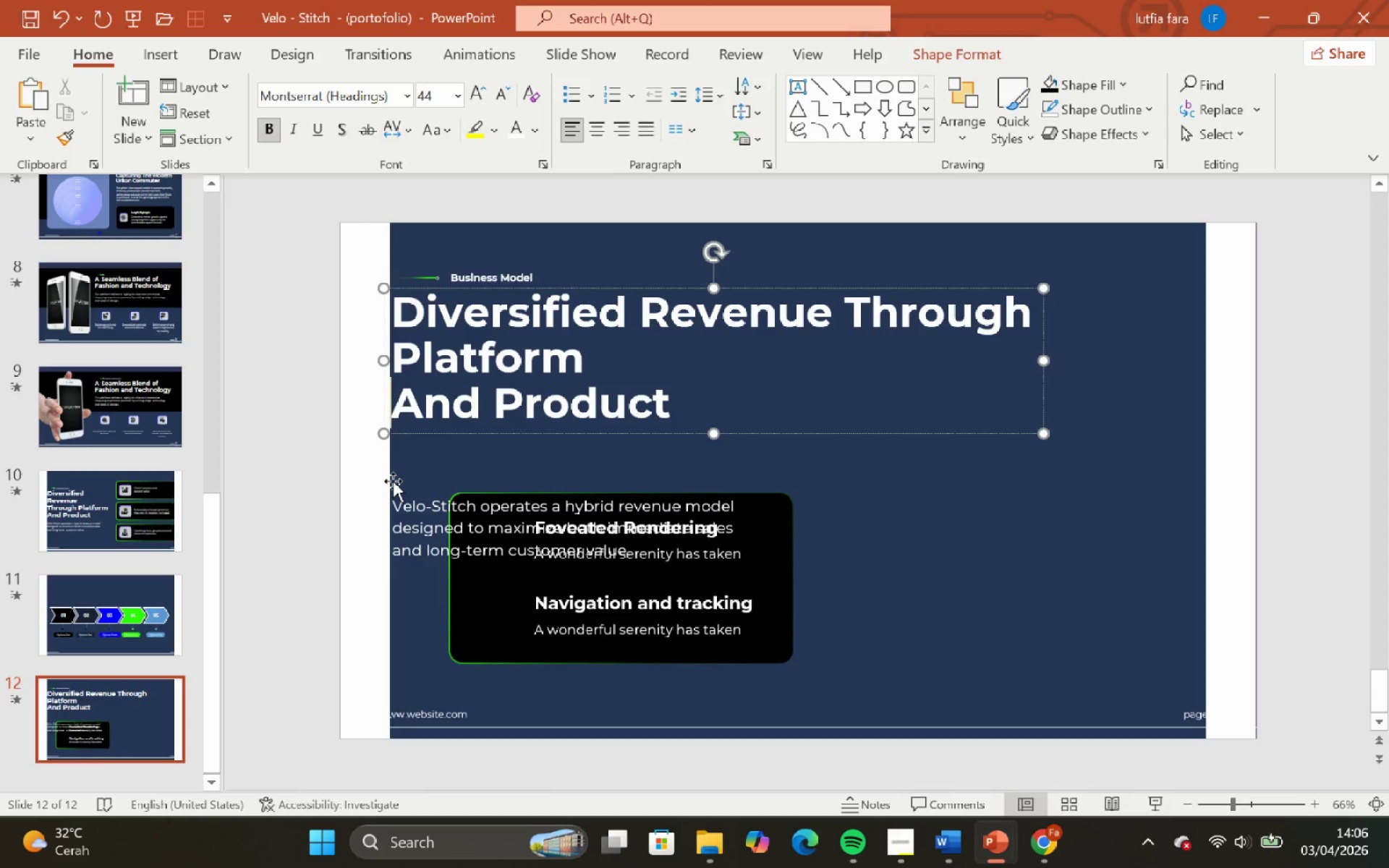 
key(Backspace)
 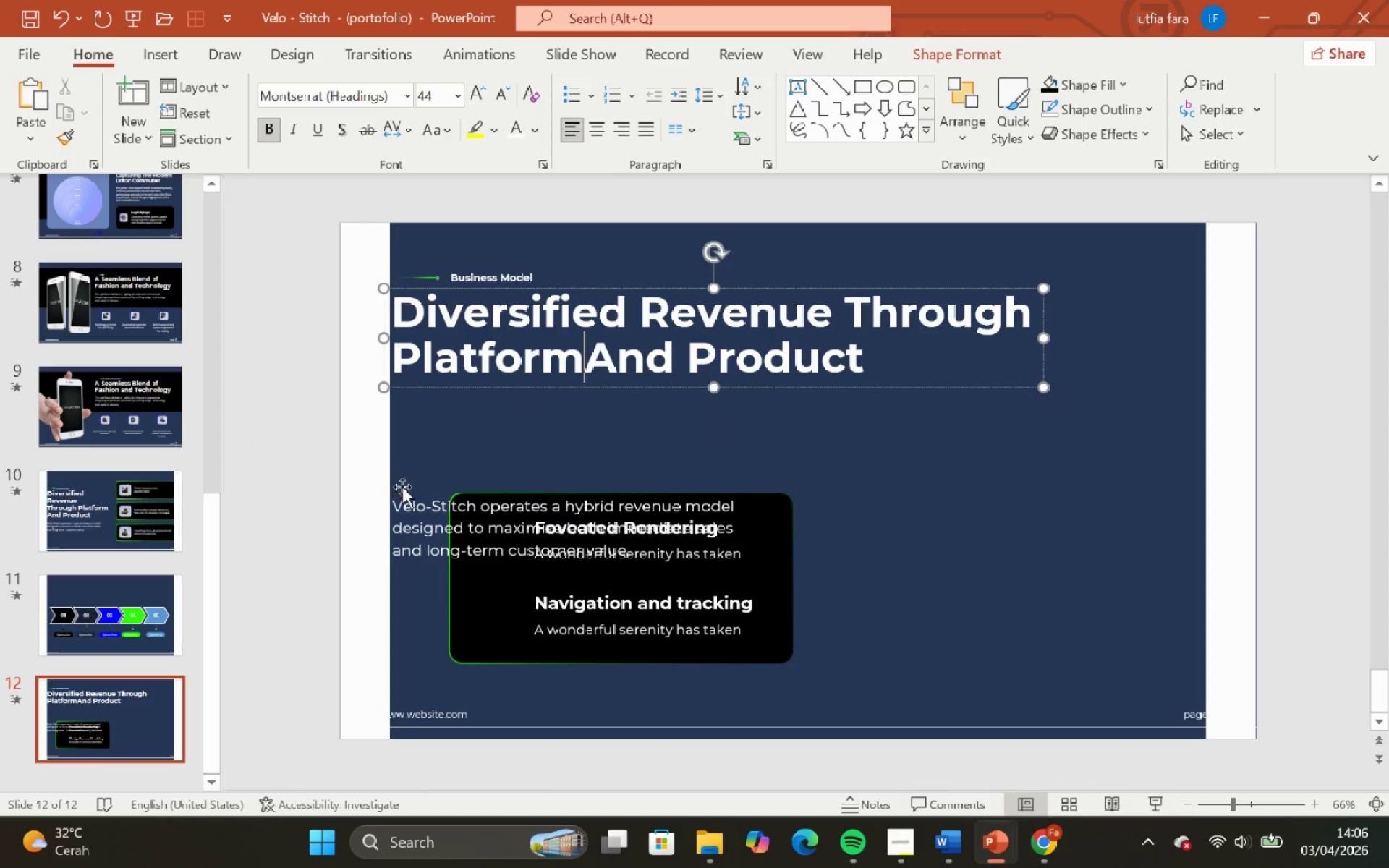 
key(Space)
 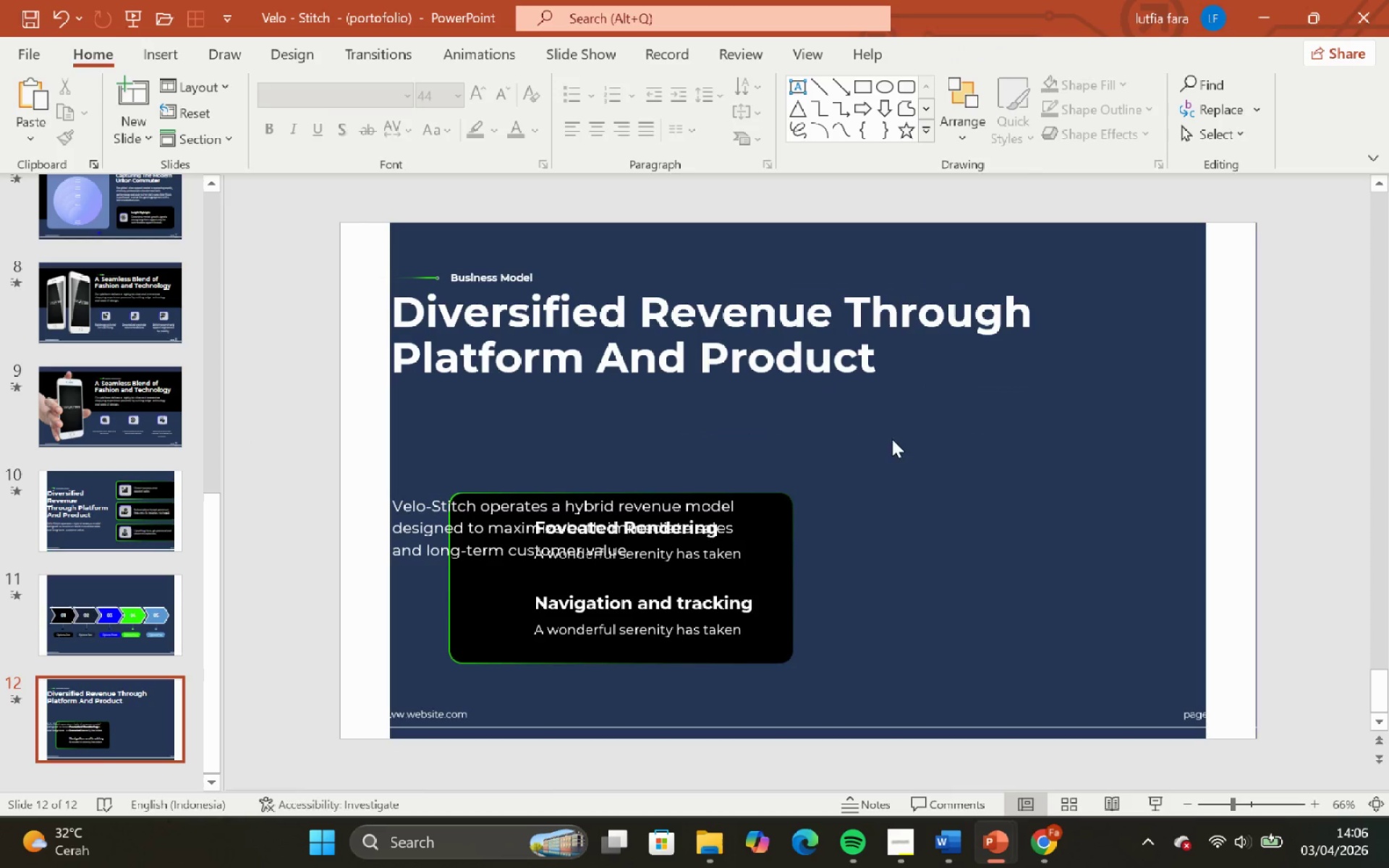 
double_click([925, 385])
 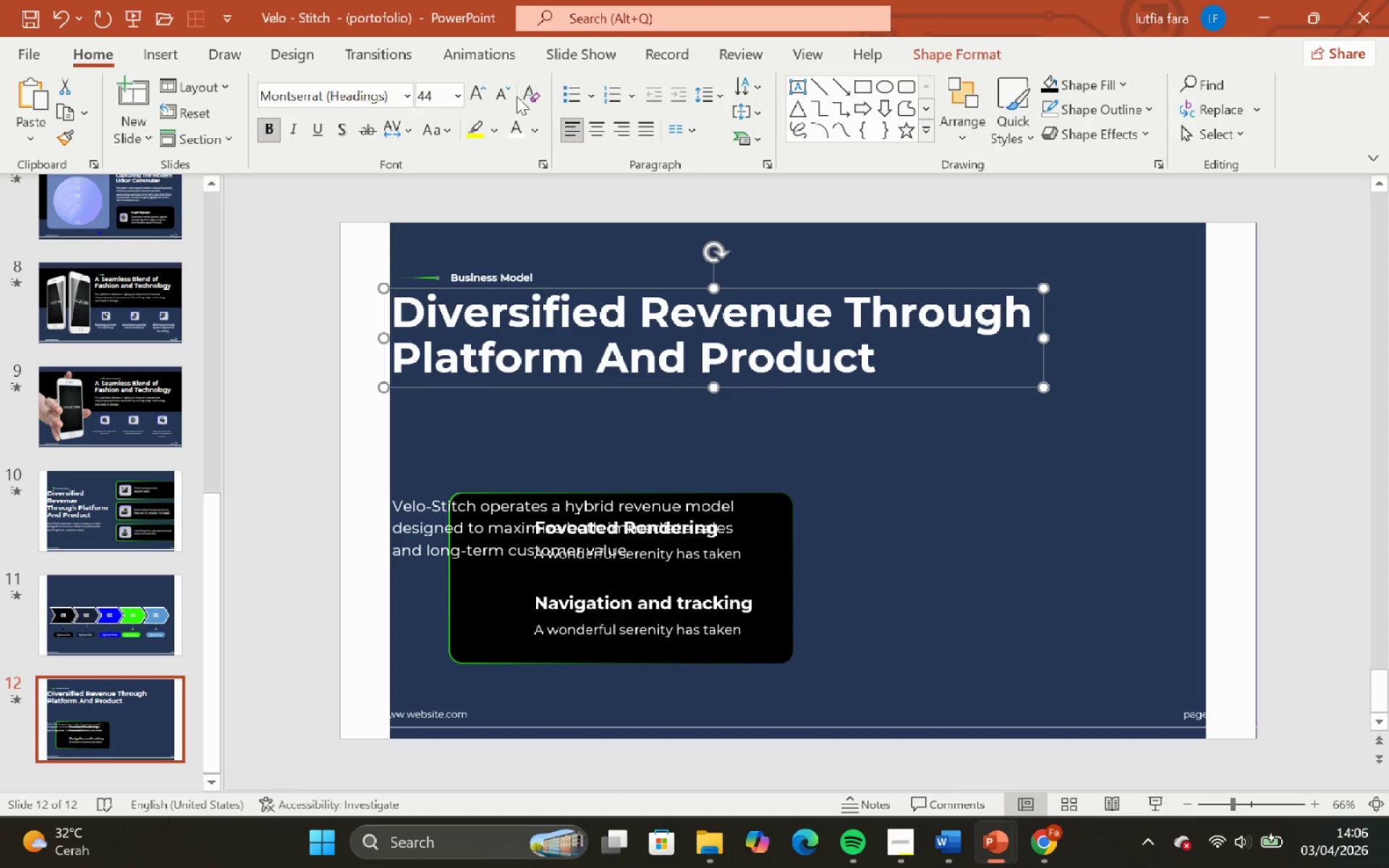 
left_click([507, 93])
 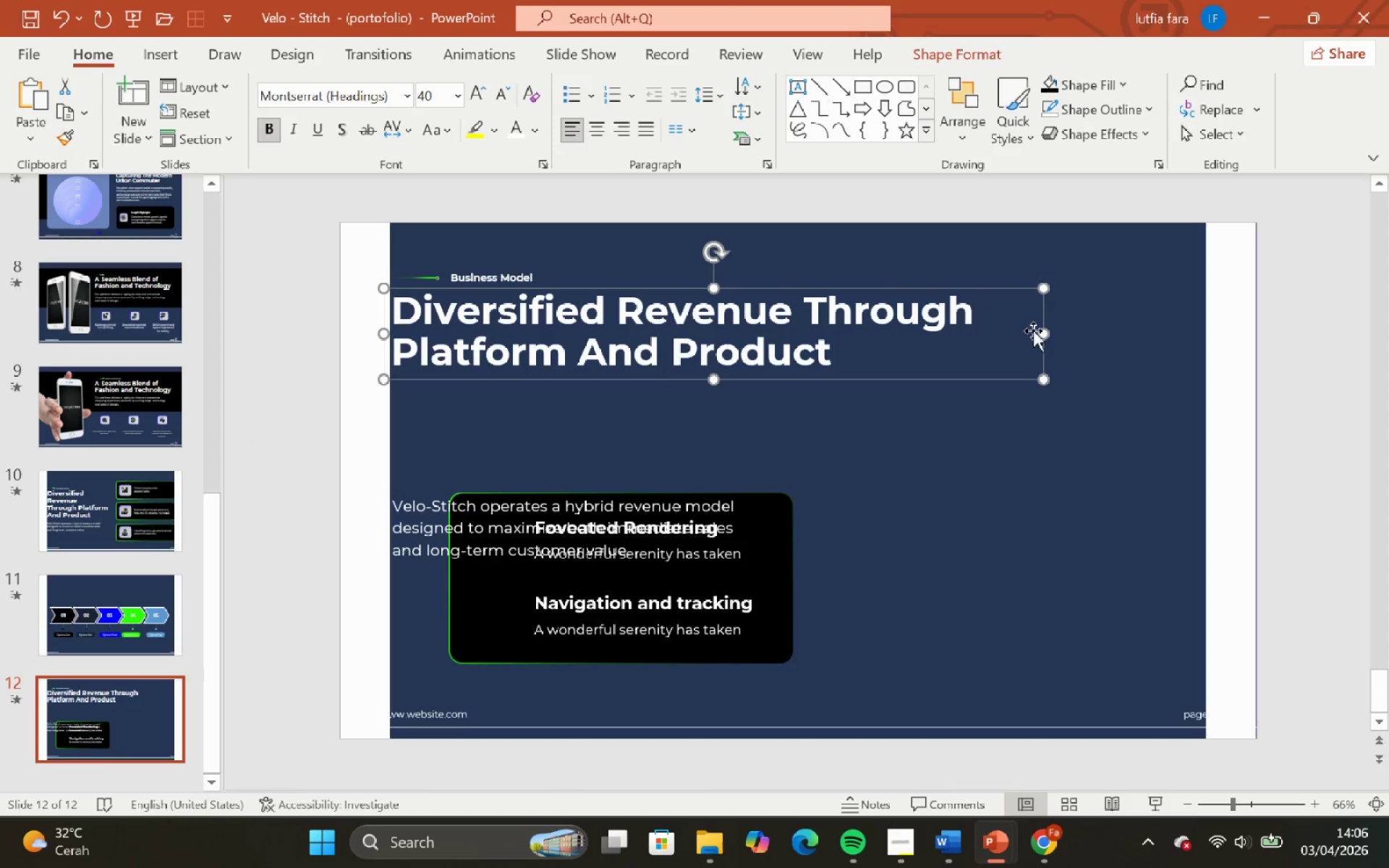 
left_click_drag(start_coordinate=[1041, 337], to_coordinate=[1039, 307])
 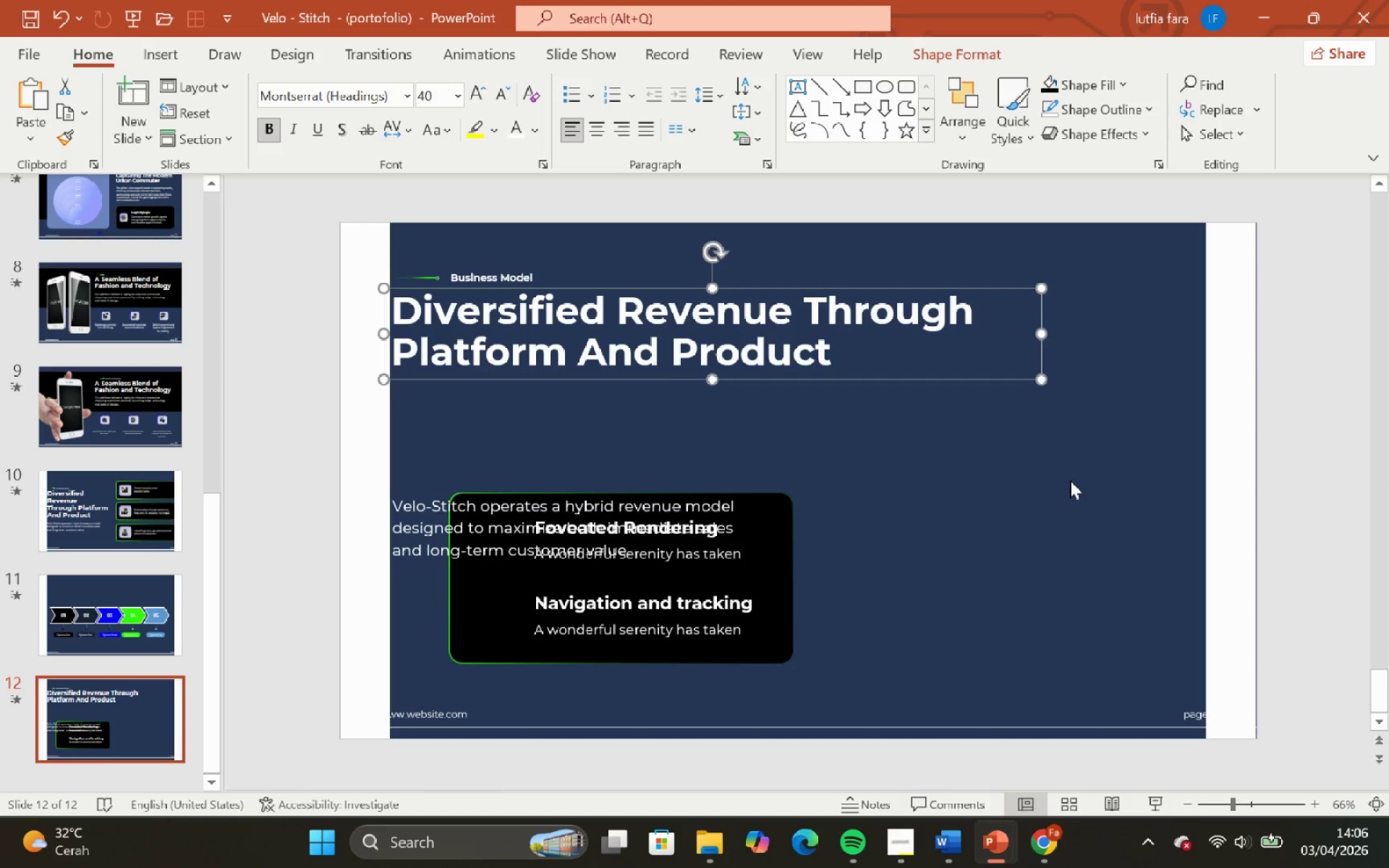 
left_click([1071, 481])
 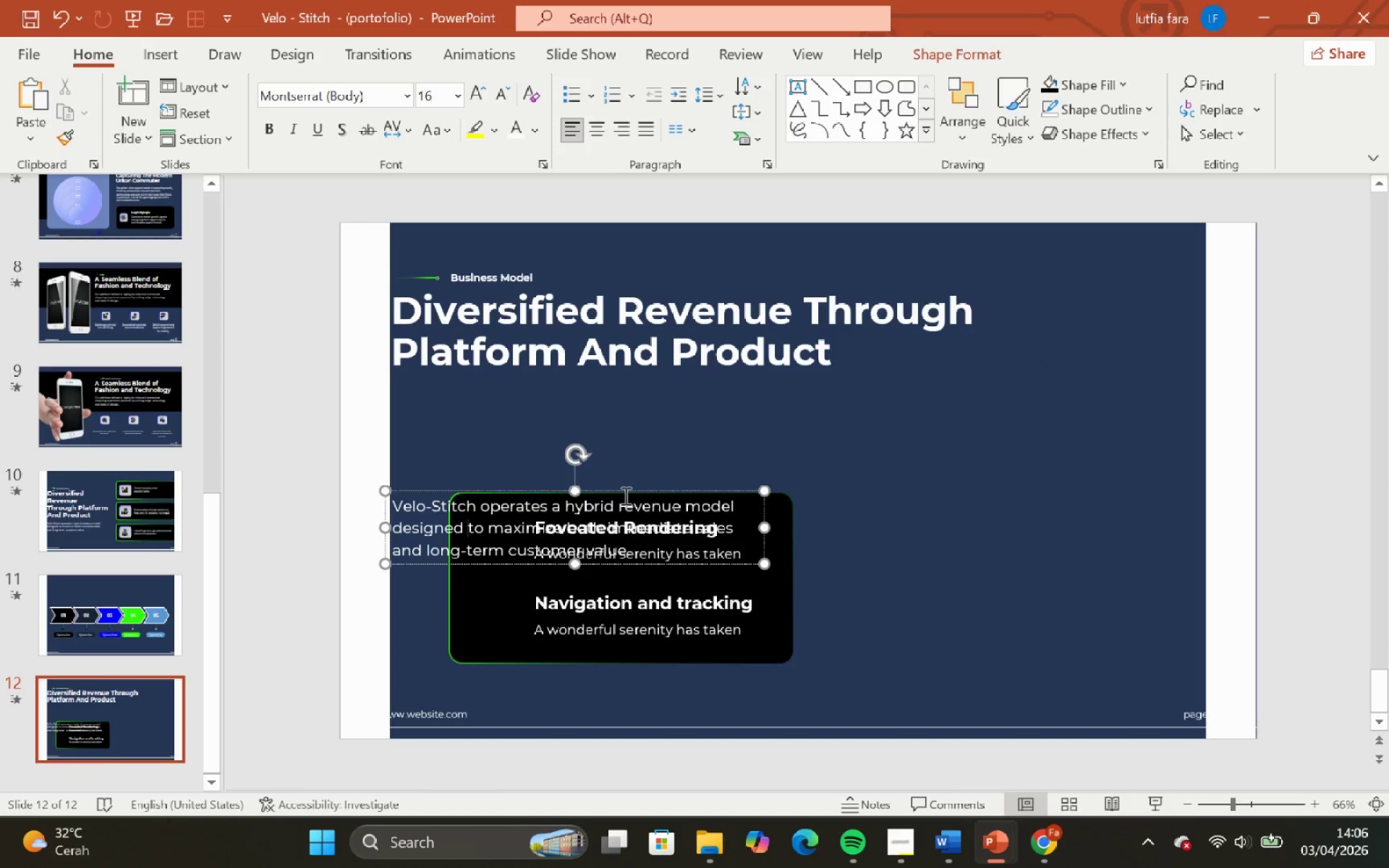 
hold_key(key=ShiftLeft, duration=3.72)
left_click_drag(start_coordinate=[616, 492], to_coordinate=[603, 376])
 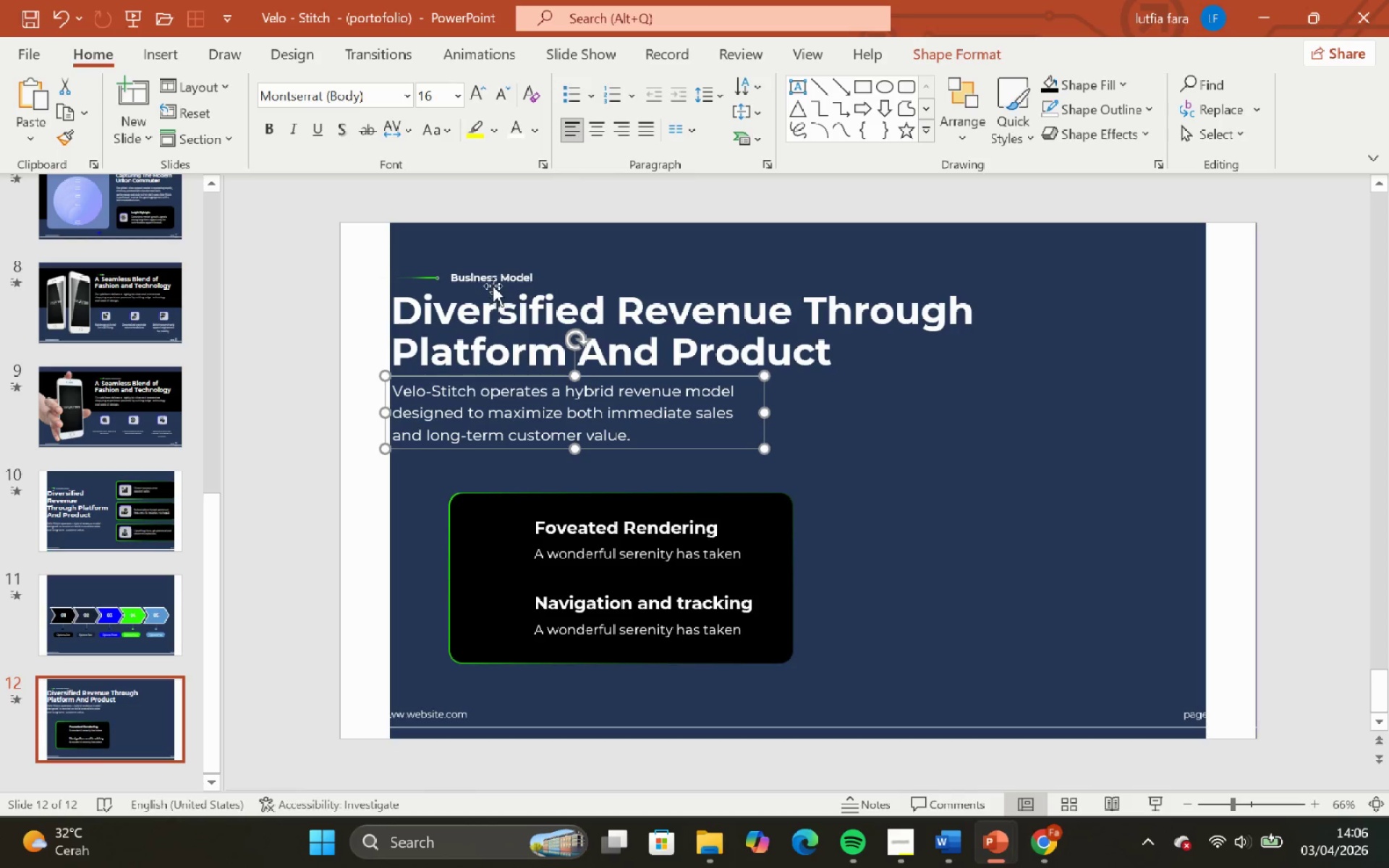 
left_click([493, 284])
 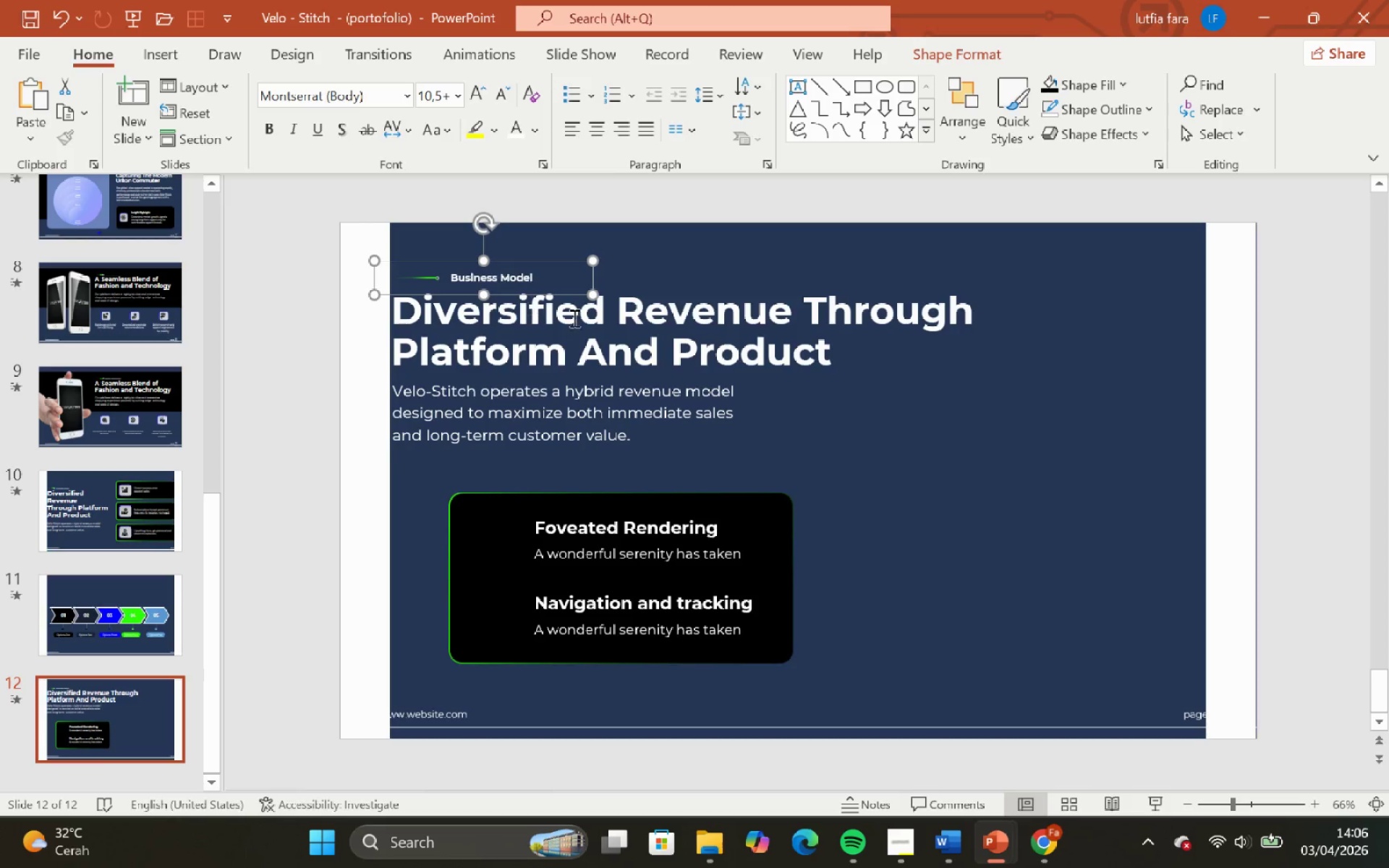 
hold_key(key=ShiftLeft, duration=0.64)
left_click([627, 320])
 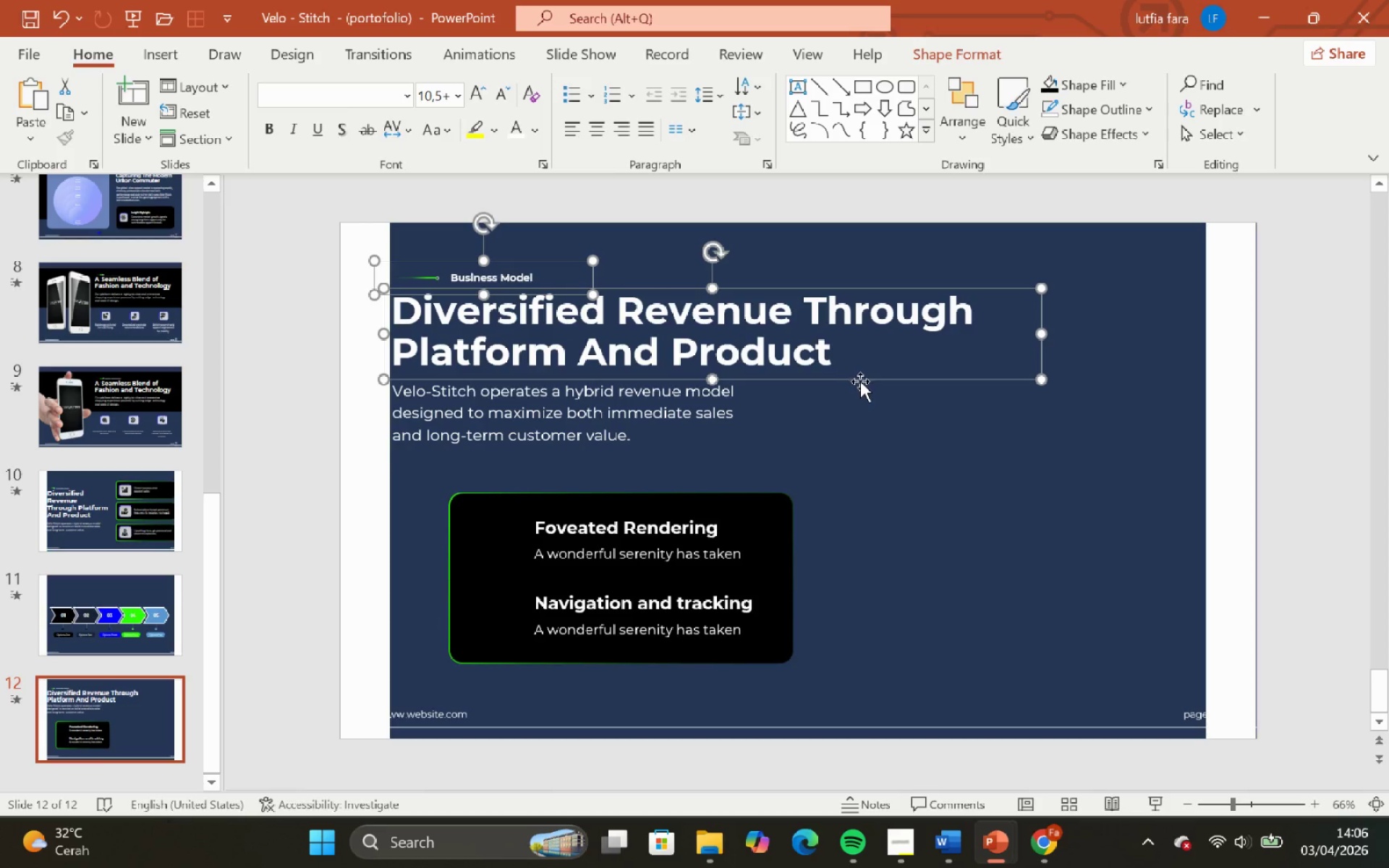 
hold_key(key=ShiftLeft, duration=0.64)
 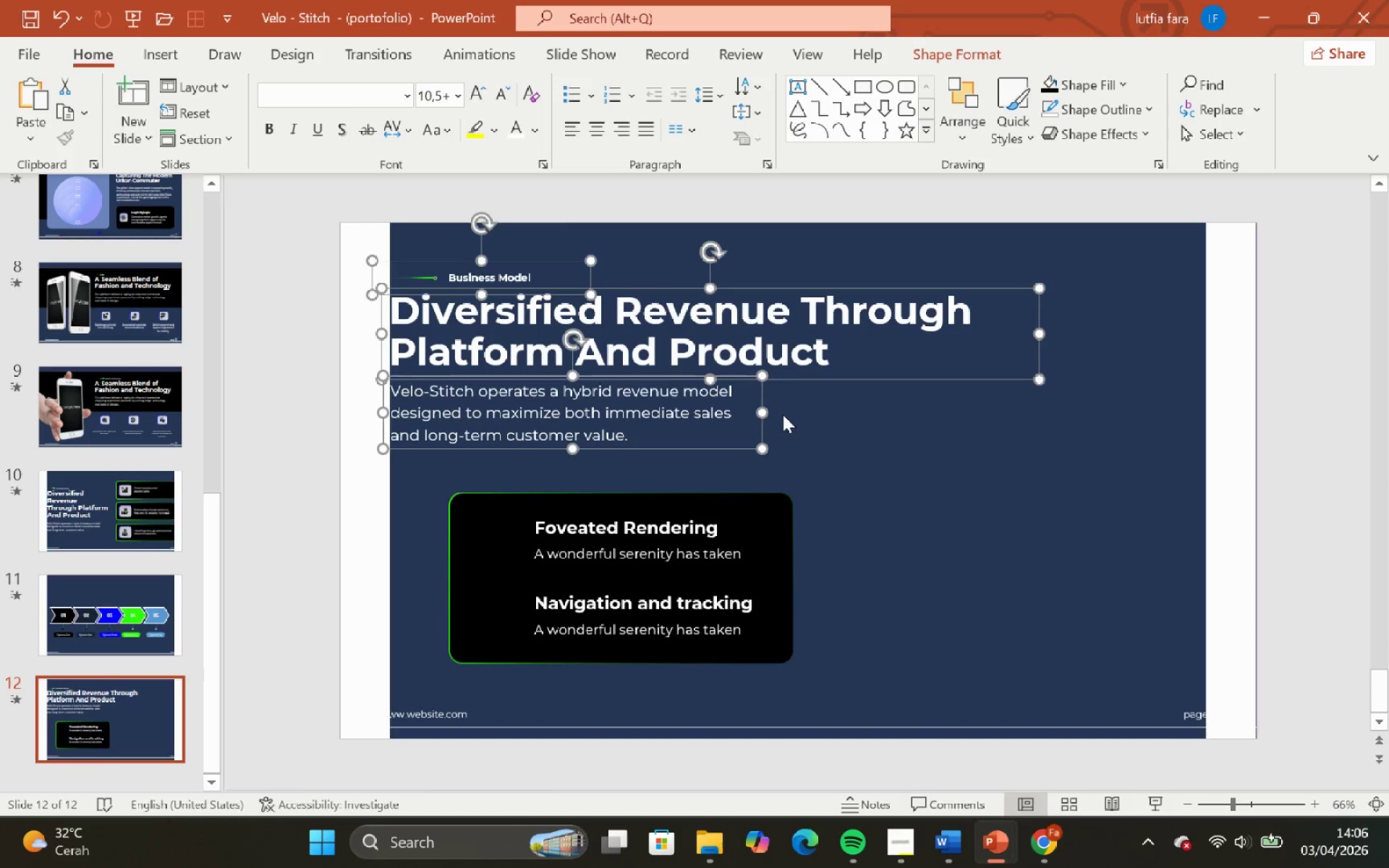 
key(Control+Z)
 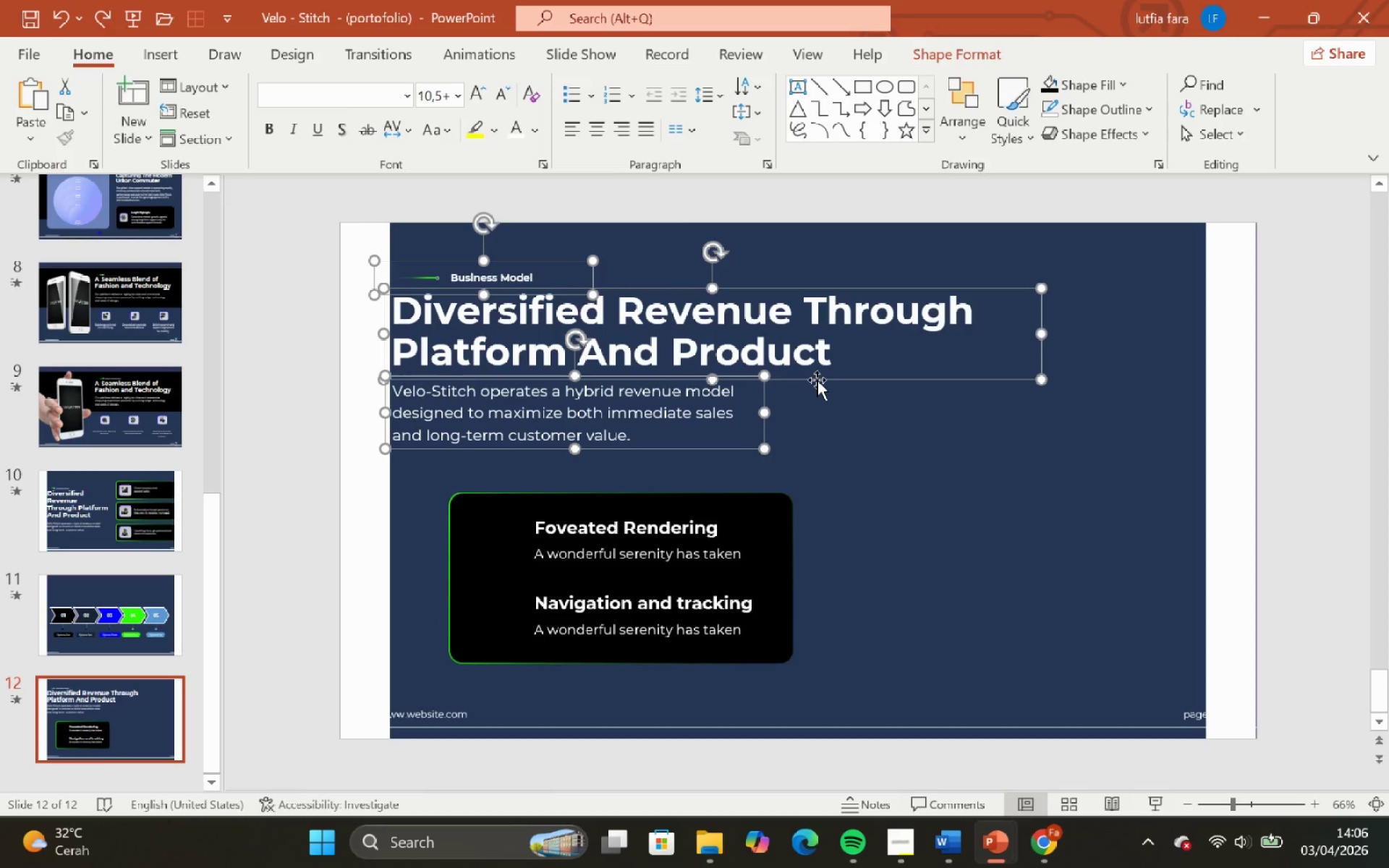 
hold_key(key=ShiftLeft, duration=3.02)
left_click_drag(start_coordinate=[817, 380], to_coordinate=[807, 365])
 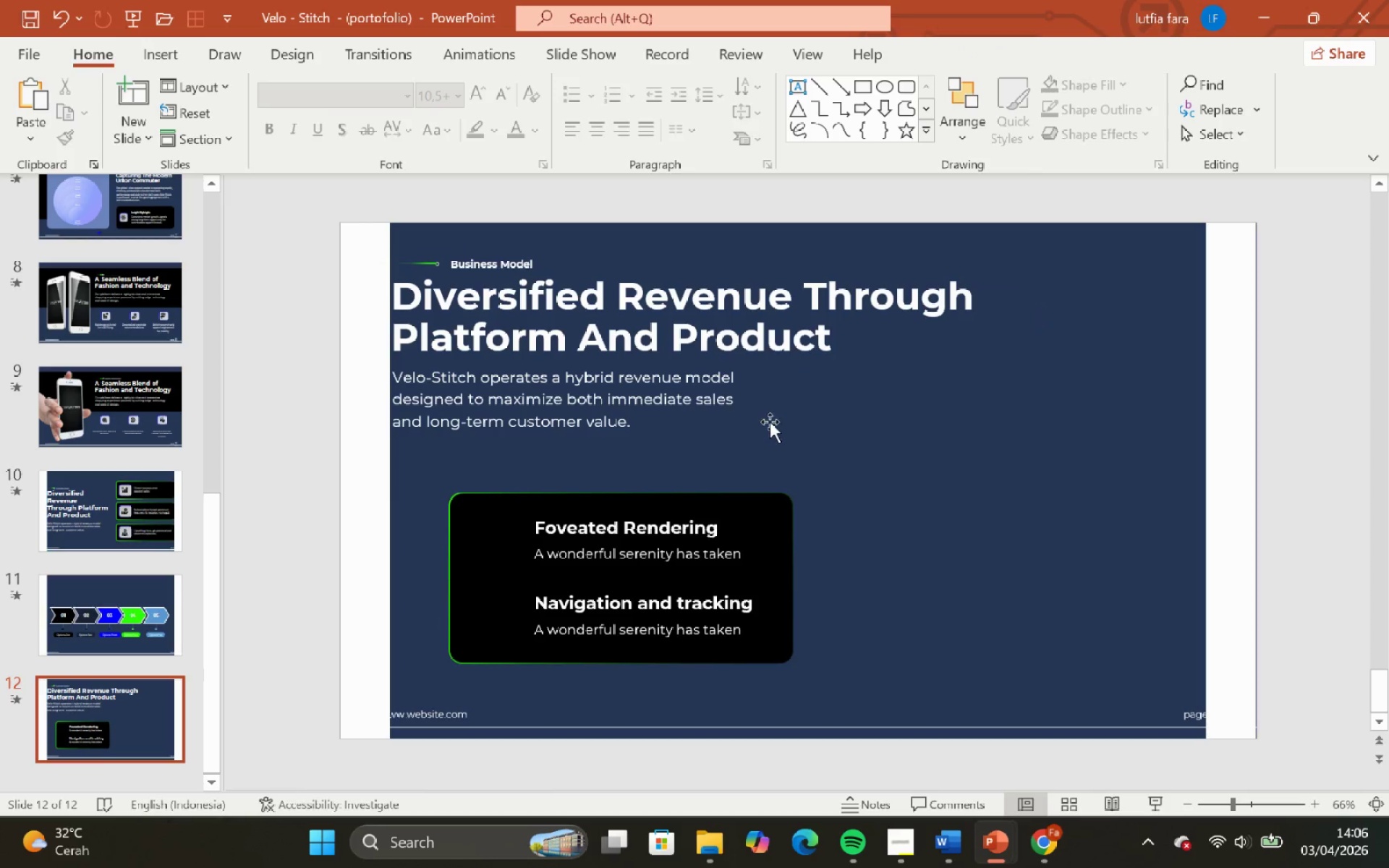 
left_click([756, 417])
 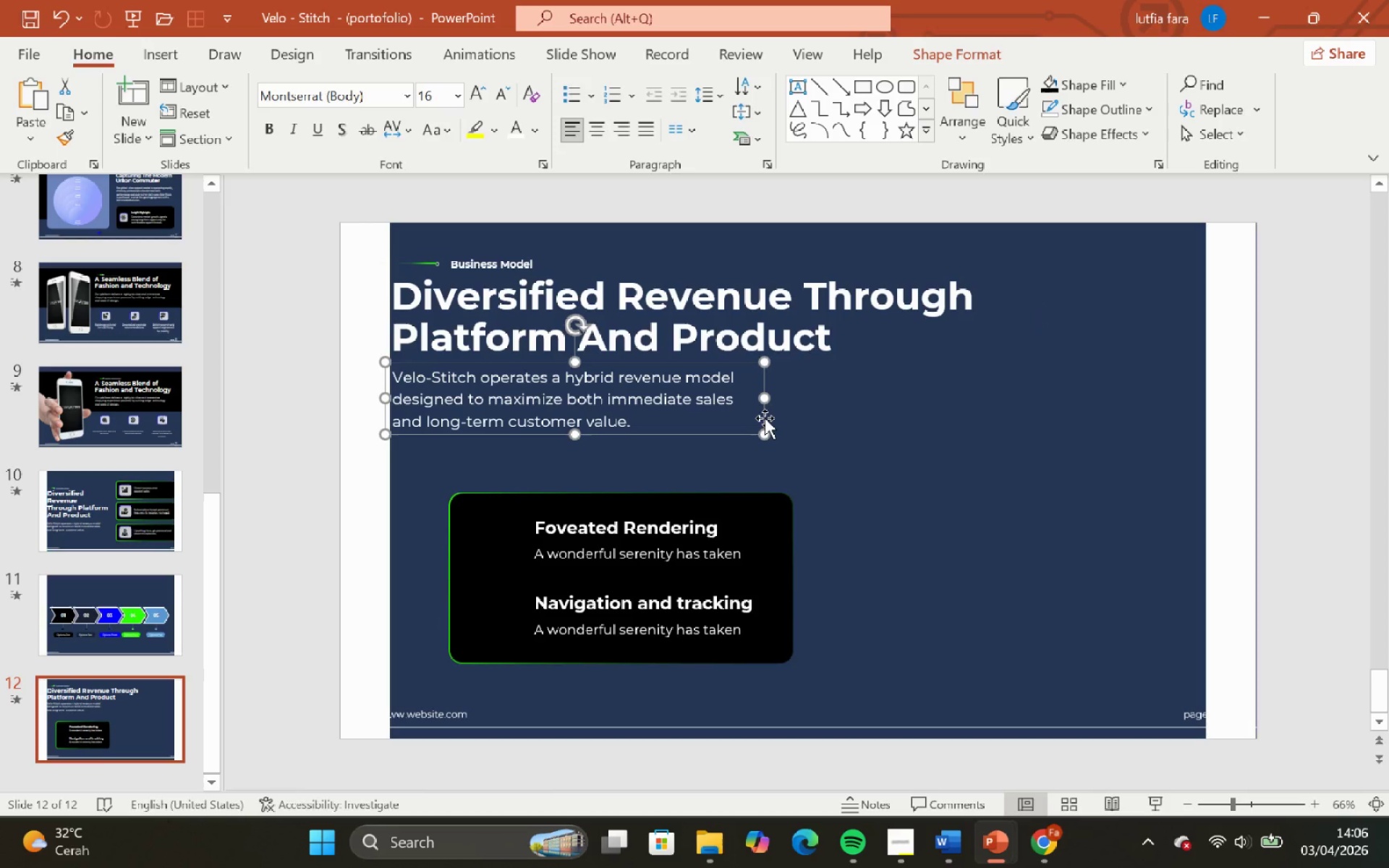 
hold_key(key=ShiftLeft, duration=1.48)
left_click_drag(start_coordinate=[765, 418], to_coordinate=[762, 425])
 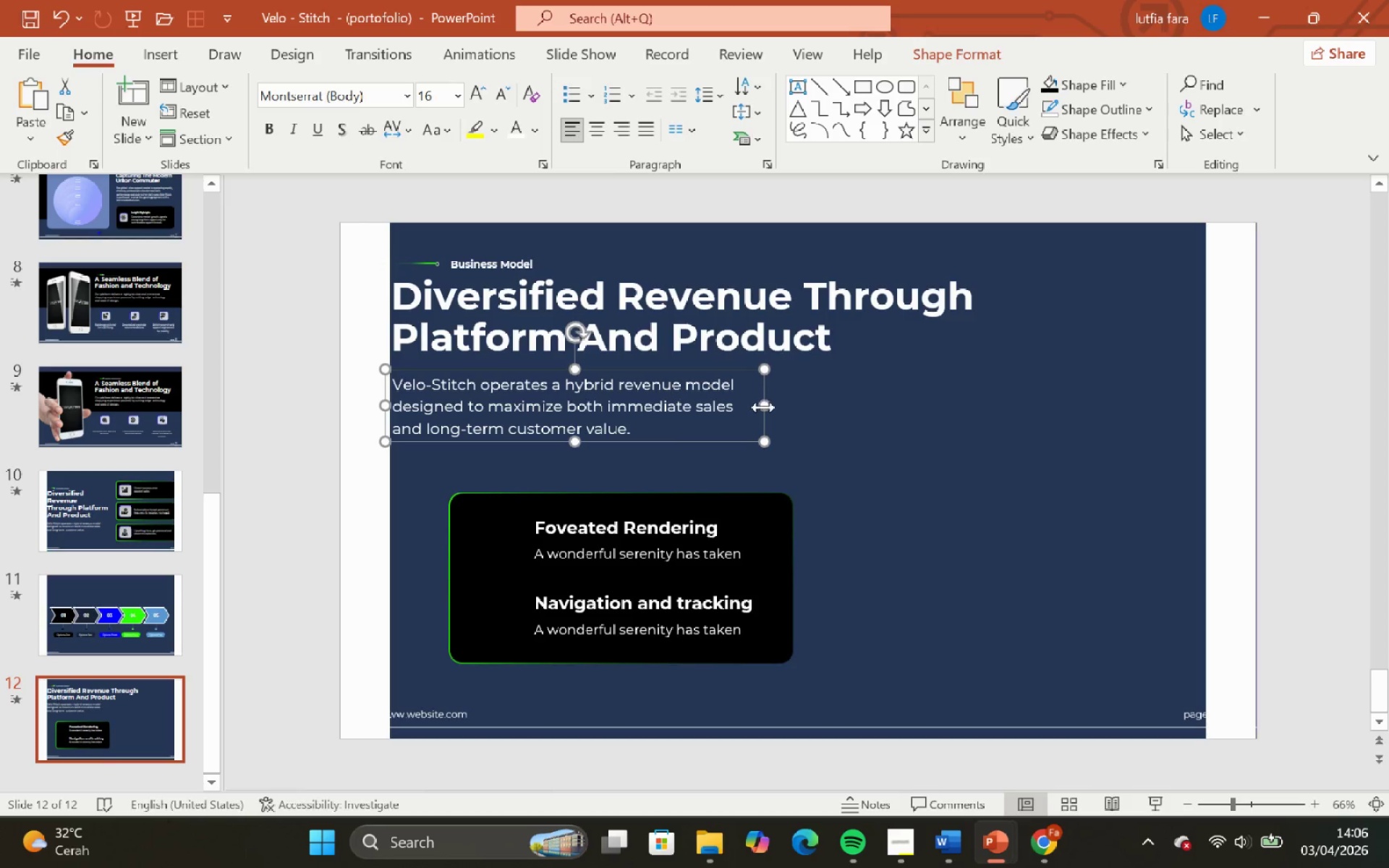 
left_click_drag(start_coordinate=[763, 408], to_coordinate=[1207, 429])
 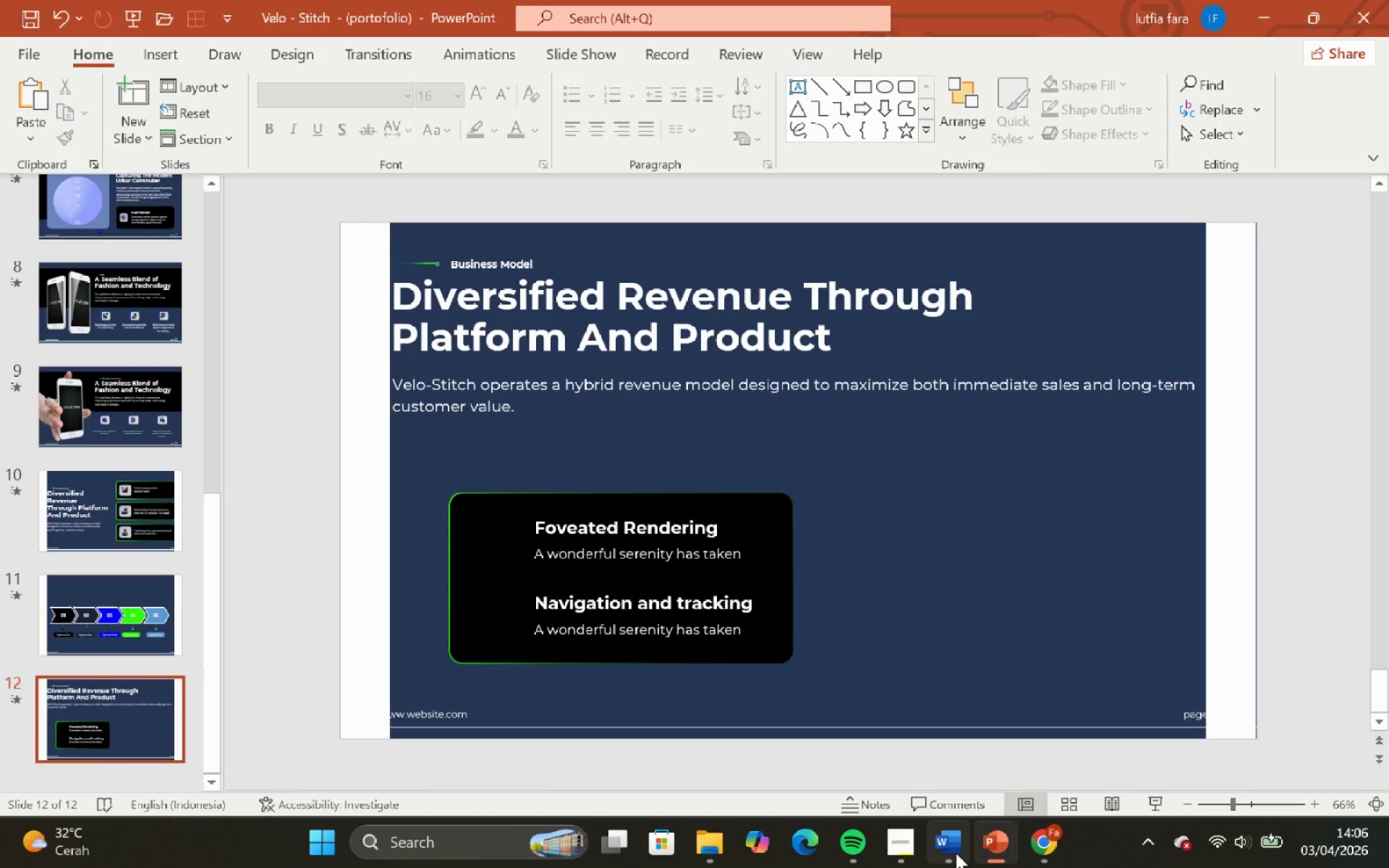 
left_click_drag(start_coordinate=[943, 845], to_coordinate=[938, 835])
 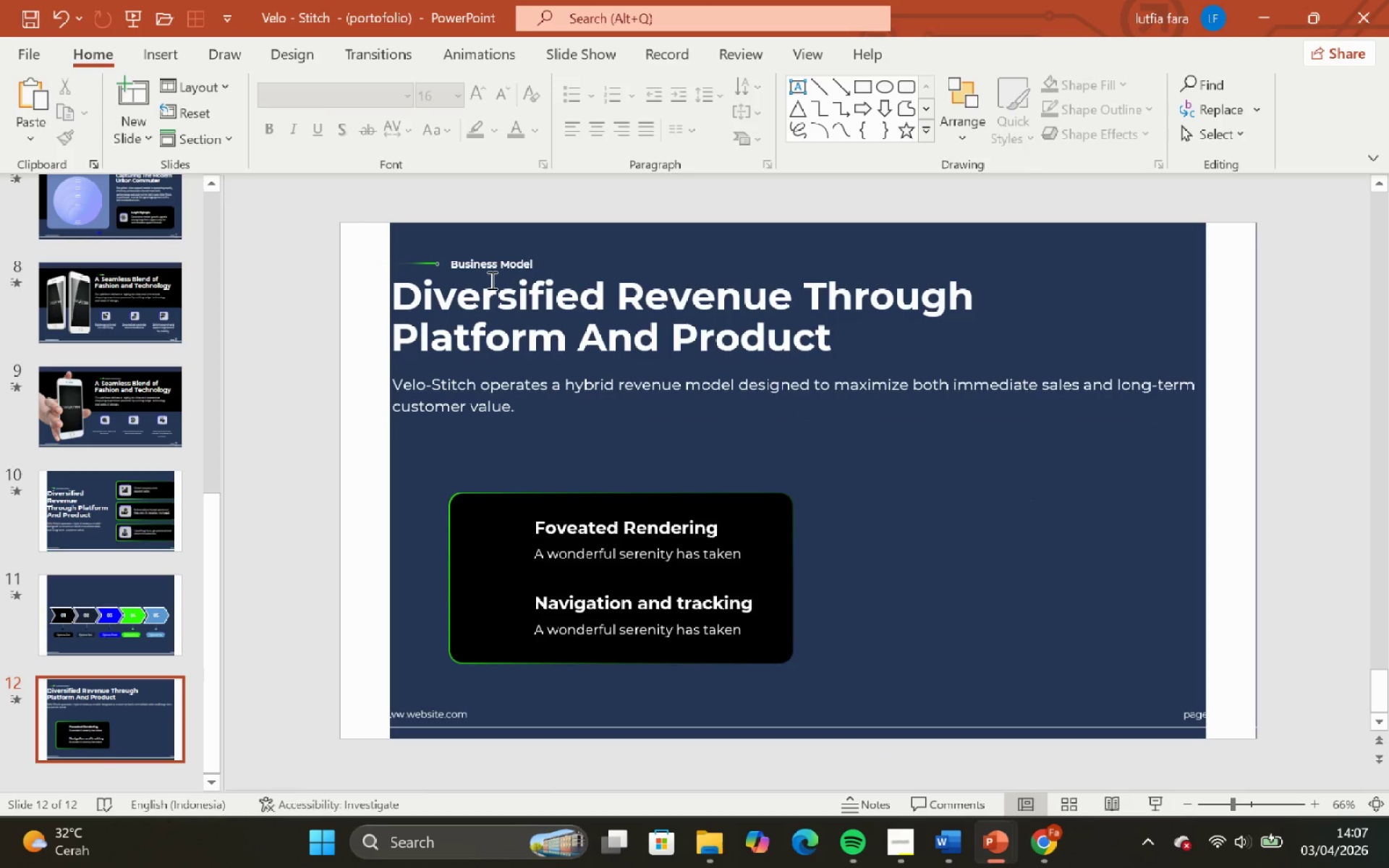 
left_click([131, 627])
 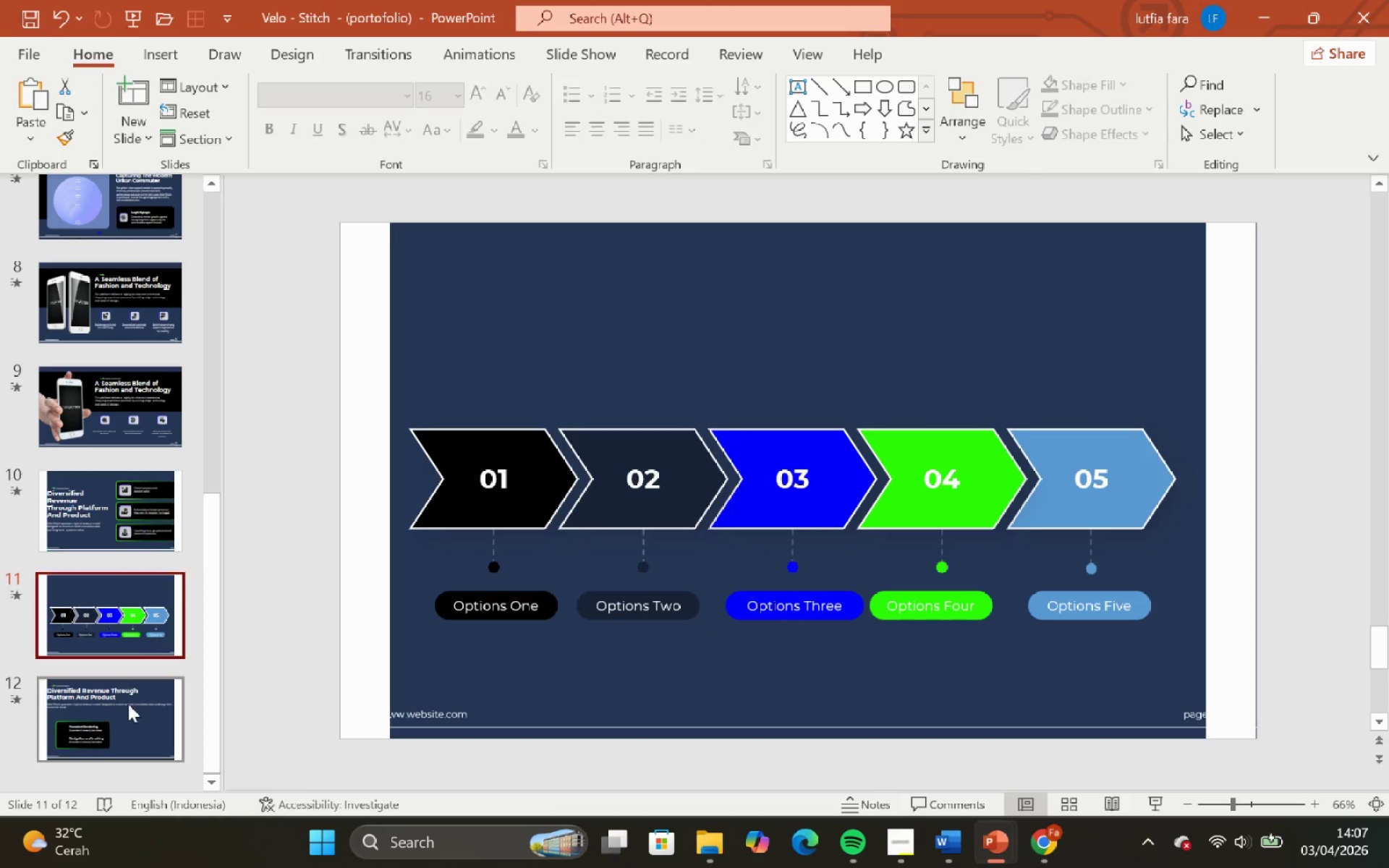 
left_click([129, 706])
 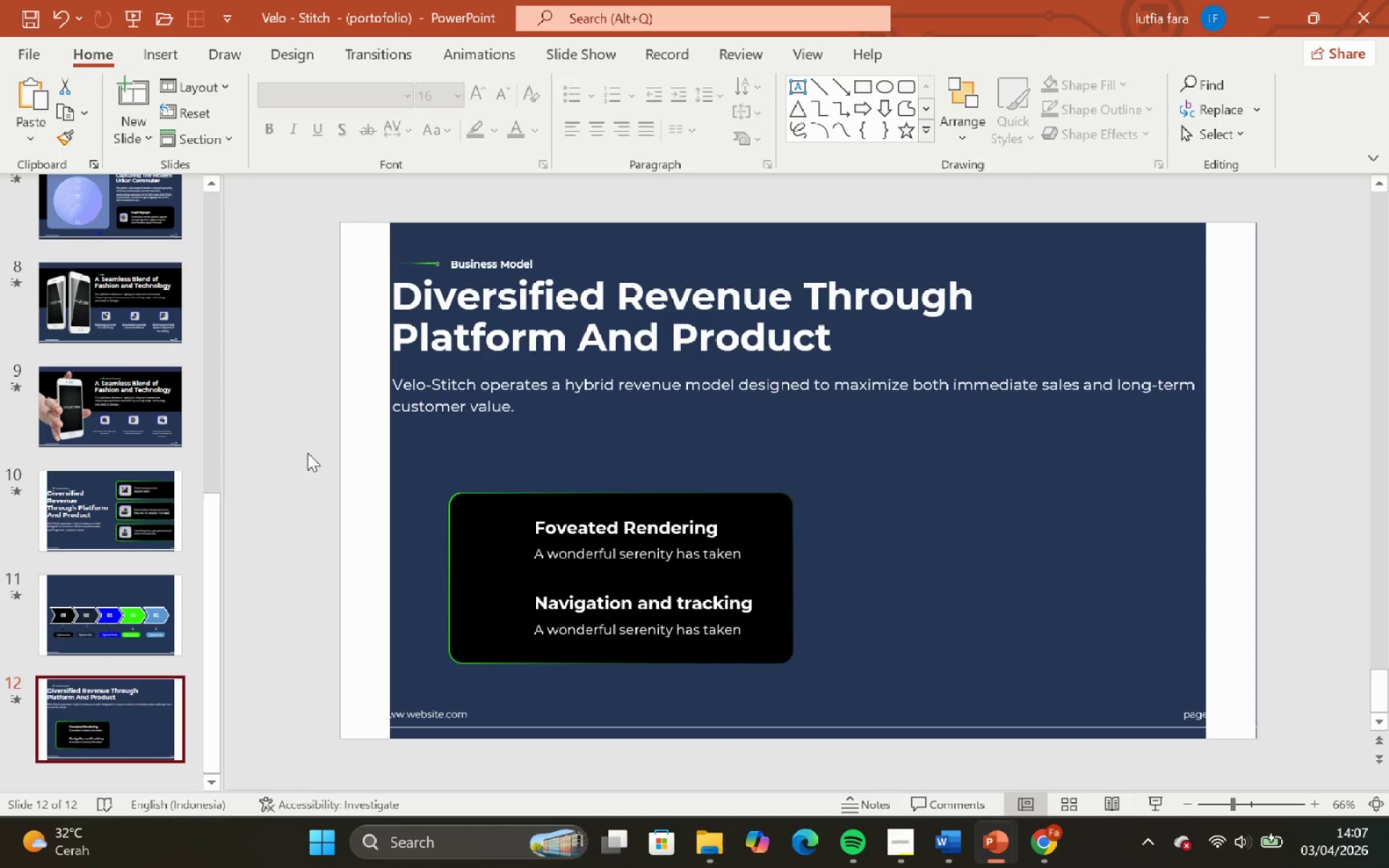 
left_click_drag(start_coordinate=[287, 445], to_coordinate=[962, 752])
 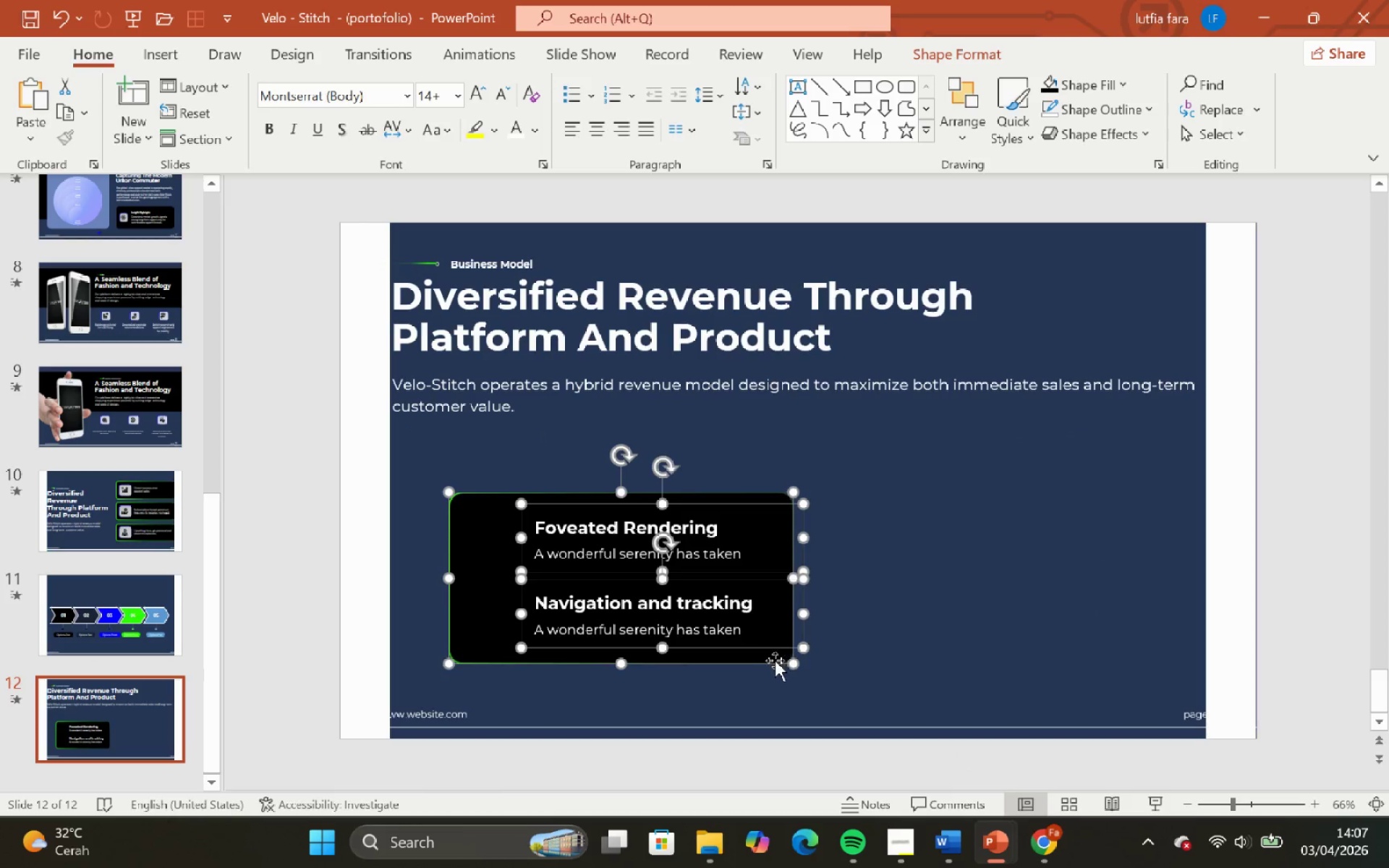 
left_click_drag(start_coordinate=[774, 660], to_coordinate=[715, 663])
 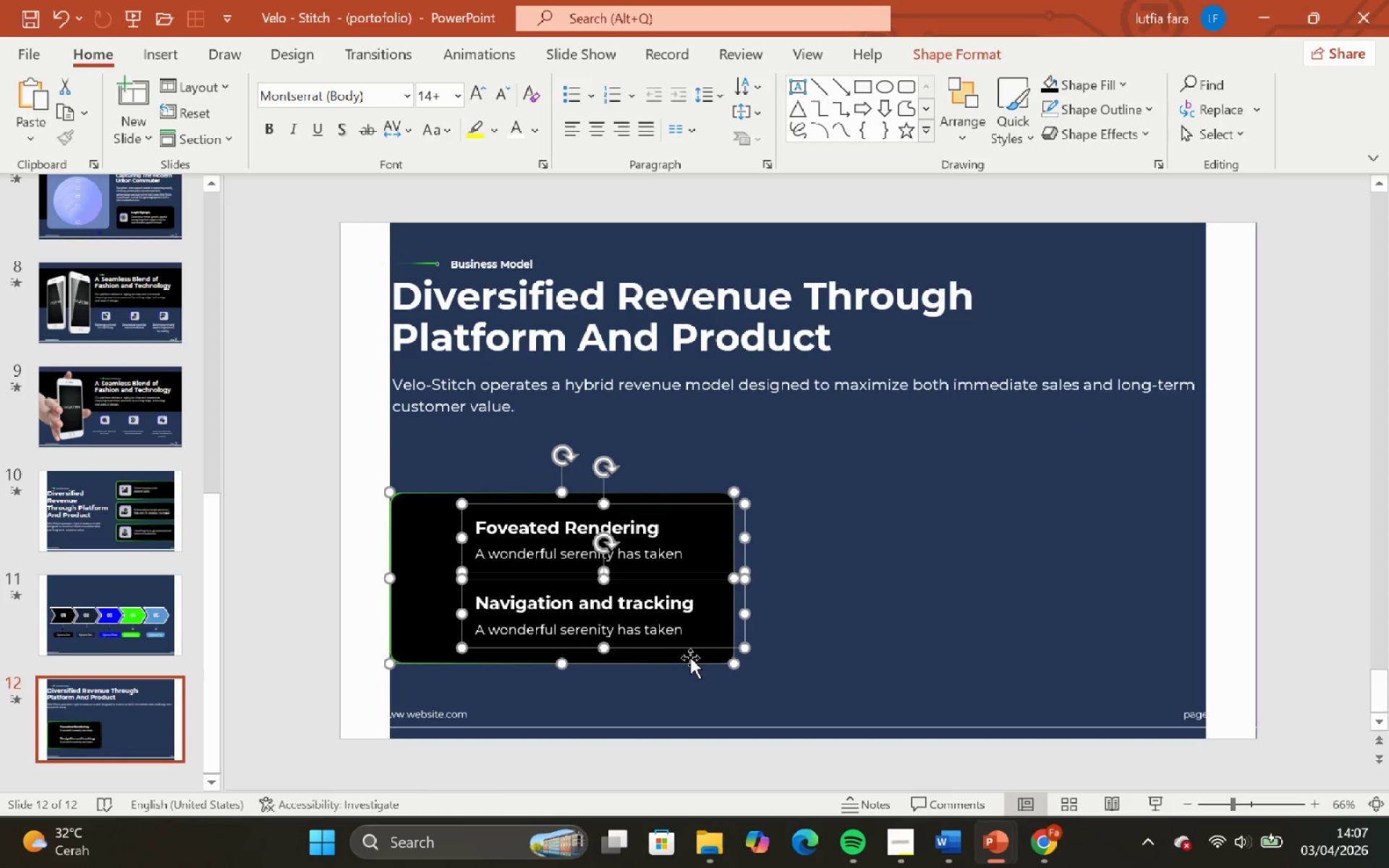 
hold_key(key=ShiftLeft, duration=2.77)
 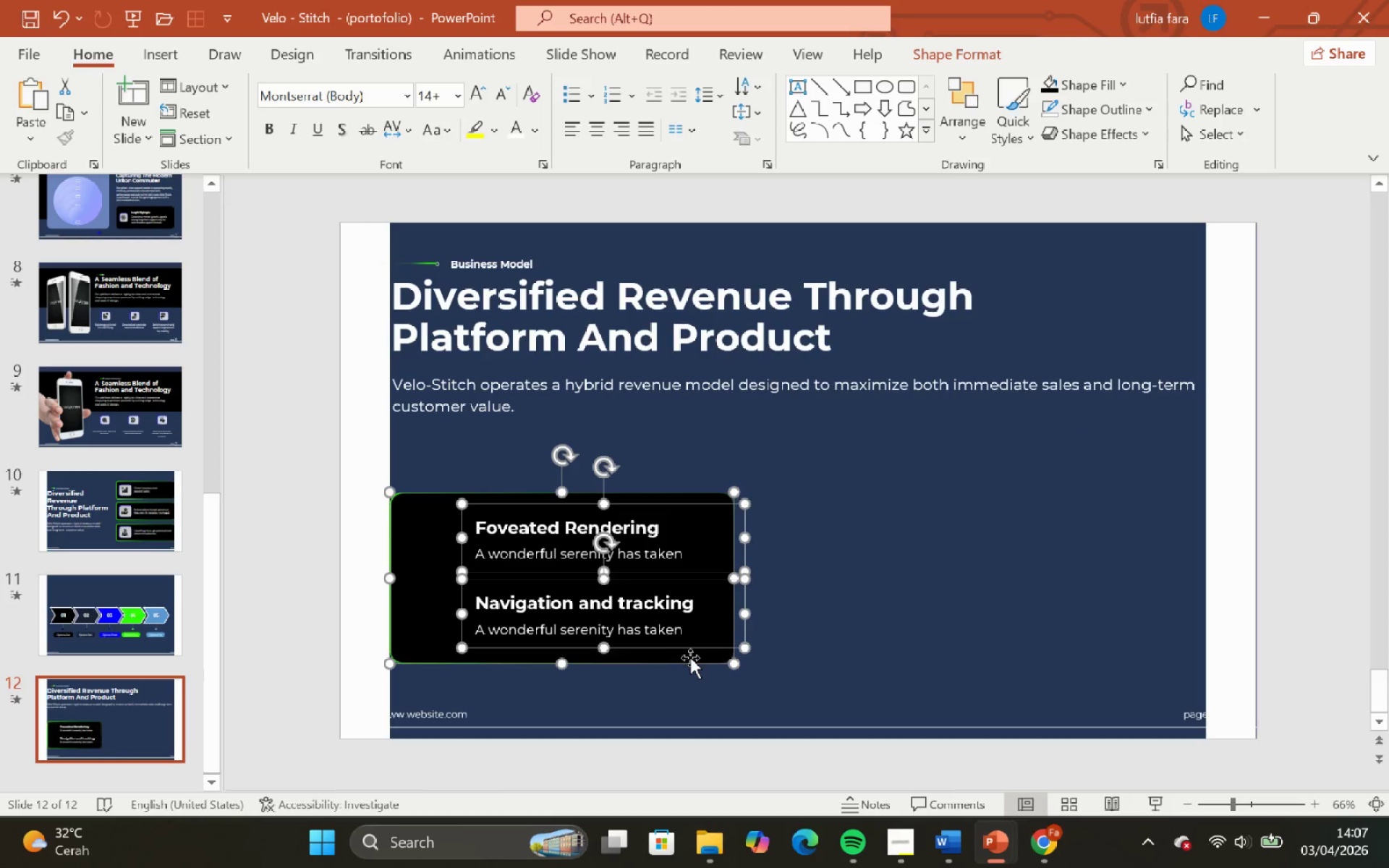 
left_click_drag(start_coordinate=[692, 659], to_coordinate=[678, 621])
 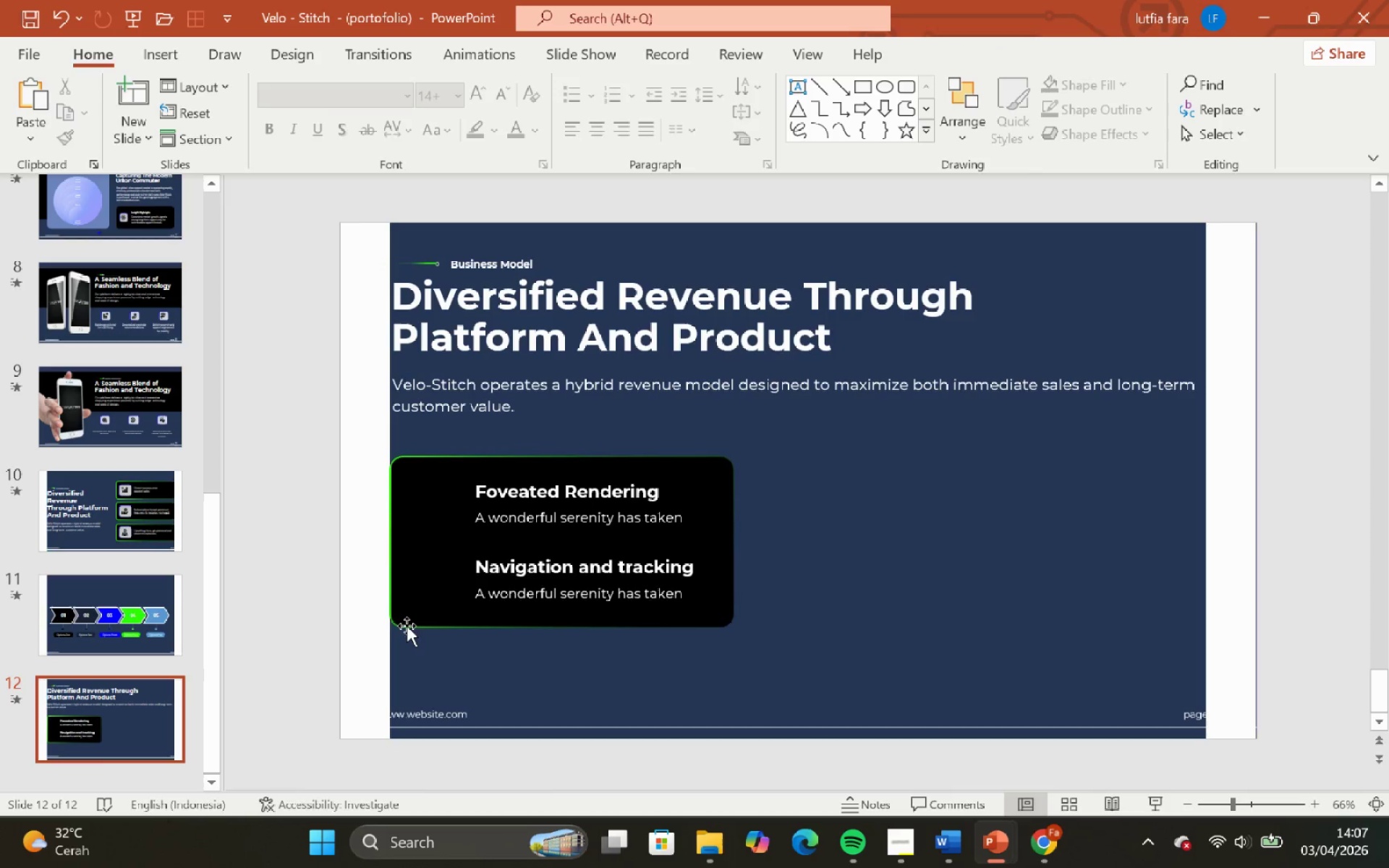 
hold_key(key=ShiftLeft, duration=2.23)
 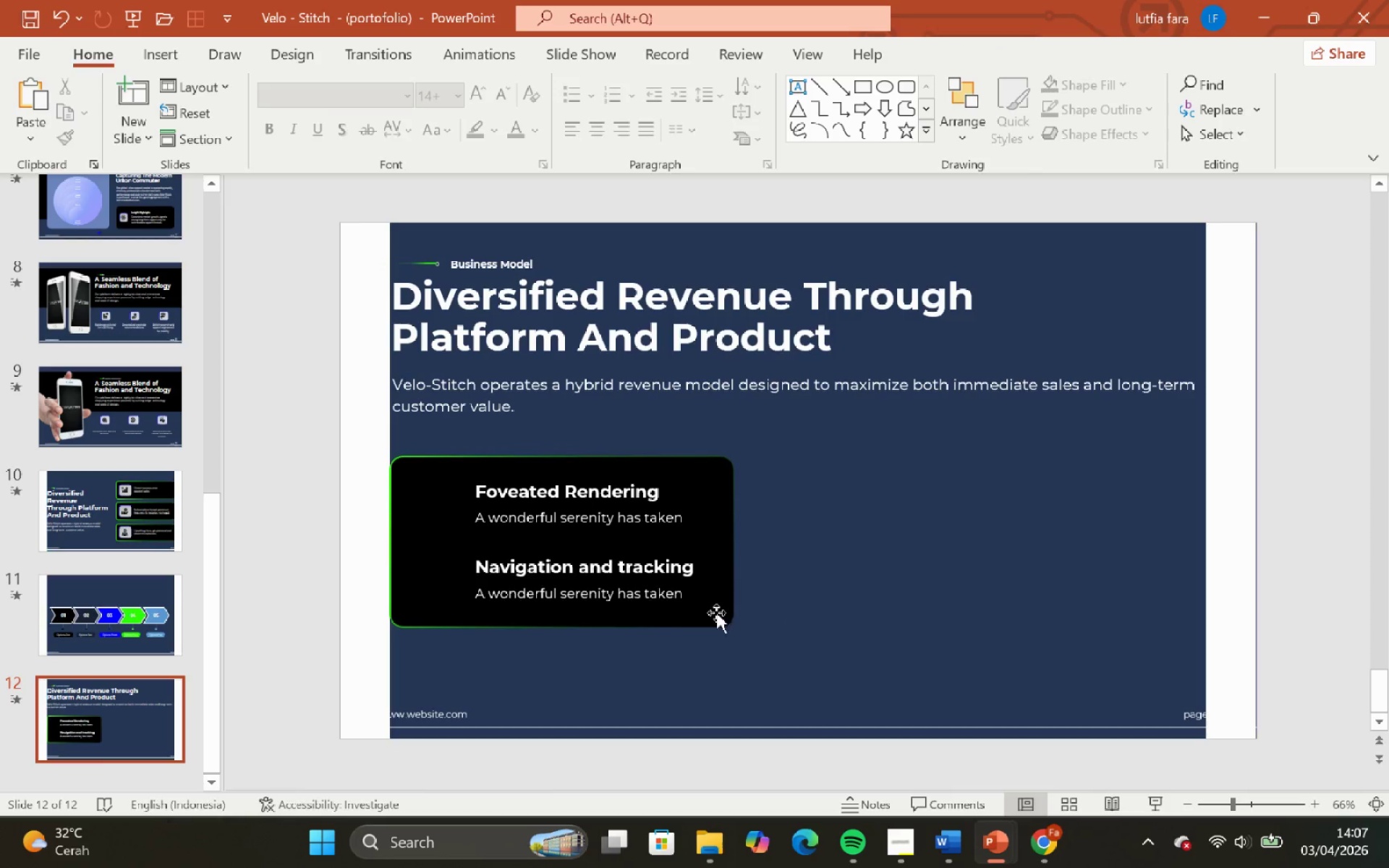 
left_click([420, 591])
 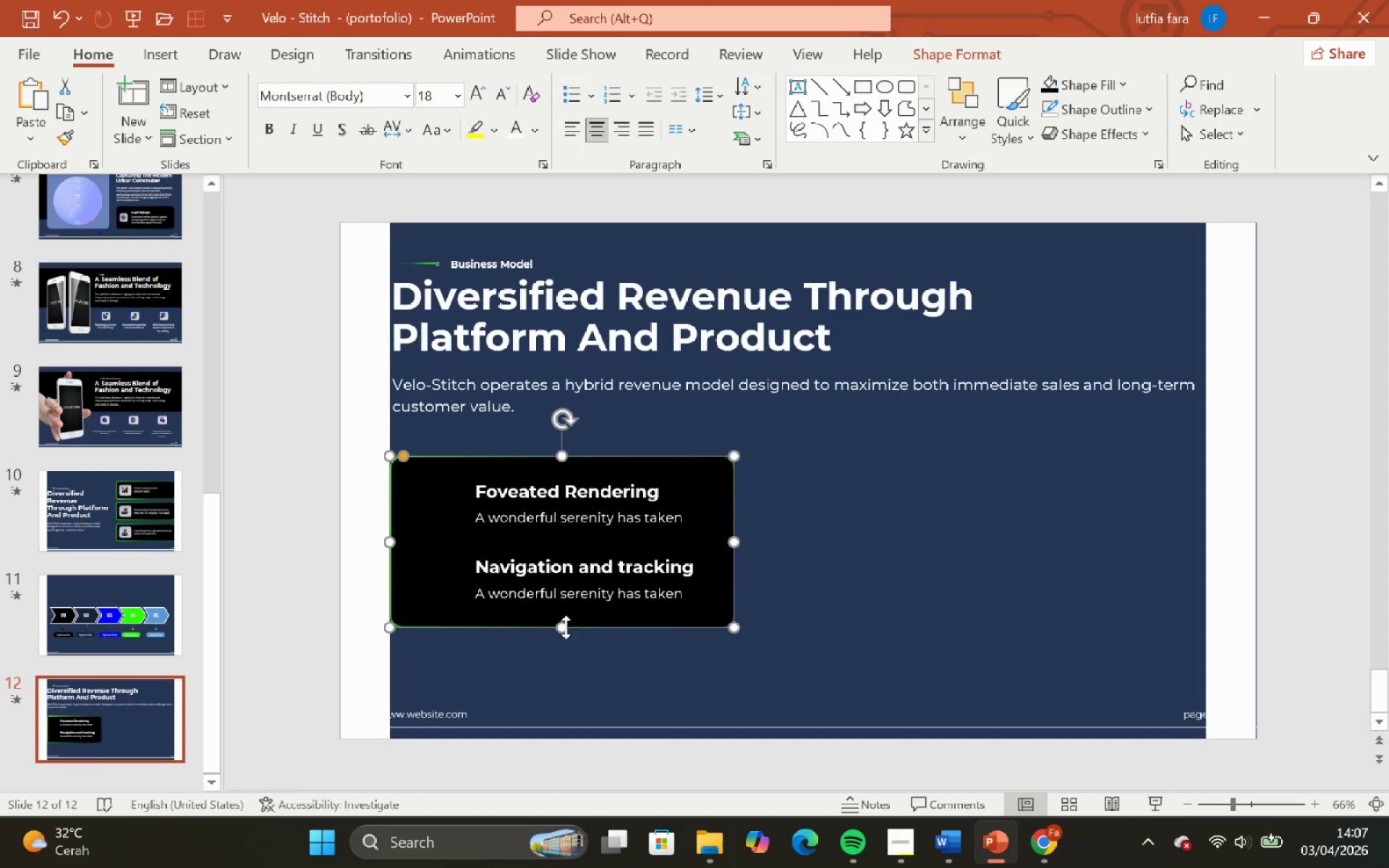 
hold_key(key=ShiftLeft, duration=1.53)
left_click_drag(start_coordinate=[565, 627], to_coordinate=[568, 688])
 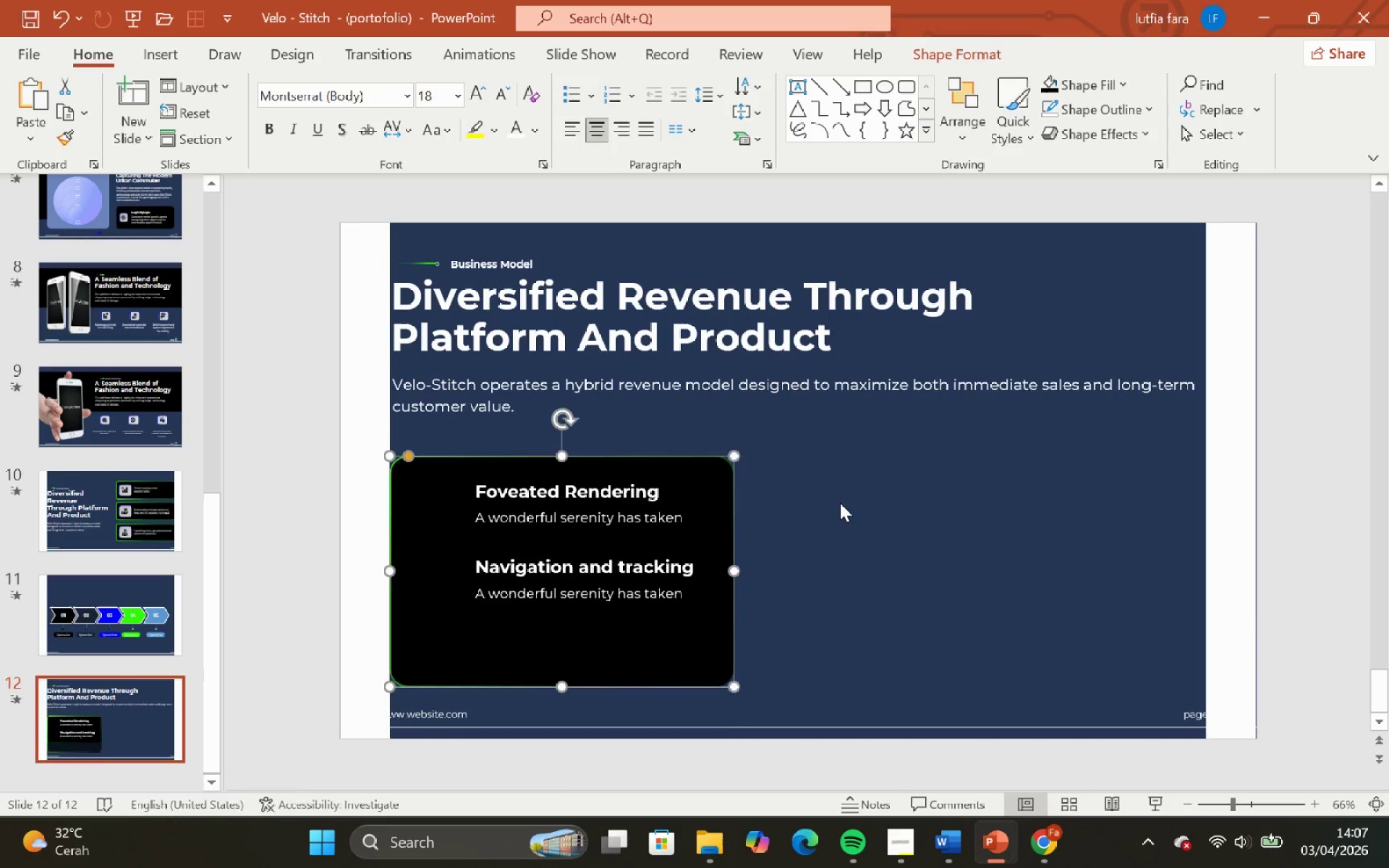 
left_click([843, 498])
 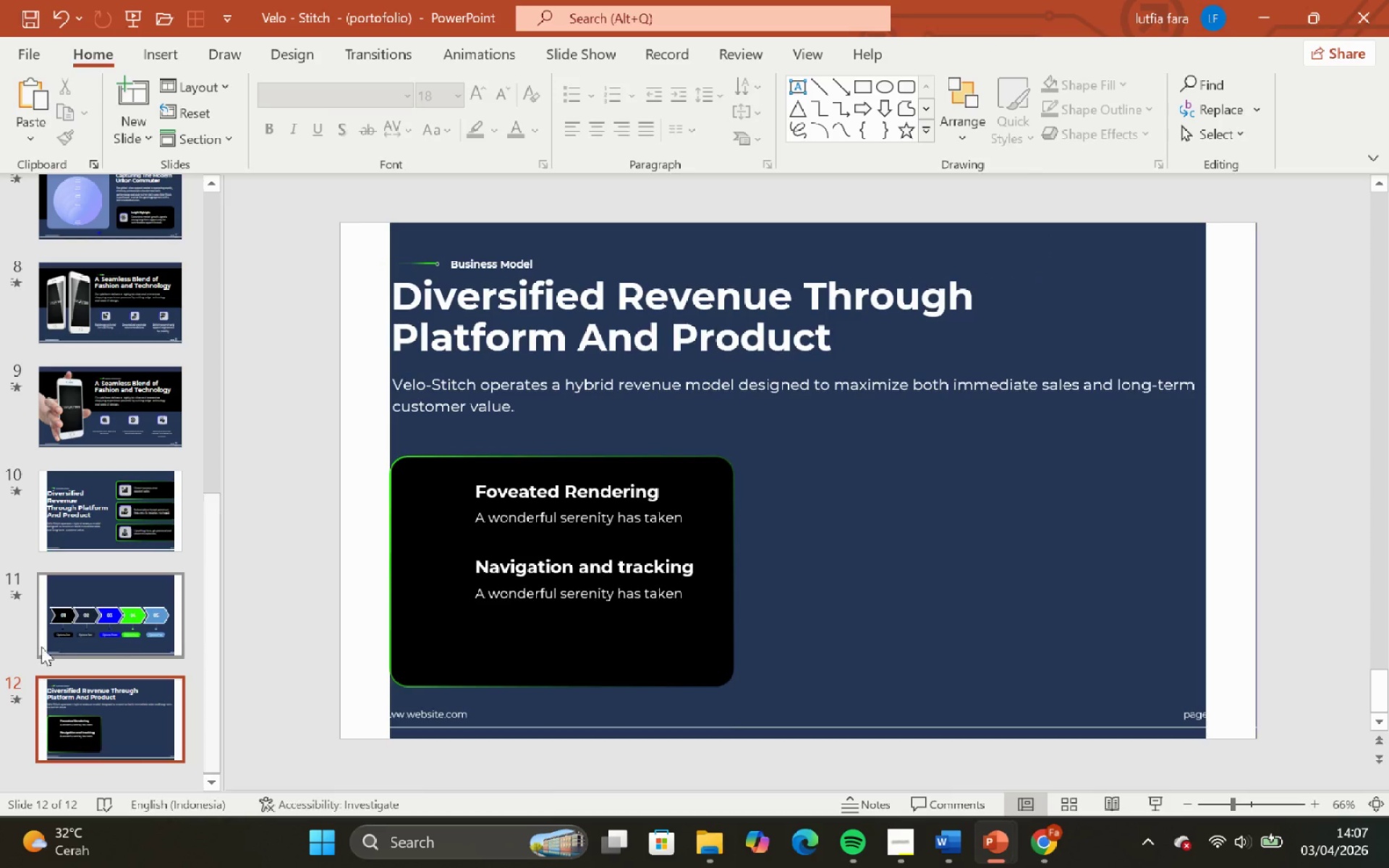 
left_click([82, 627])
 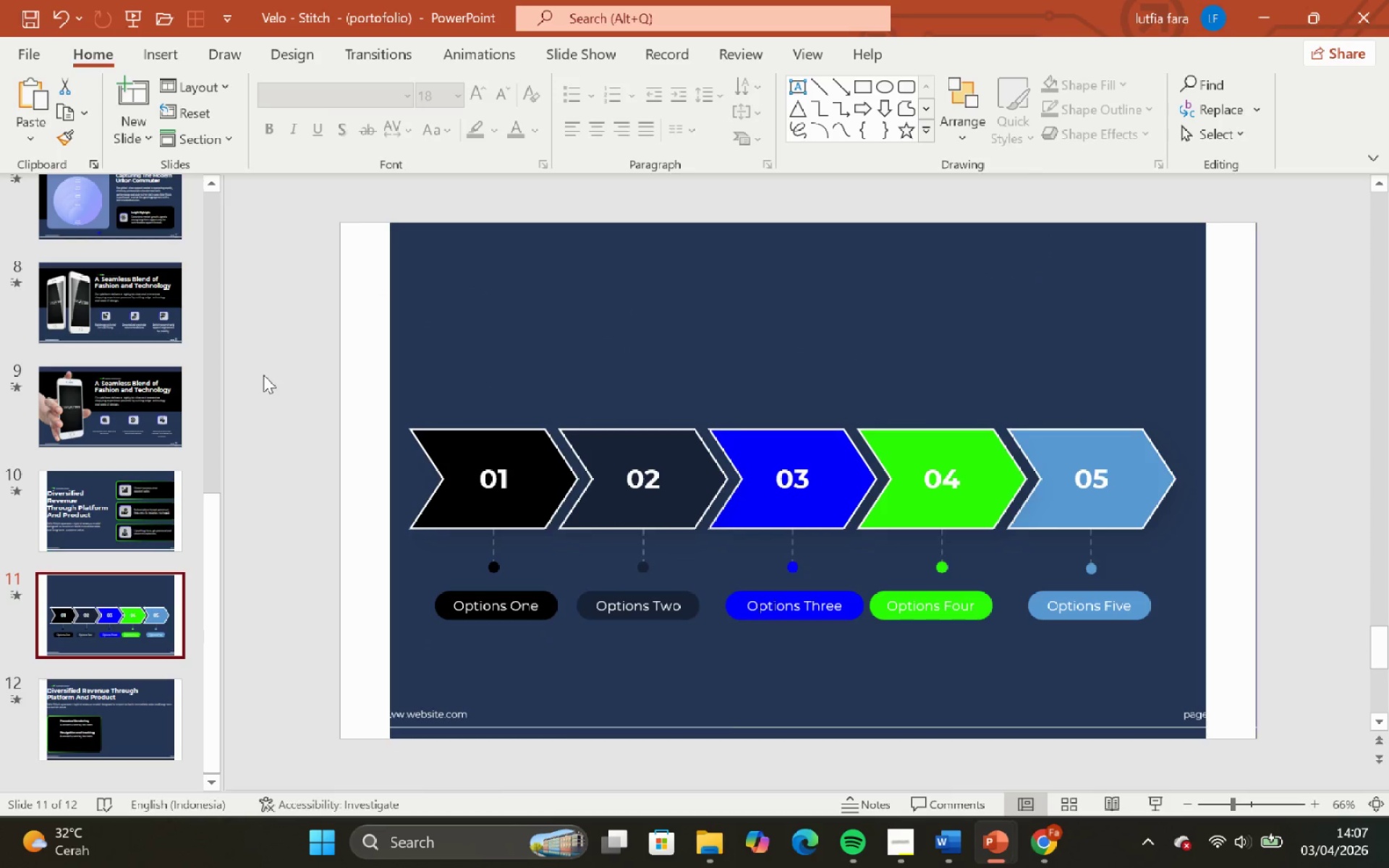 
left_click_drag(start_coordinate=[263, 375], to_coordinate=[885, 681])
 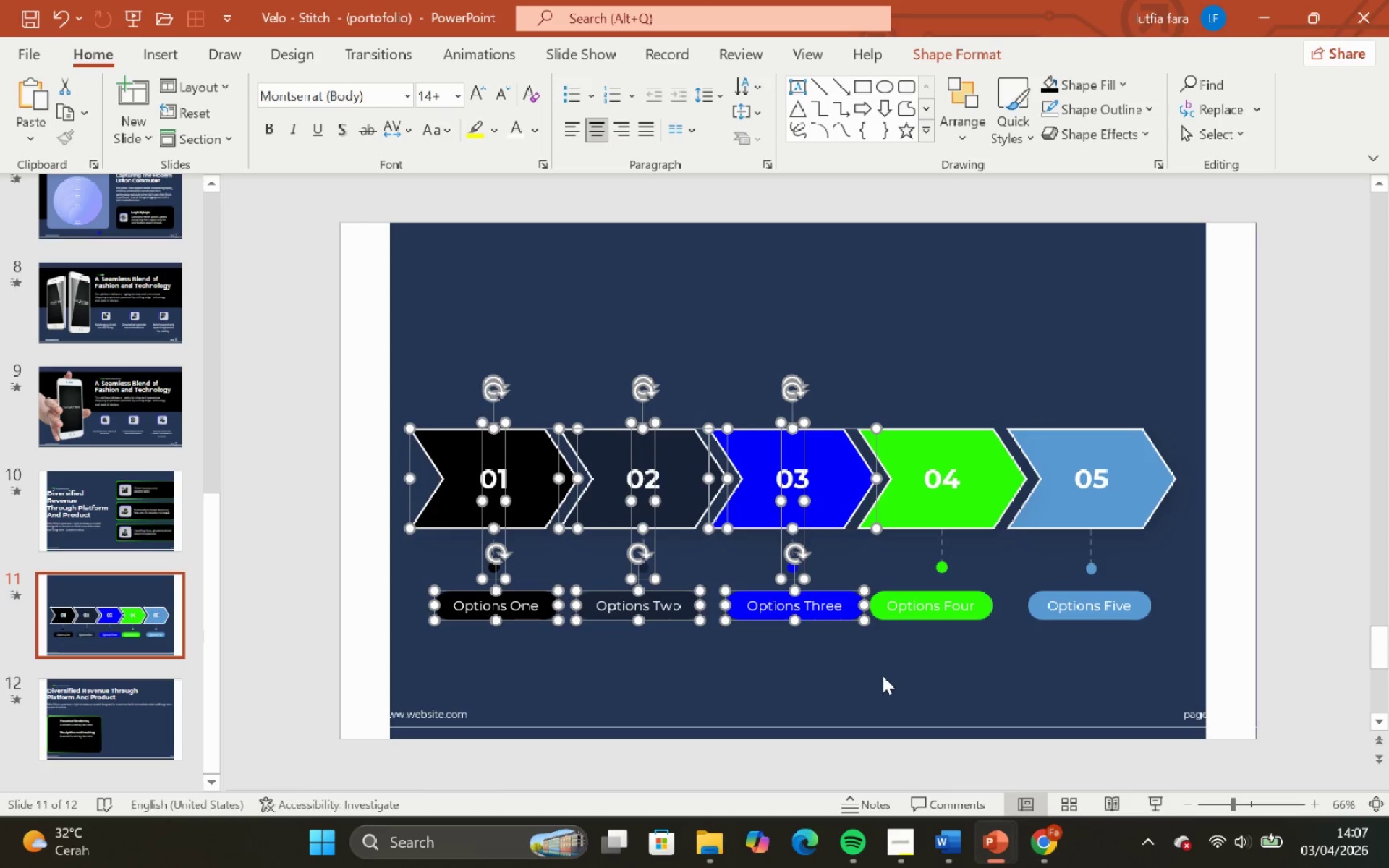 
key(Control+G)
 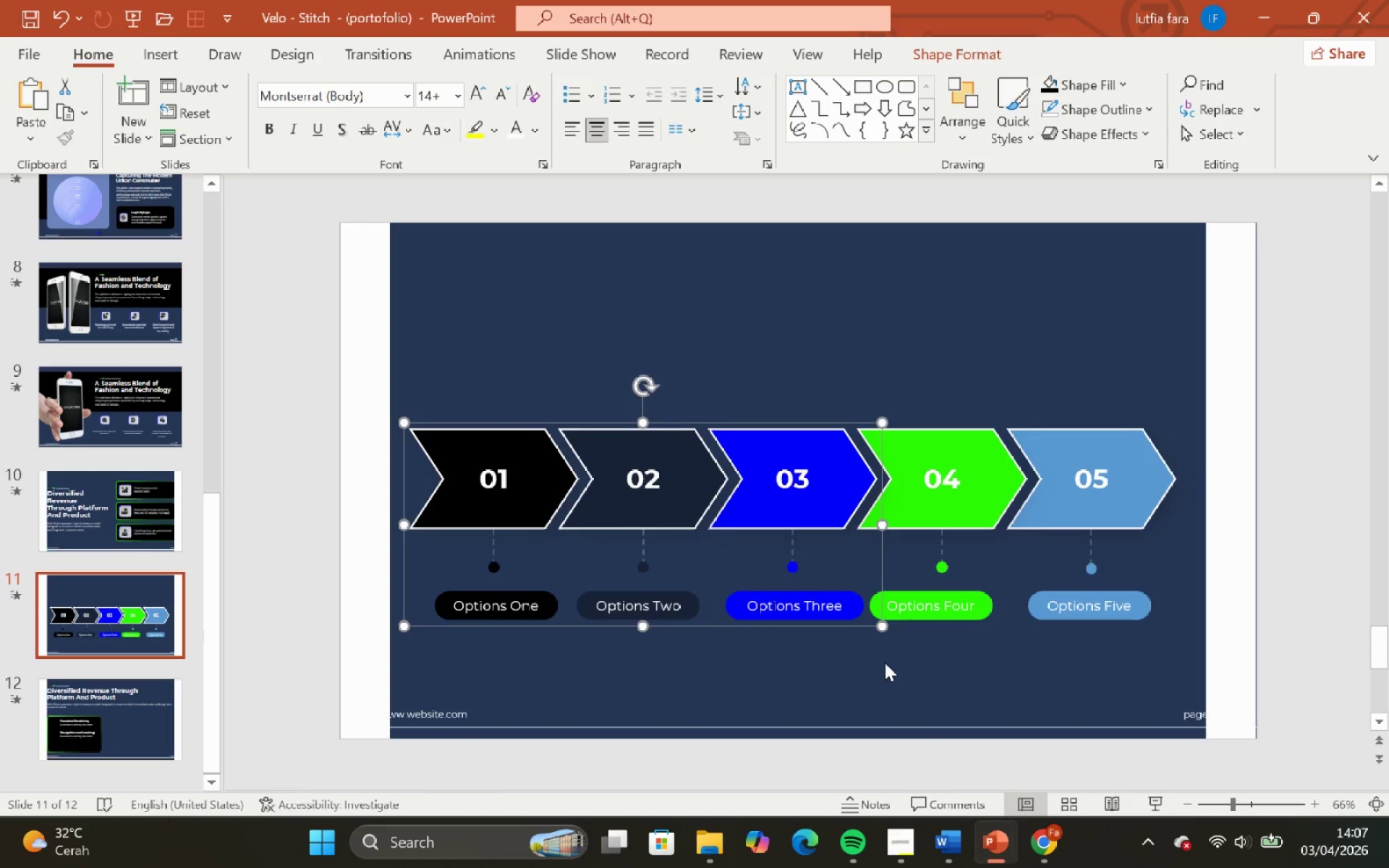 
key(Control+C)
 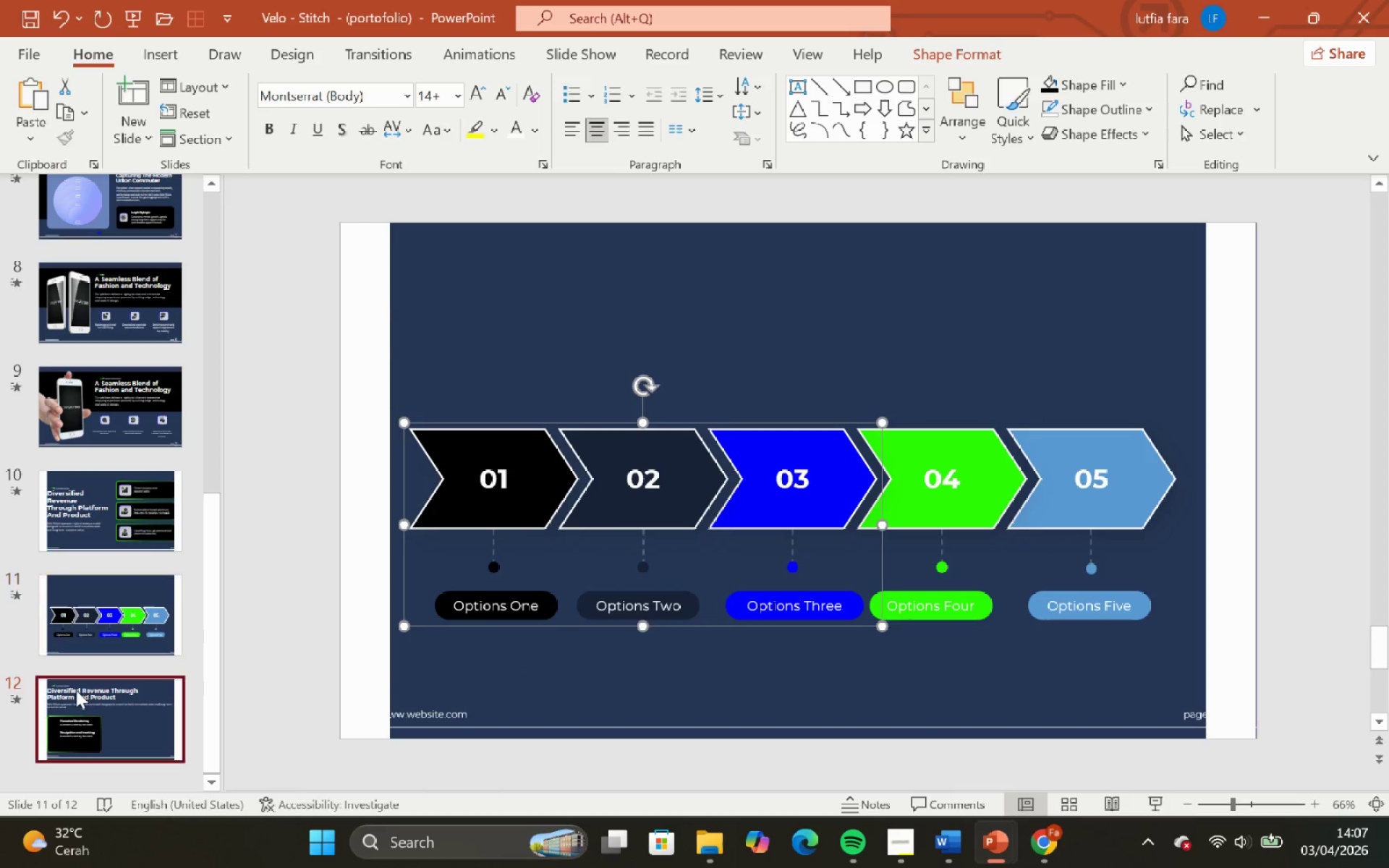 
key(Control+V)
 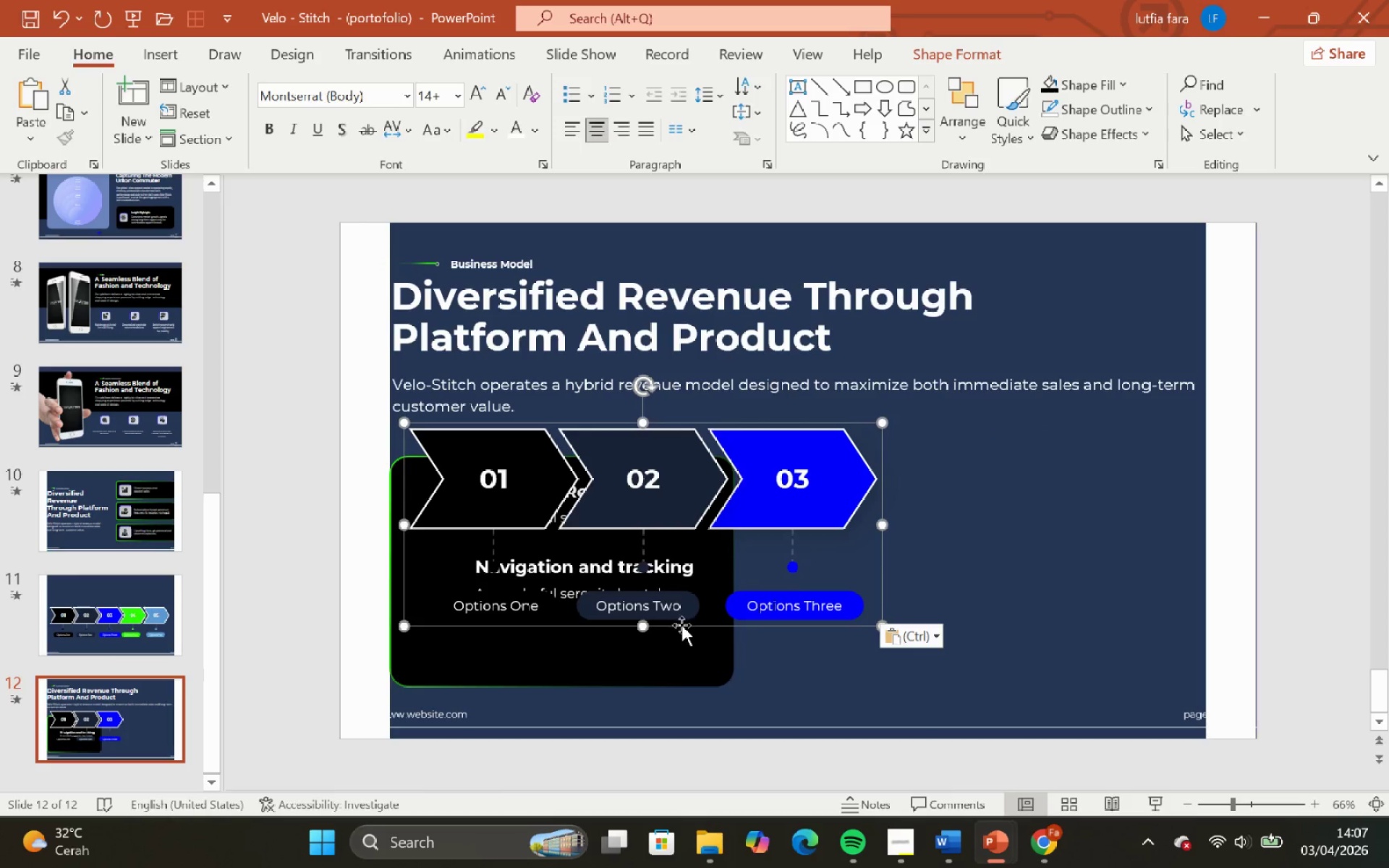 
hold_key(key=ShiftLeft, duration=1.5)
left_click_drag(start_coordinate=[684, 626], to_coordinate=[1008, 638])
 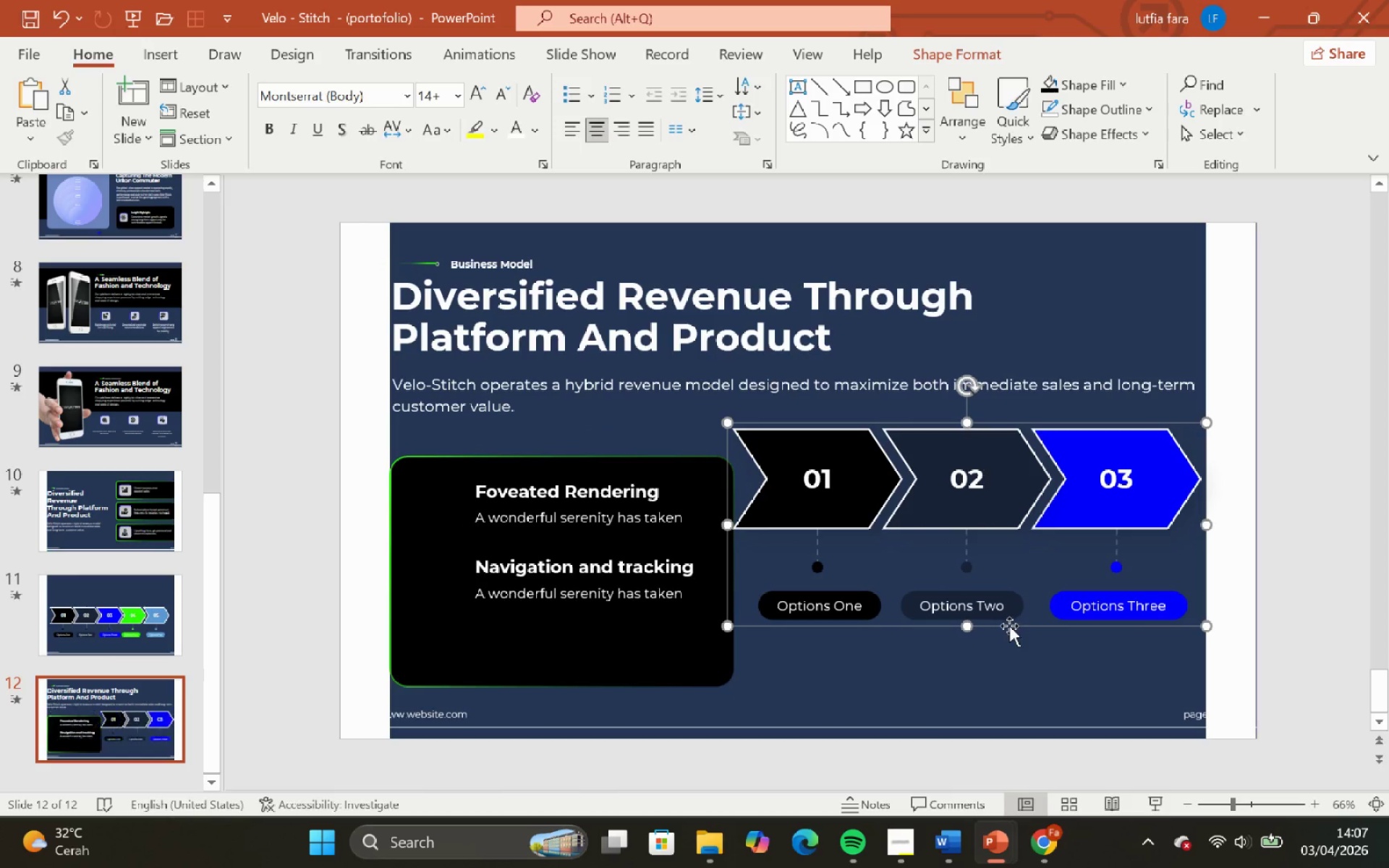 
left_click_drag(start_coordinate=[1009, 626], to_coordinate=[1011, 662])
 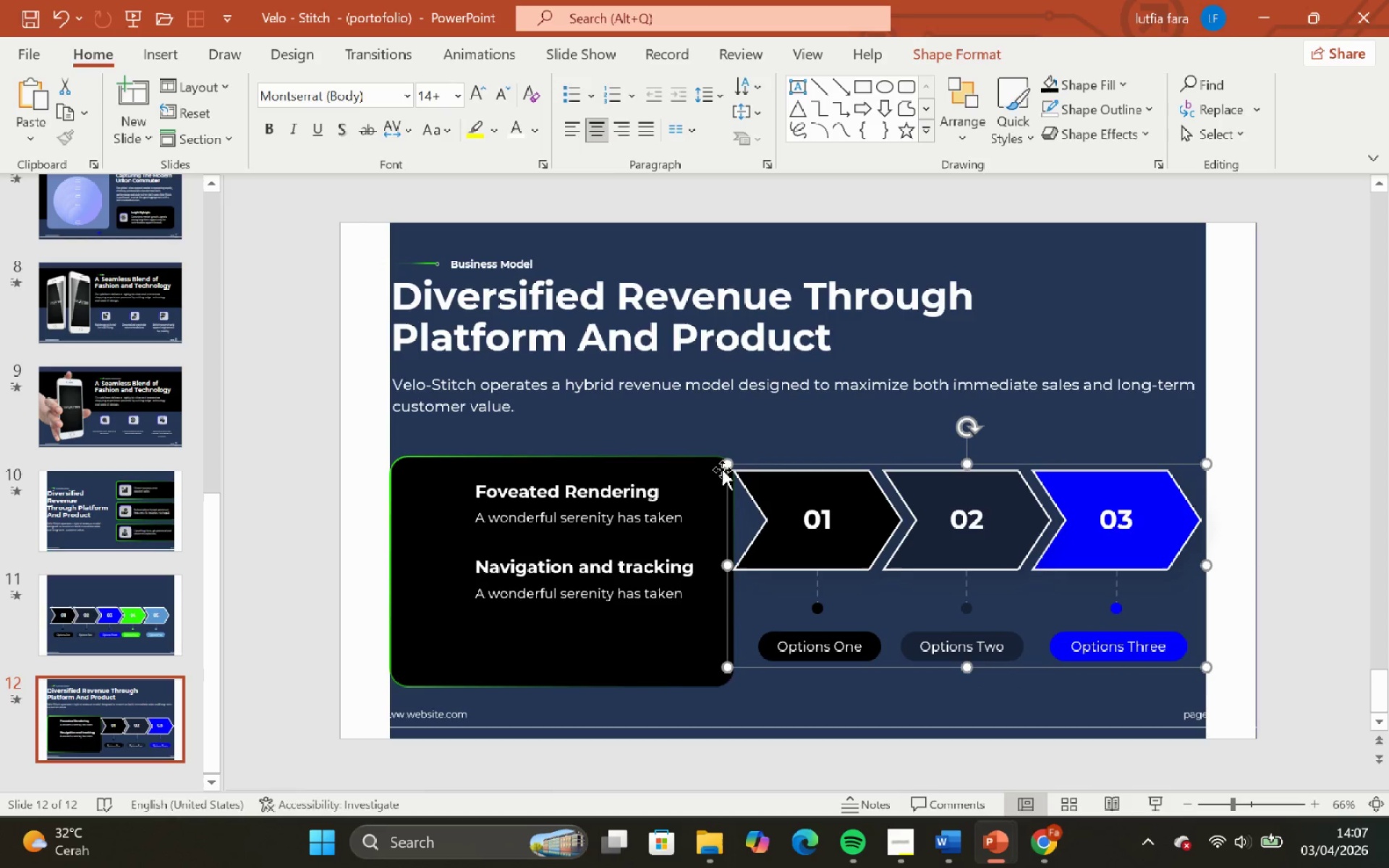 
hold_key(key=ShiftLeft, duration=1.09)
 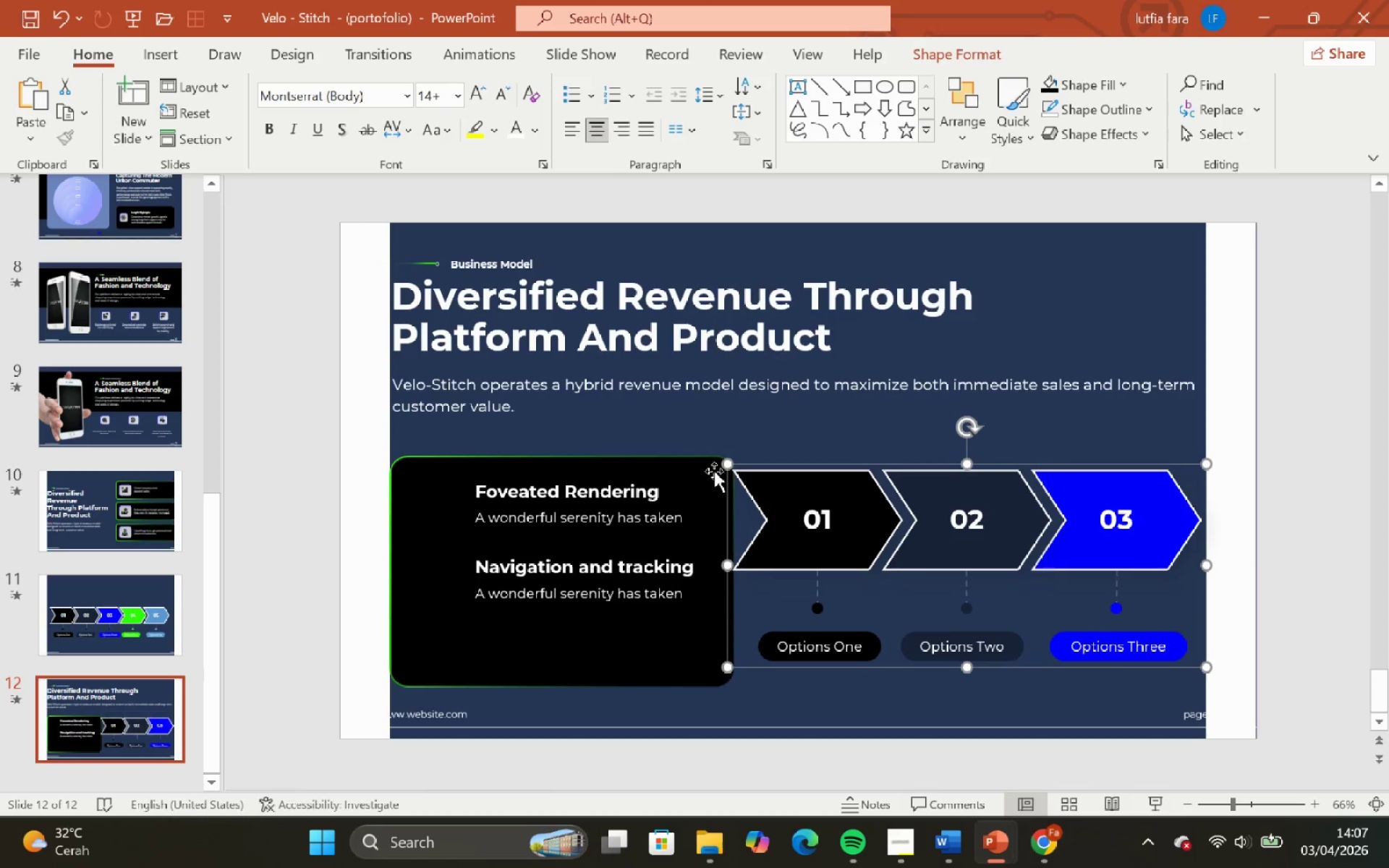 
left_click_drag(start_coordinate=[724, 469], to_coordinate=[783, 495])
 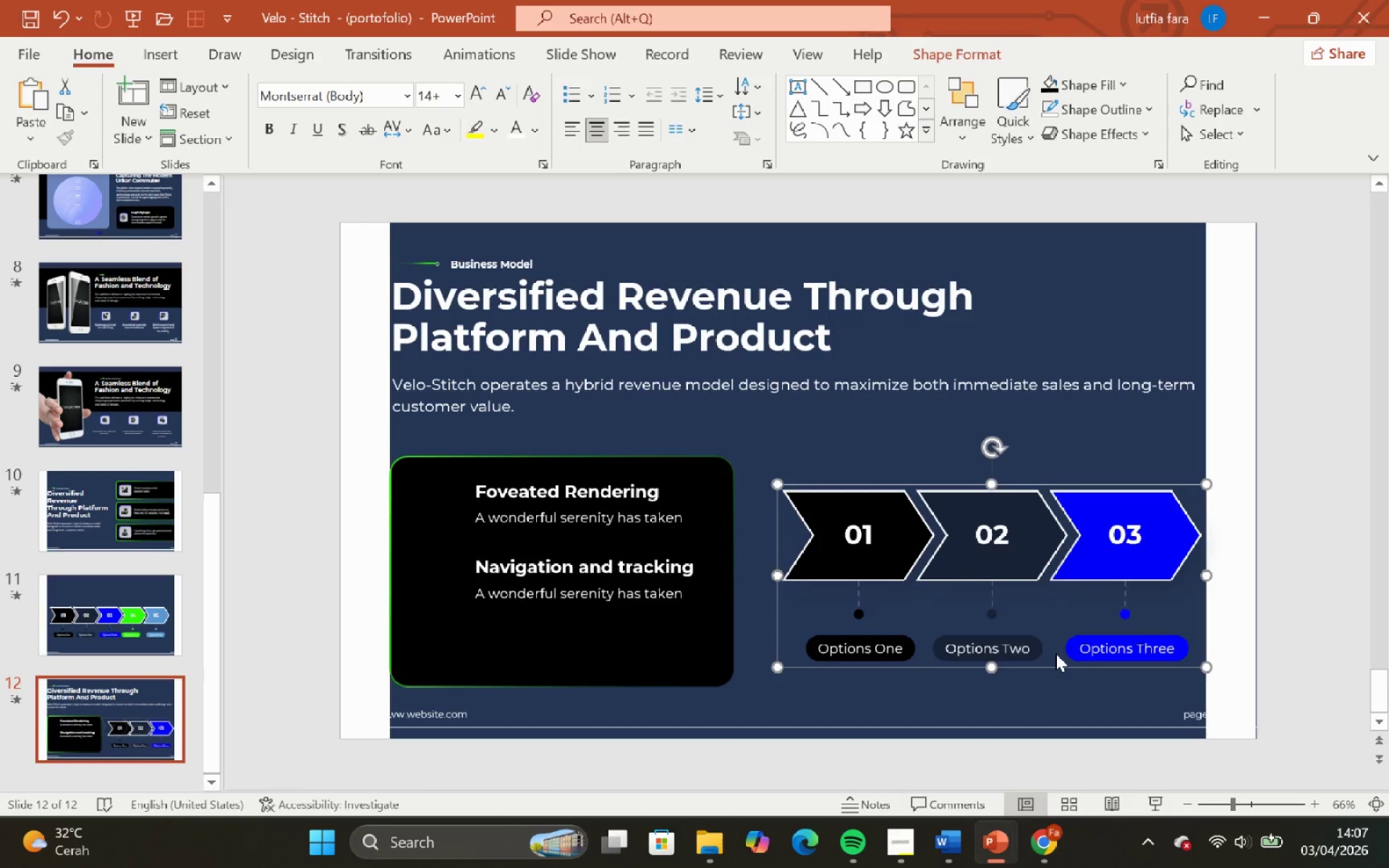 
hold_key(key=ShiftLeft, duration=3.12)
 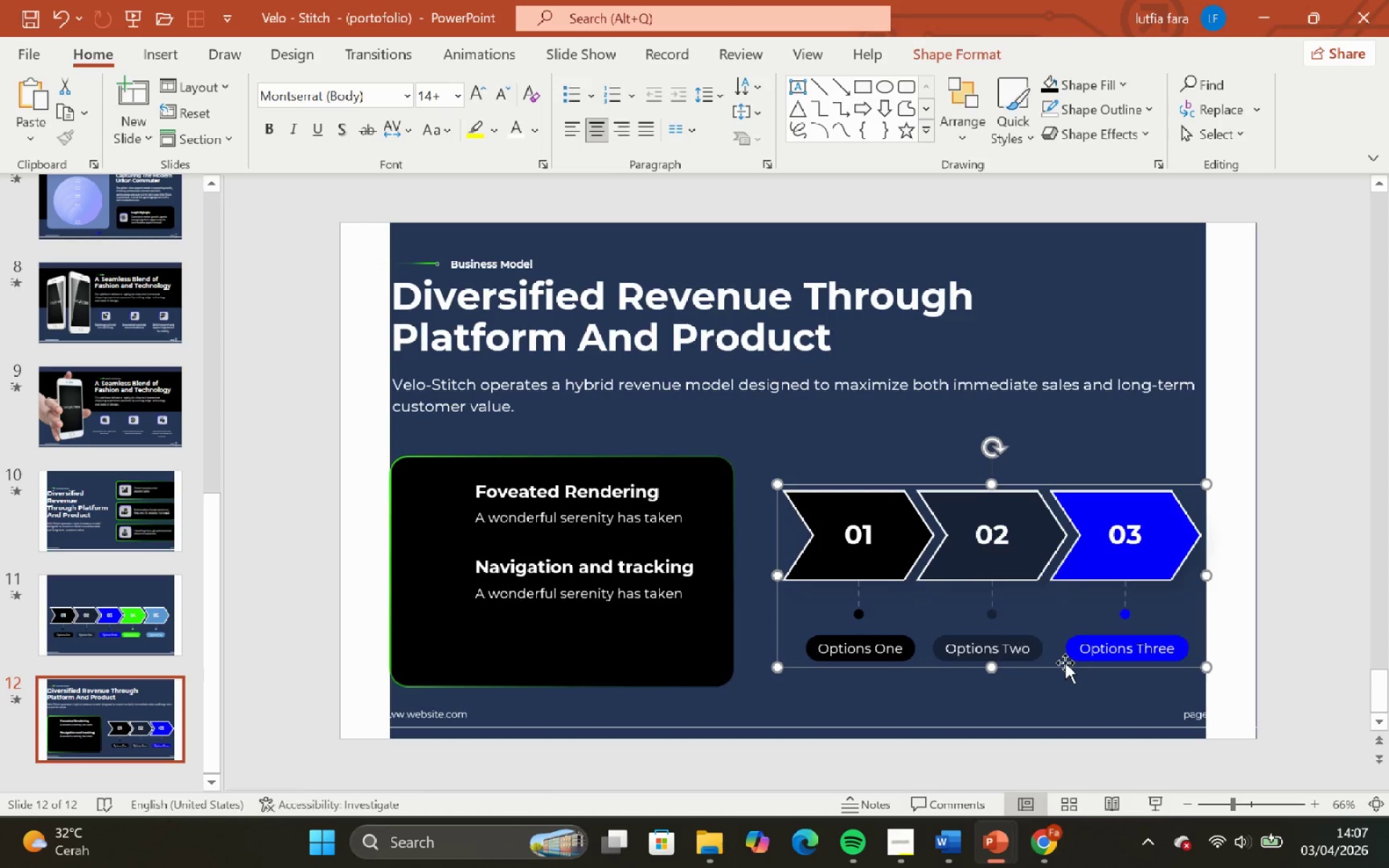 
hold_key(key=ShiftLeft, duration=1.47)
left_click_drag(start_coordinate=[1065, 663], to_coordinate=[1069, 657])
 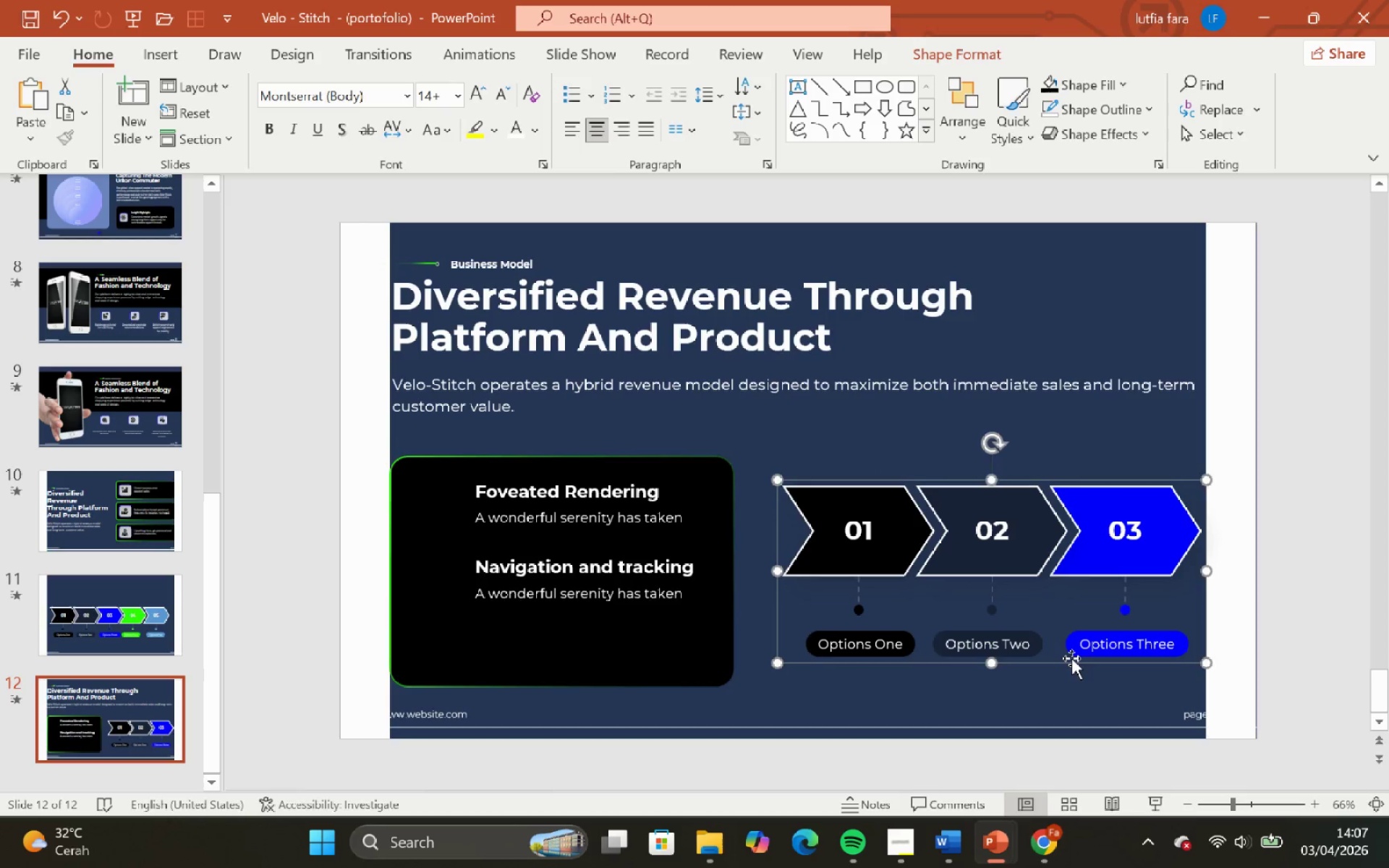 
hold_key(key=ShiftLeft, duration=1.3)
left_click_drag(start_coordinate=[1071, 658], to_coordinate=[1058, 660])
 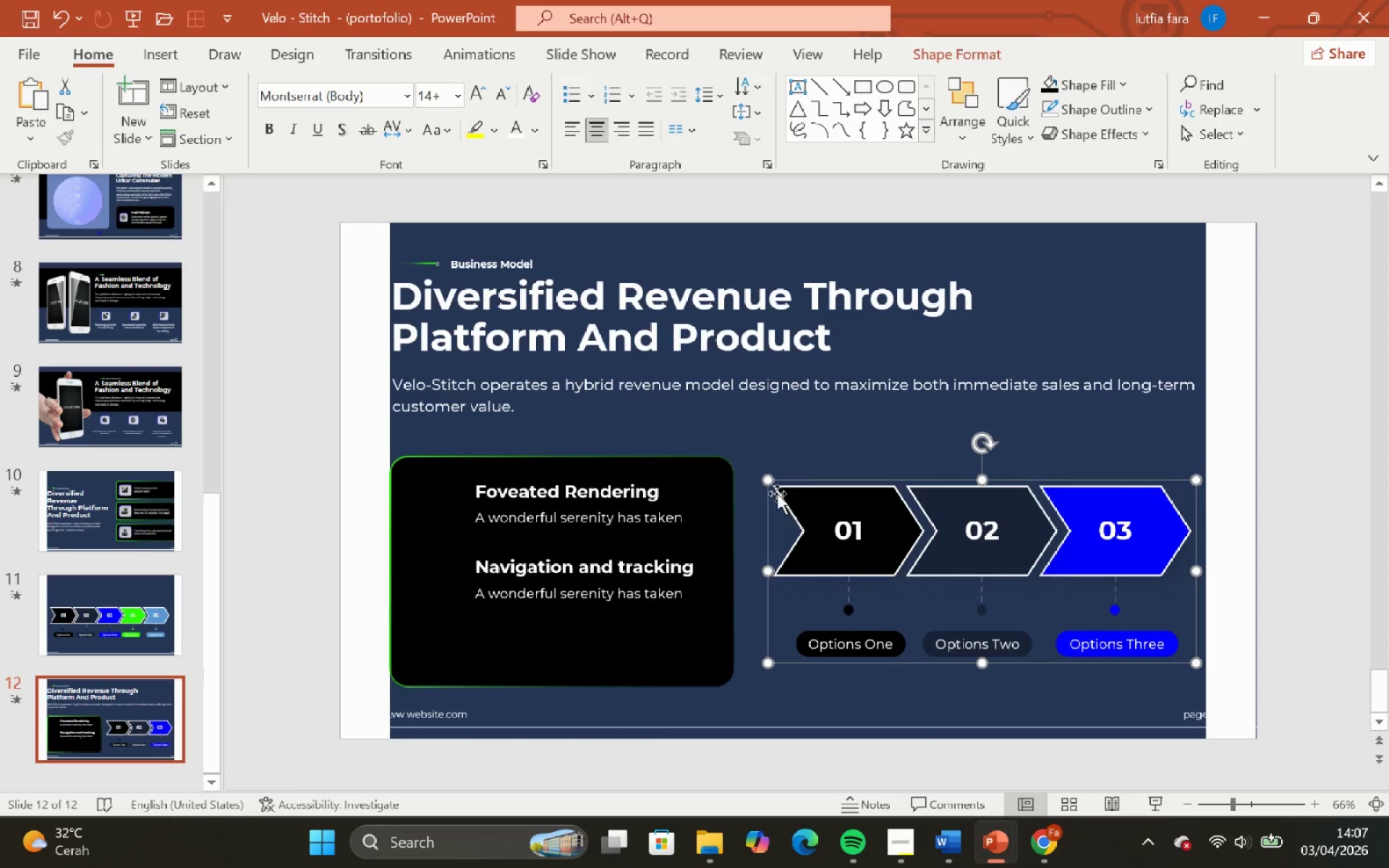 
left_click_drag(start_coordinate=[770, 478], to_coordinate=[784, 490])
 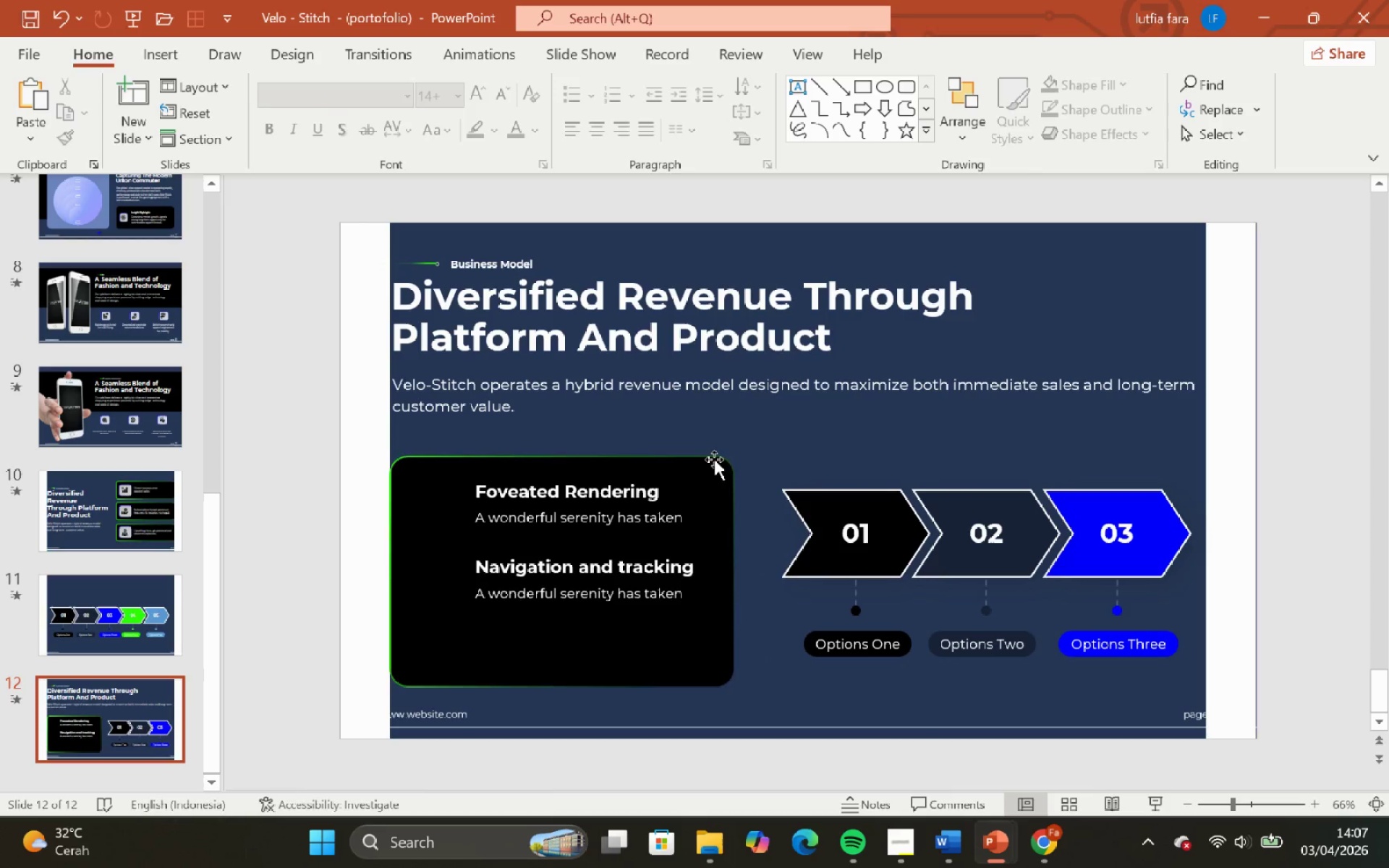 
hold_key(key=ShiftLeft, duration=0.81)
 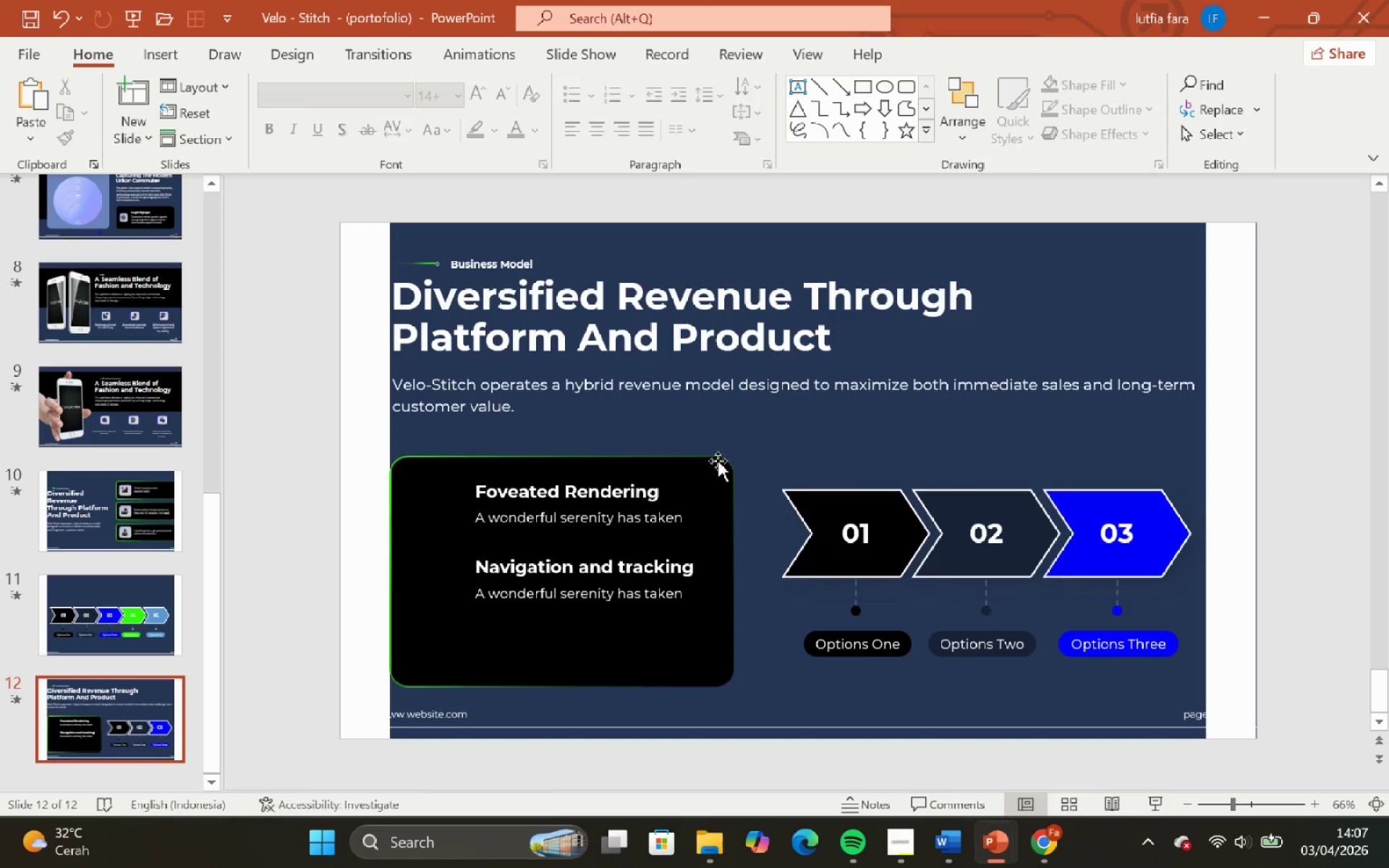 
double_click([714, 459])
 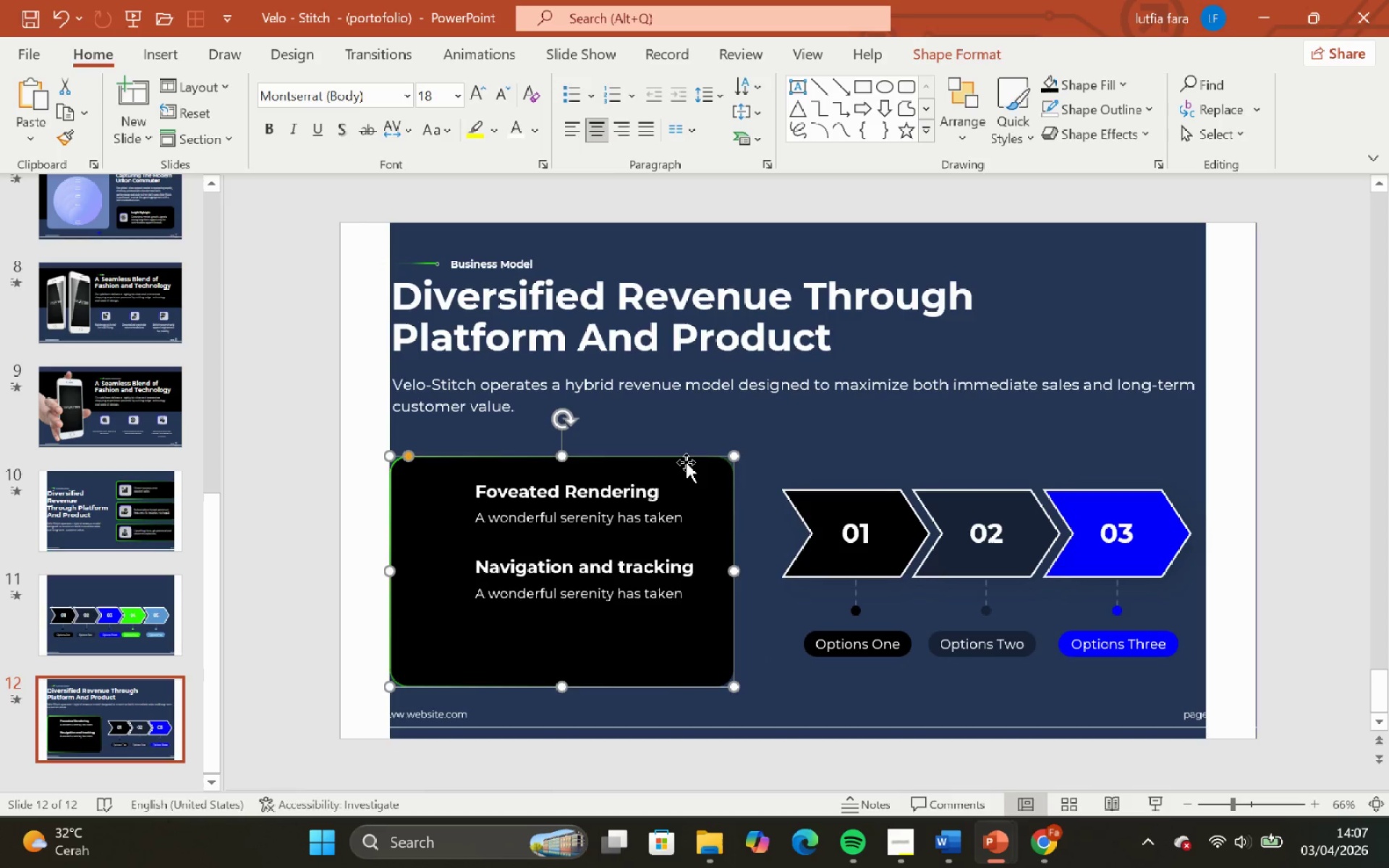 
hold_key(key=ControlLeft, duration=2.91)
hold_key(key=ShiftLeft, duration=2.91)
left_click_drag(start_coordinate=[684, 461], to_coordinate=[1155, 527])
 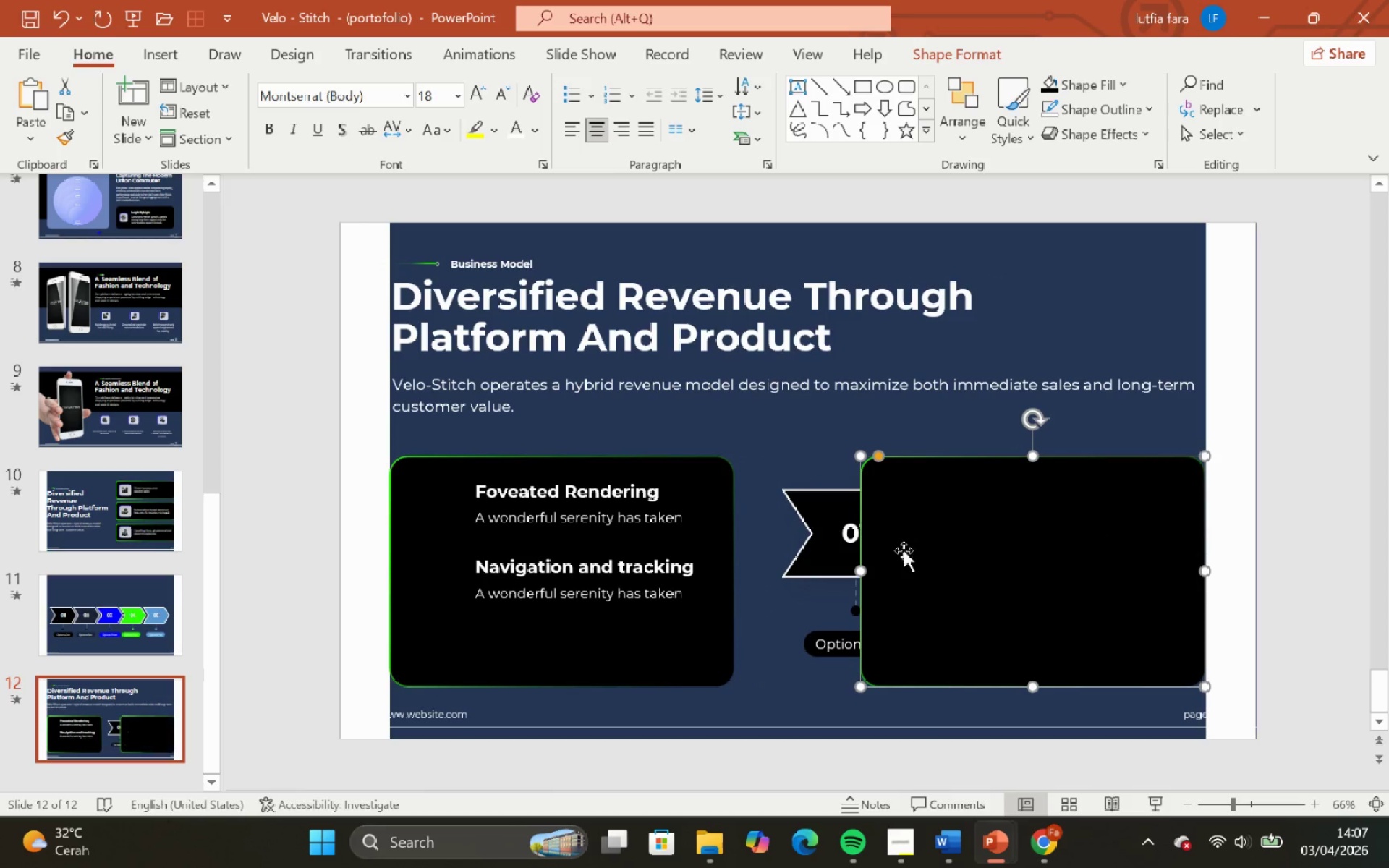 
hold_key(key=ShiftLeft, duration=0.69)
left_click_drag(start_coordinate=[856, 571], to_coordinate=[825, 568])
 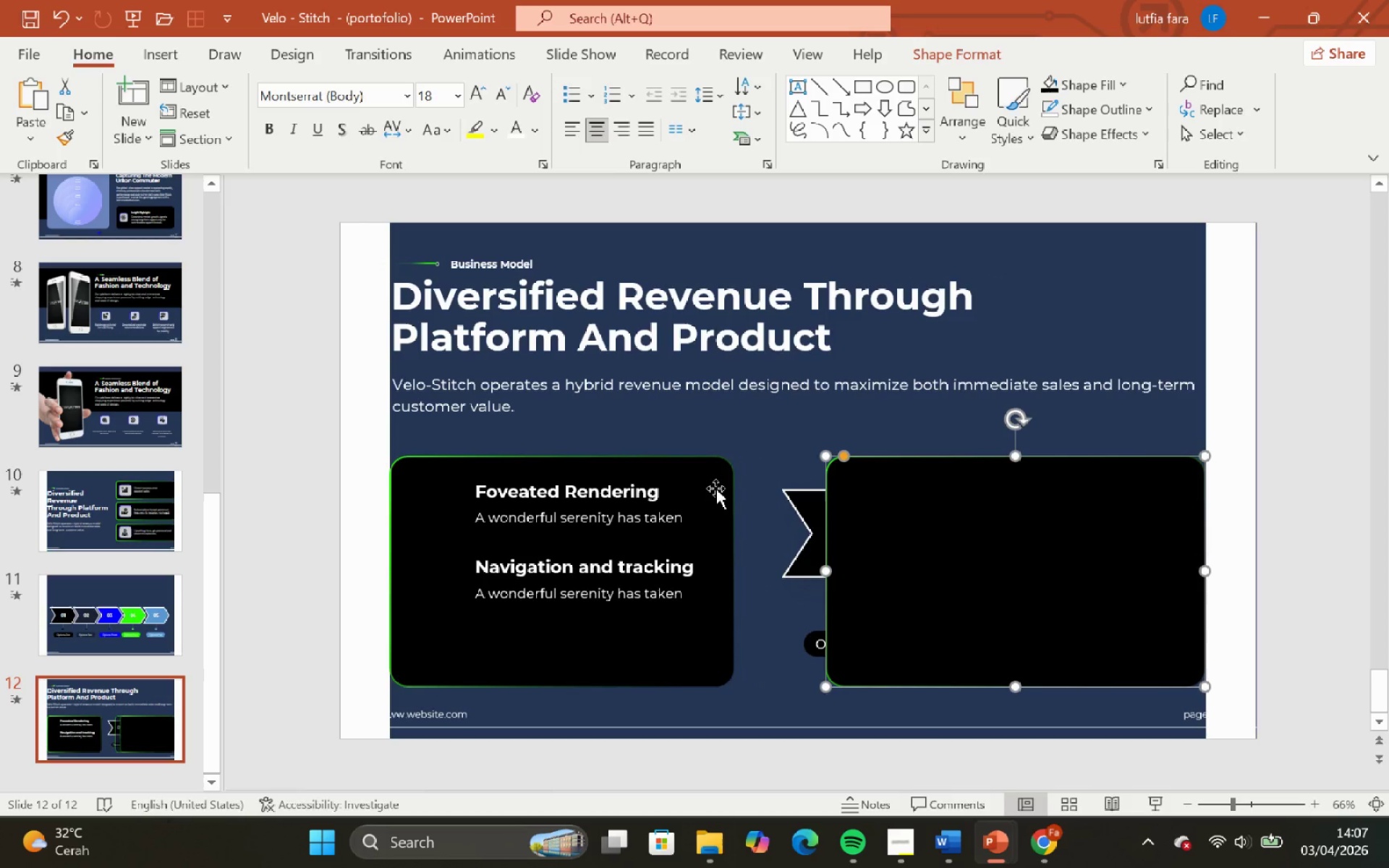 
left_click([708, 469])
 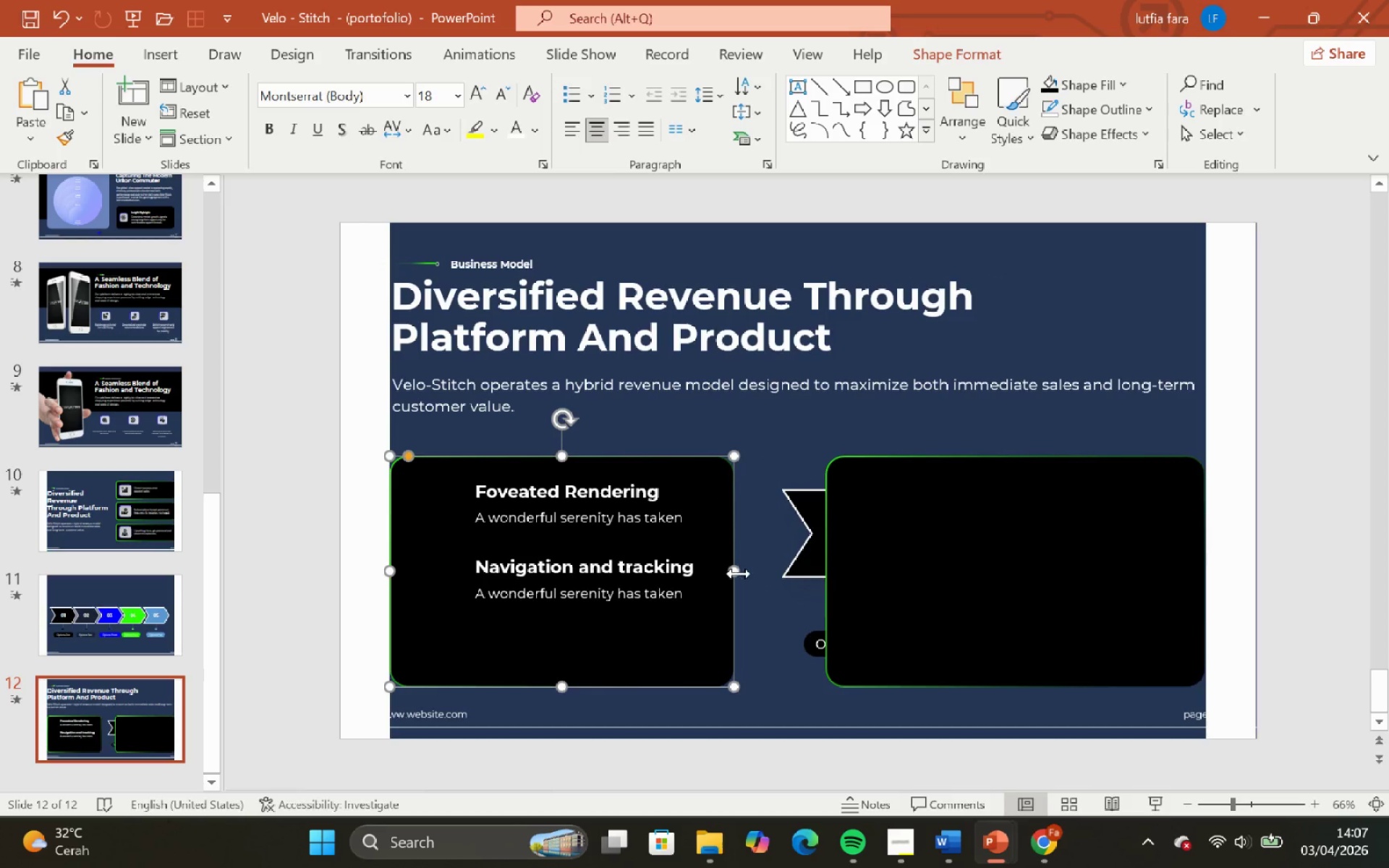 
hold_key(key=ShiftLeft, duration=1.02)
left_click_drag(start_coordinate=[738, 574], to_coordinate=[757, 573])
 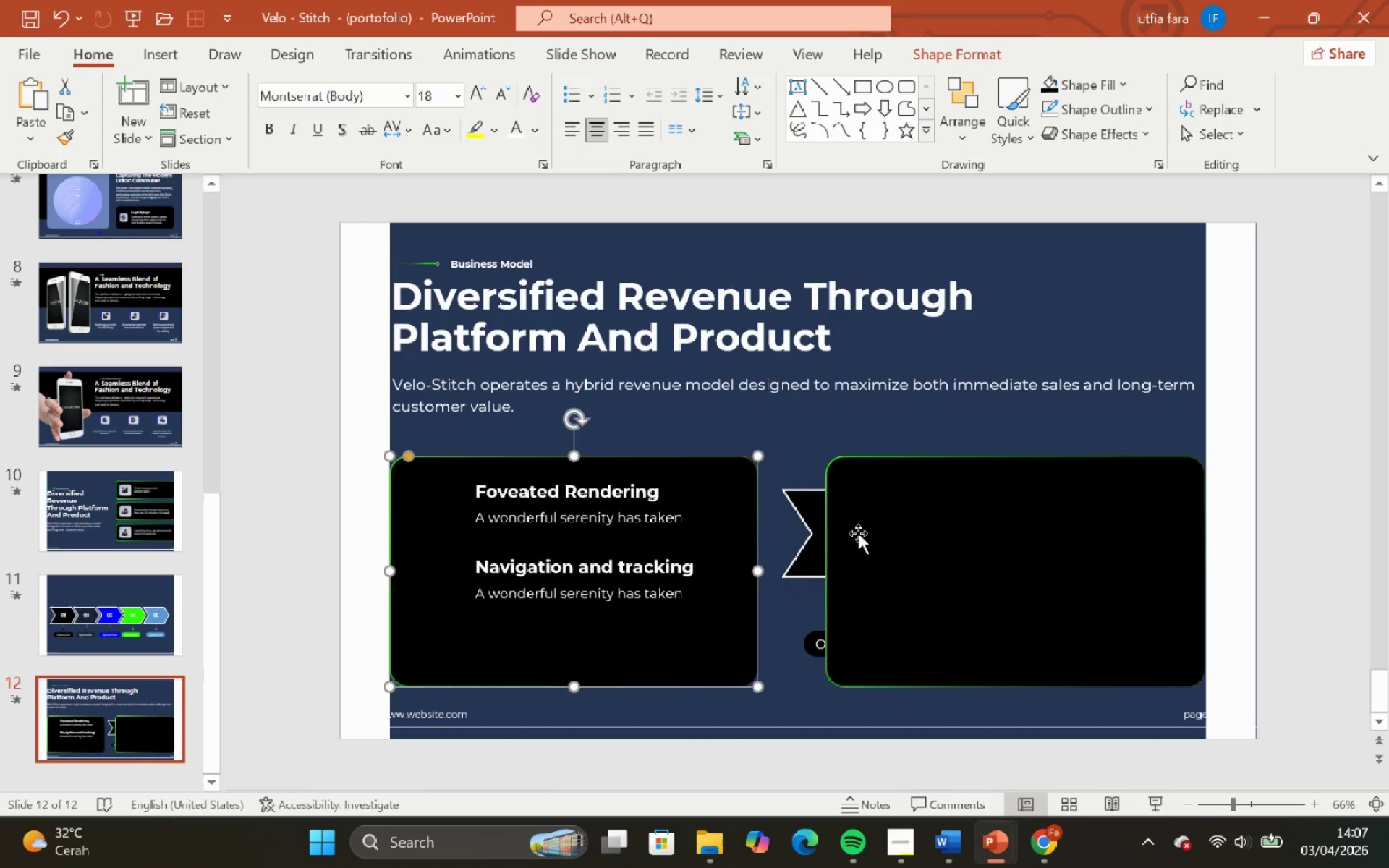 
left_click([858, 533])
 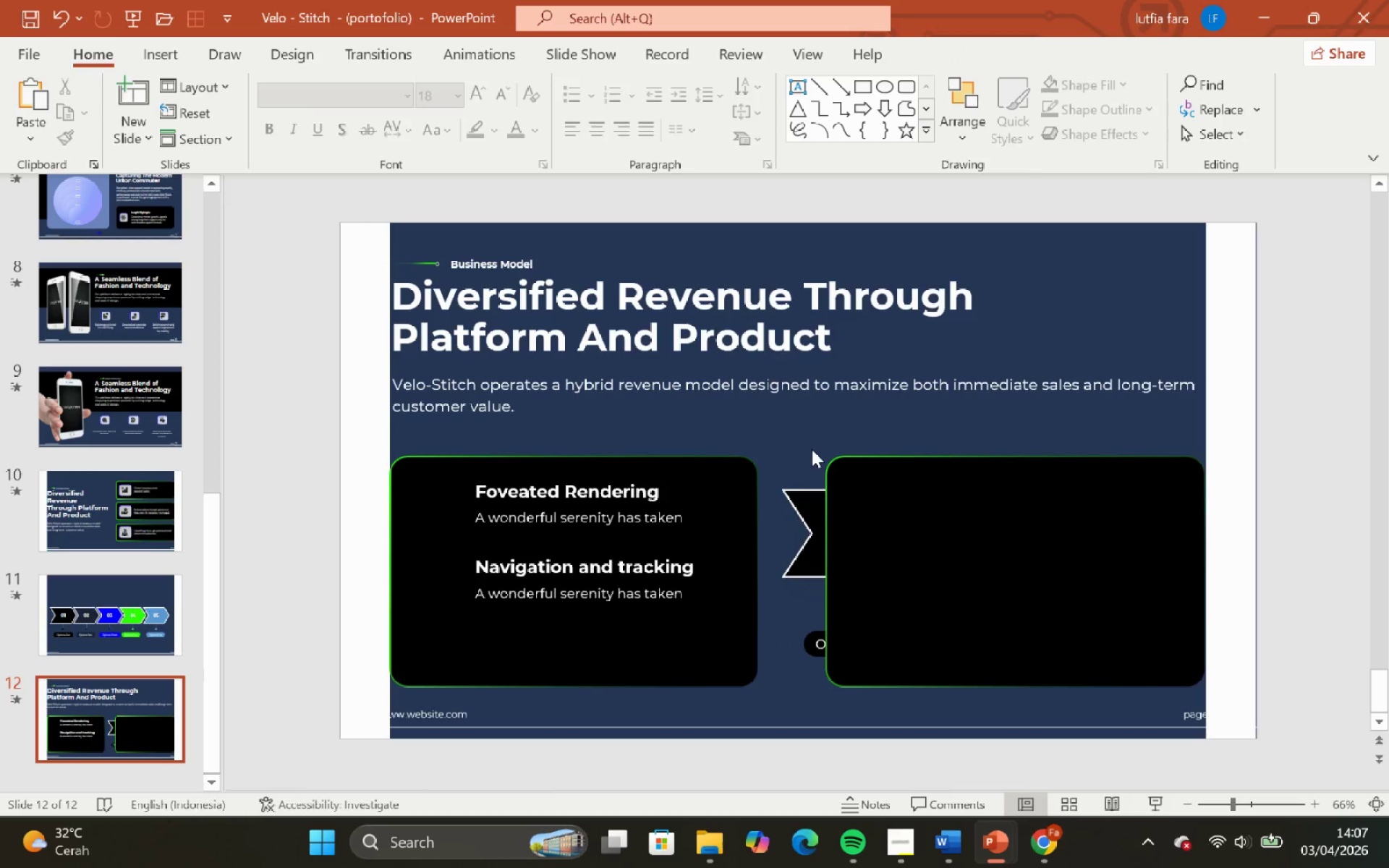 
double_click([886, 520])
 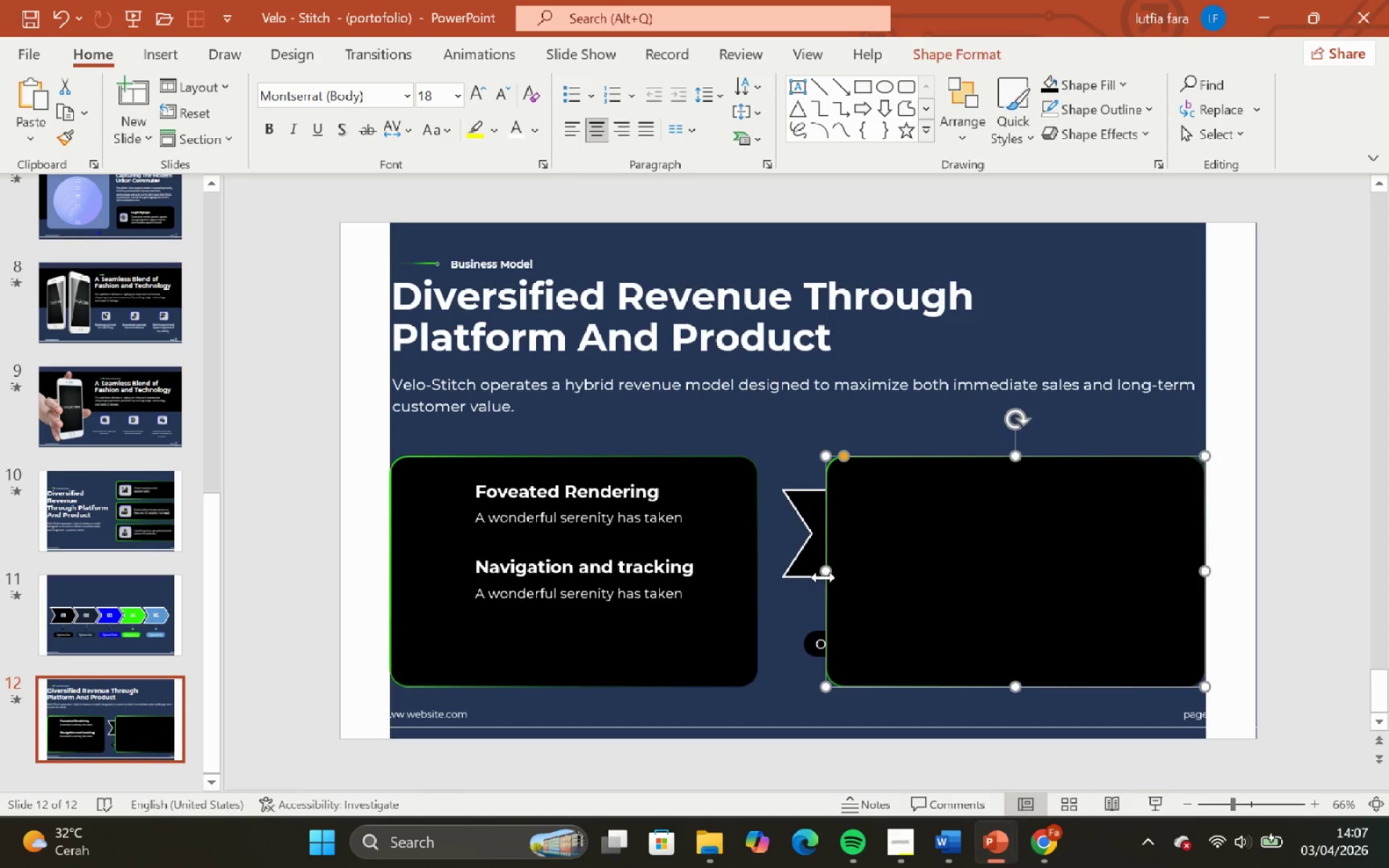 
left_click_drag(start_coordinate=[825, 576], to_coordinate=[800, 583])
 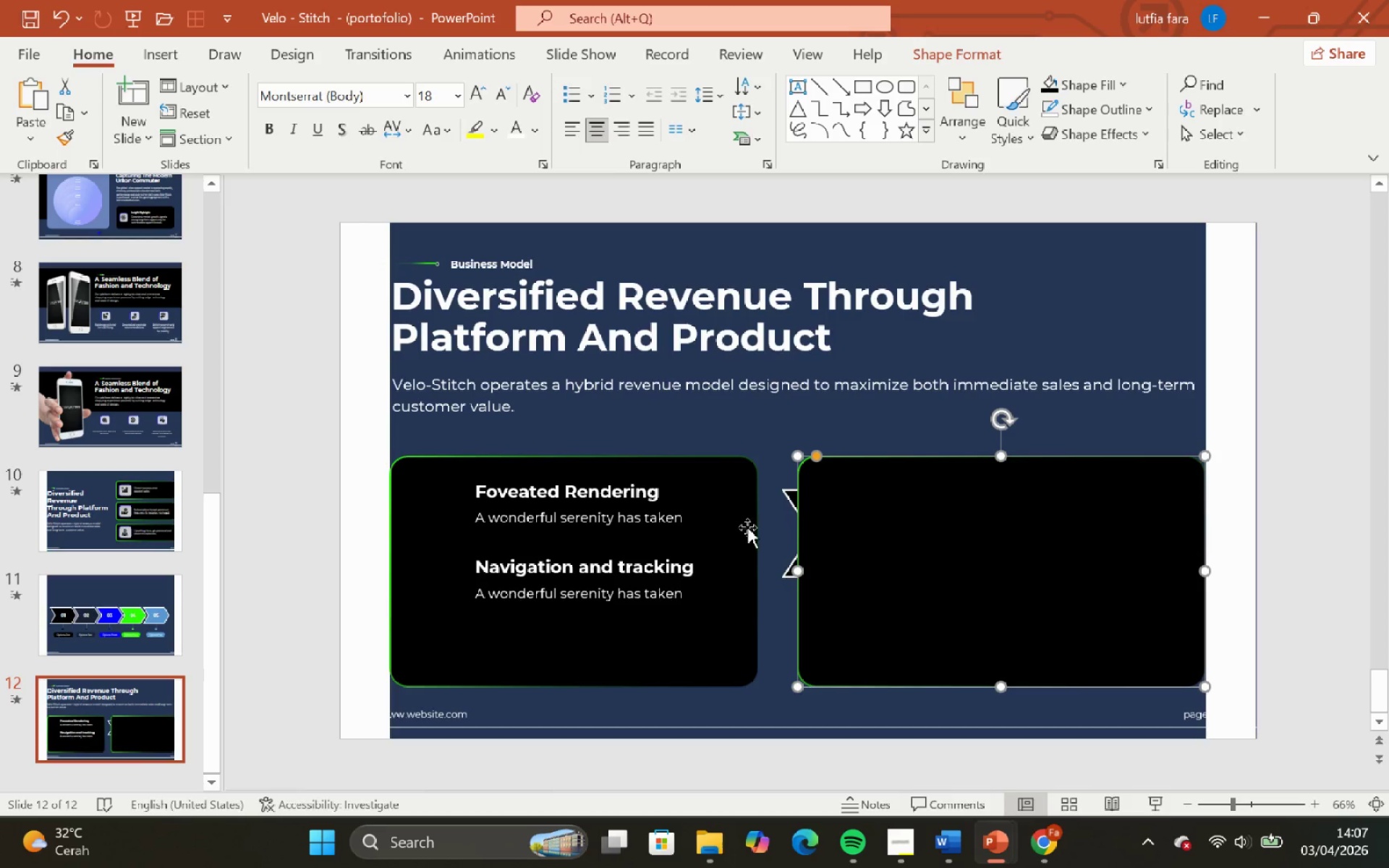 
hold_key(key=ShiftLeft, duration=1.05)
 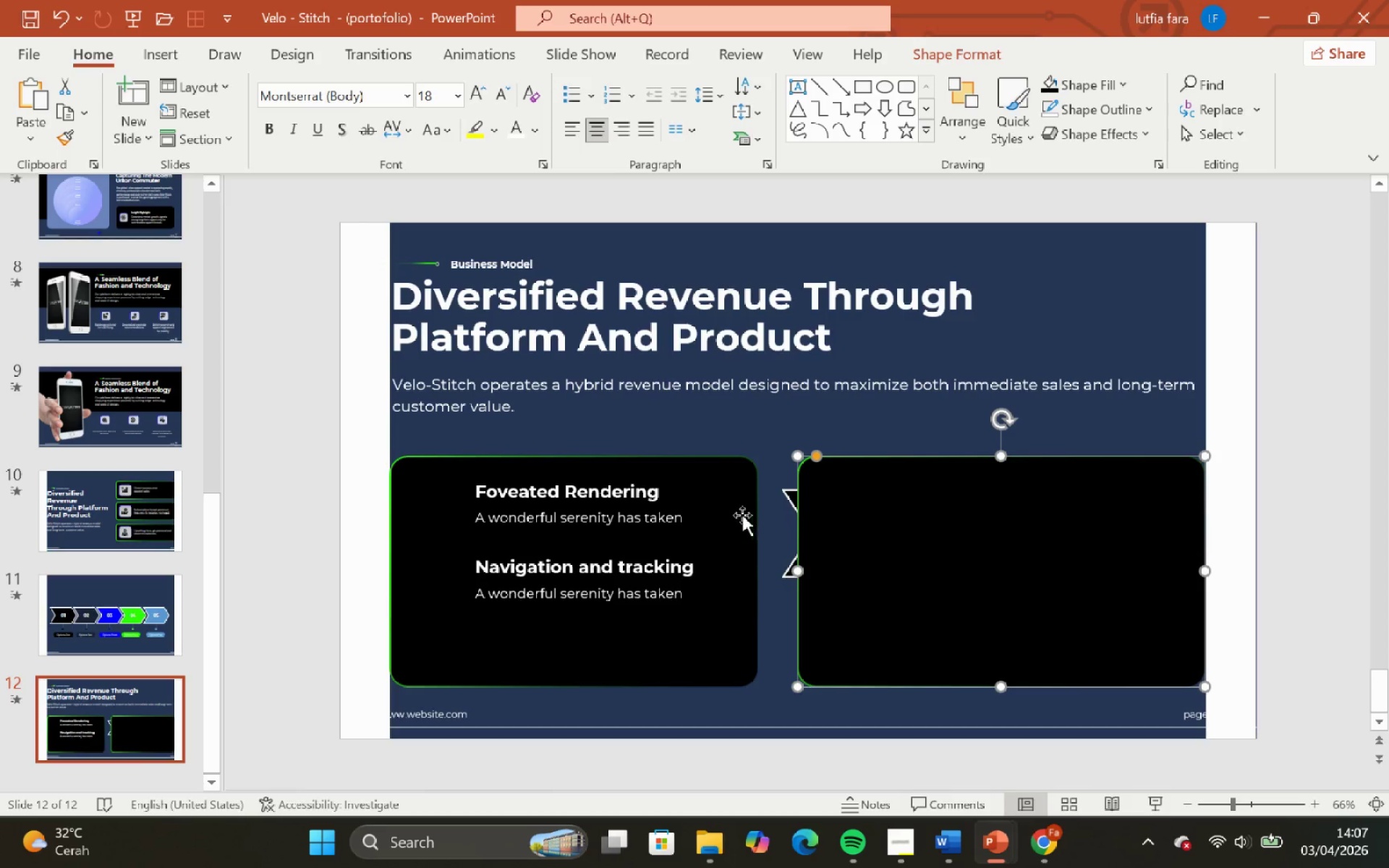 
left_click([740, 505])
 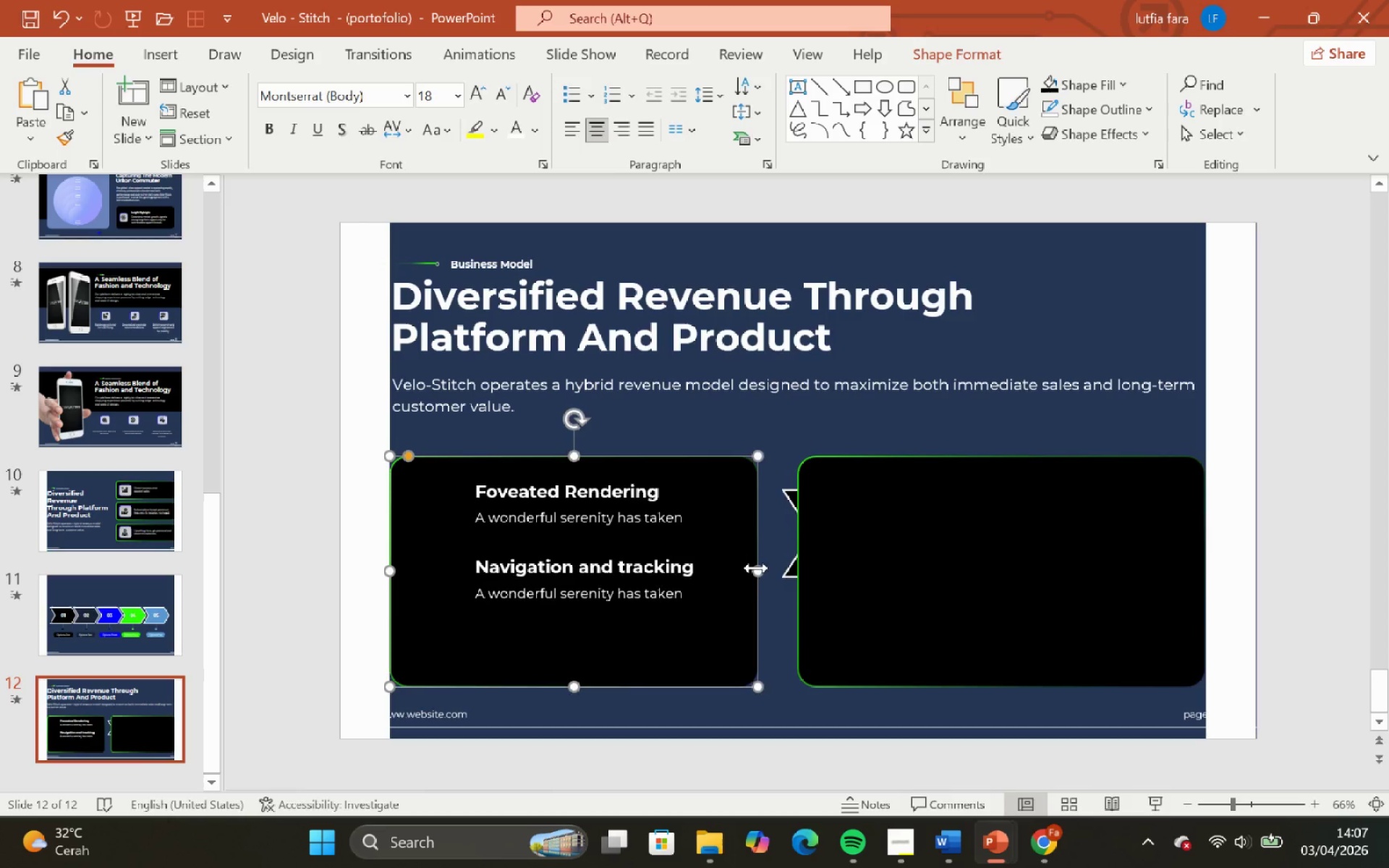 
hold_key(key=ShiftLeft, duration=2.11)
left_click_drag(start_coordinate=[757, 568], to_coordinate=[776, 567])
 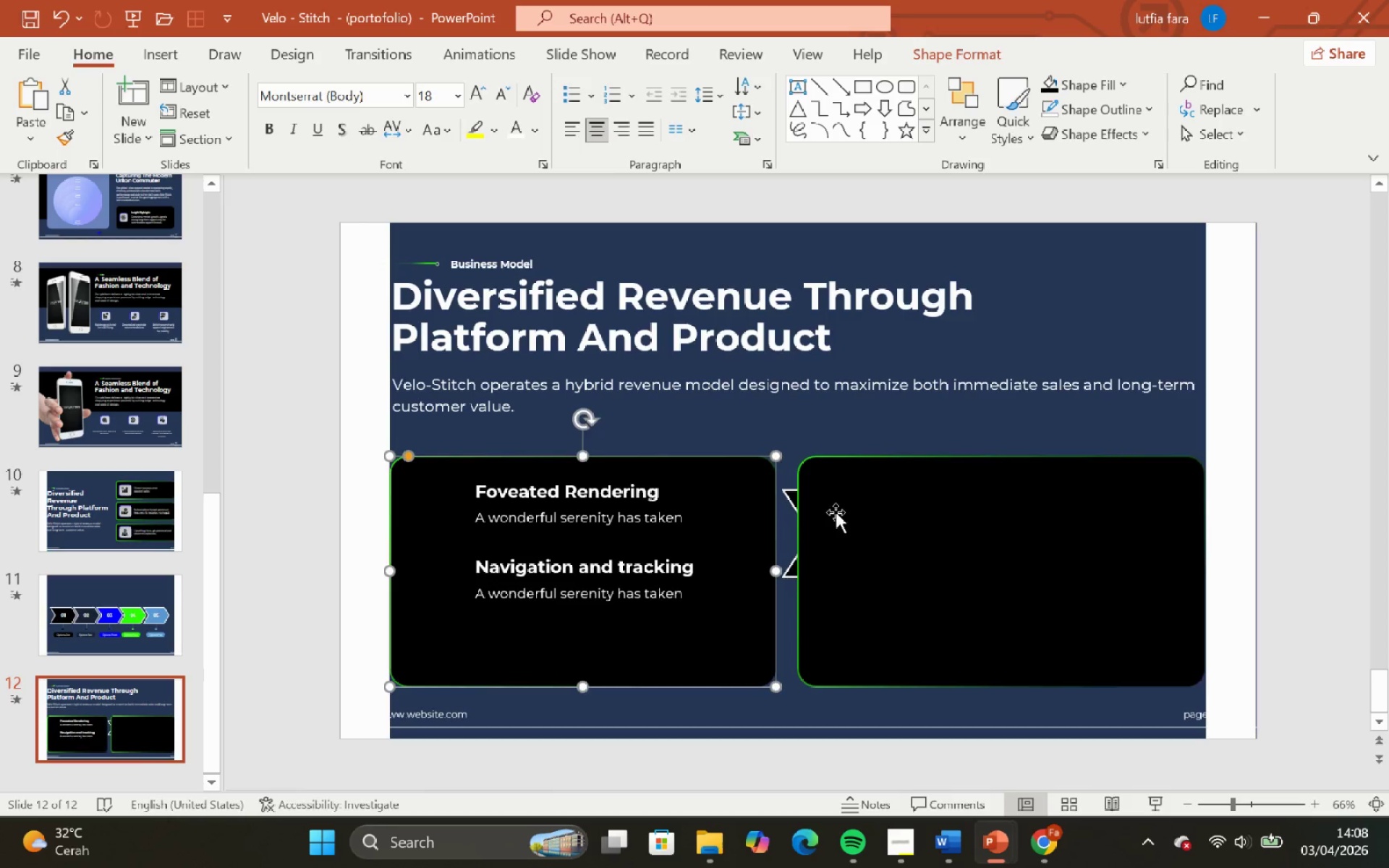 
left_click([836, 512])
 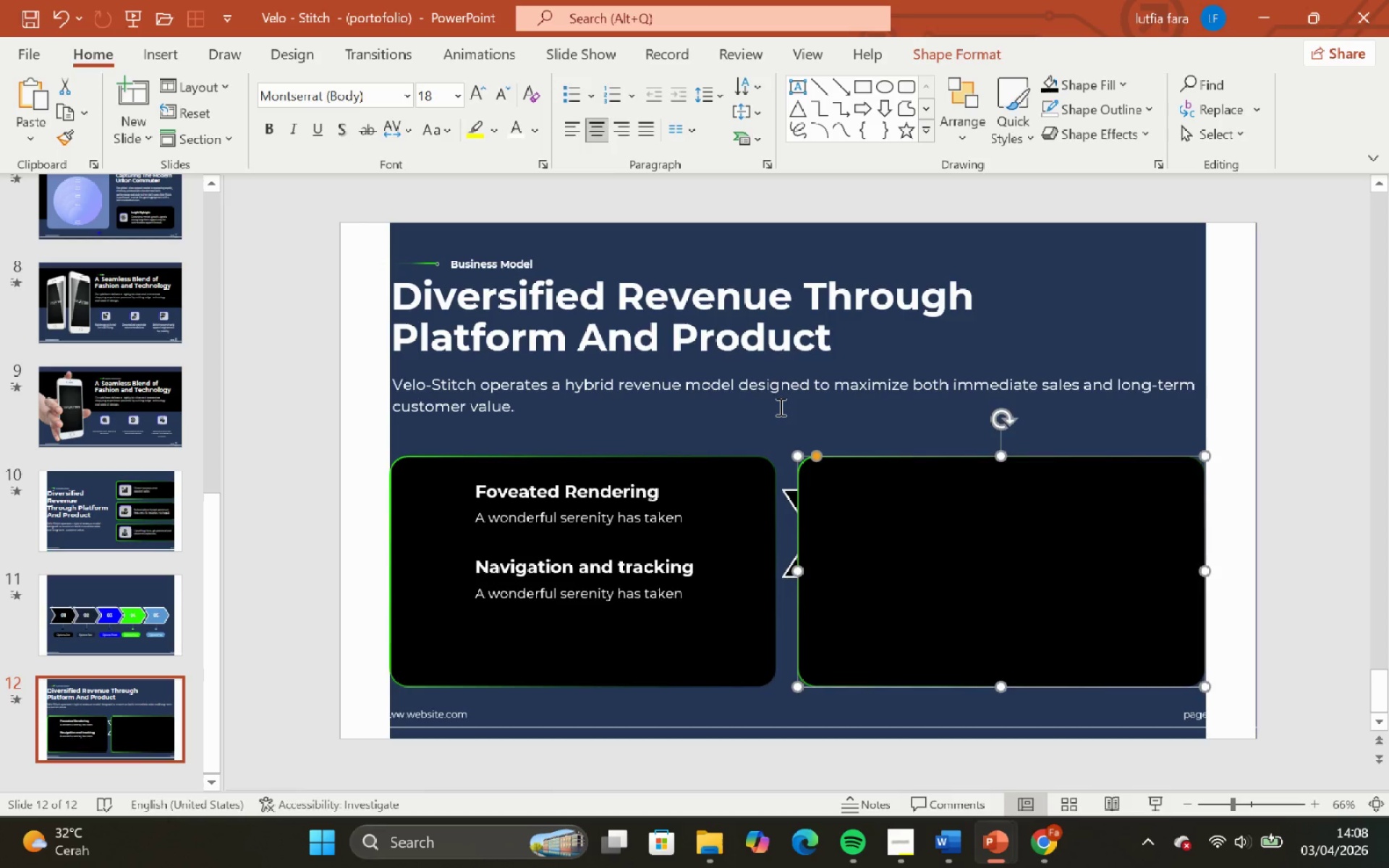 
left_click([779, 407])
 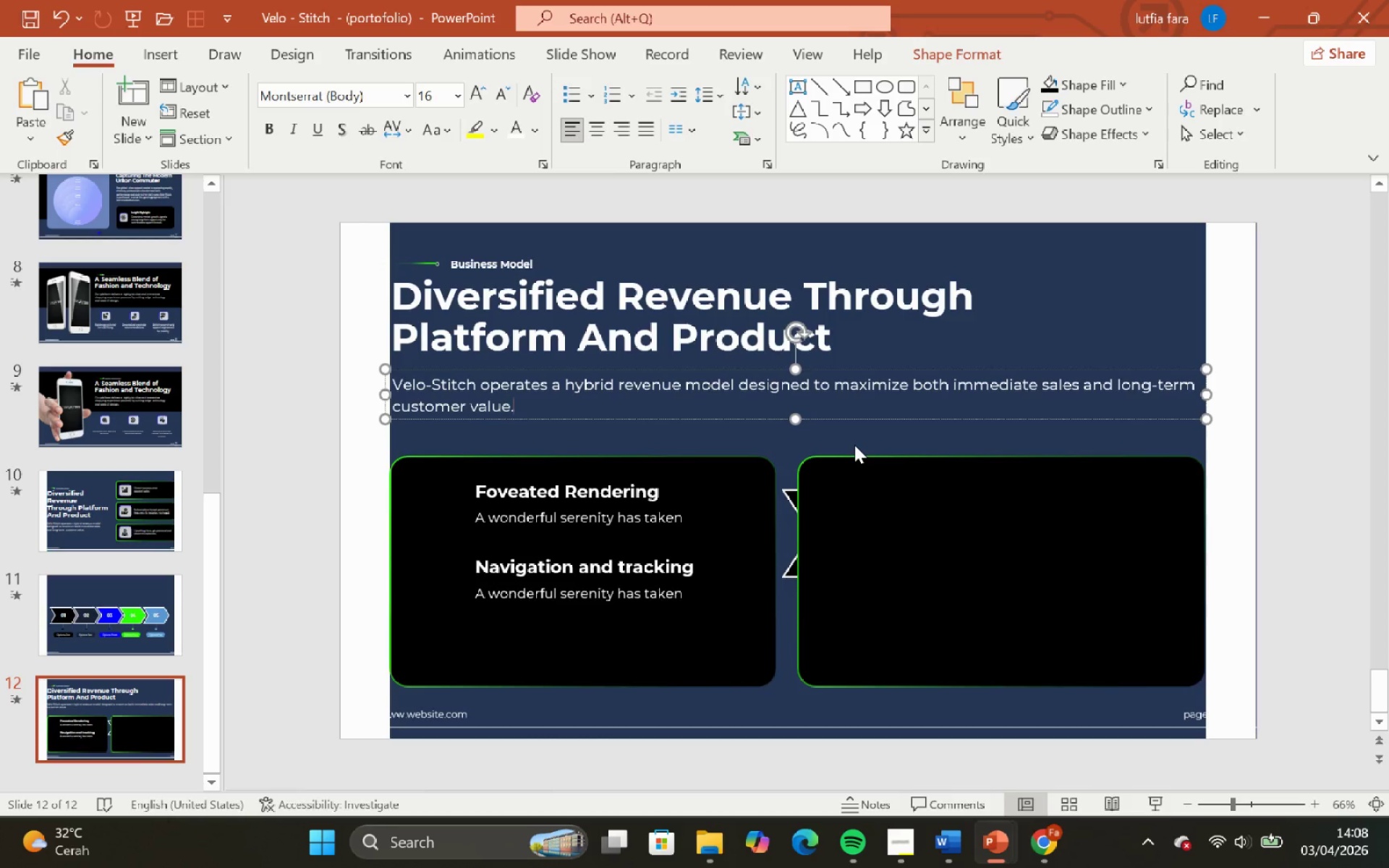 
left_click([854, 445])
 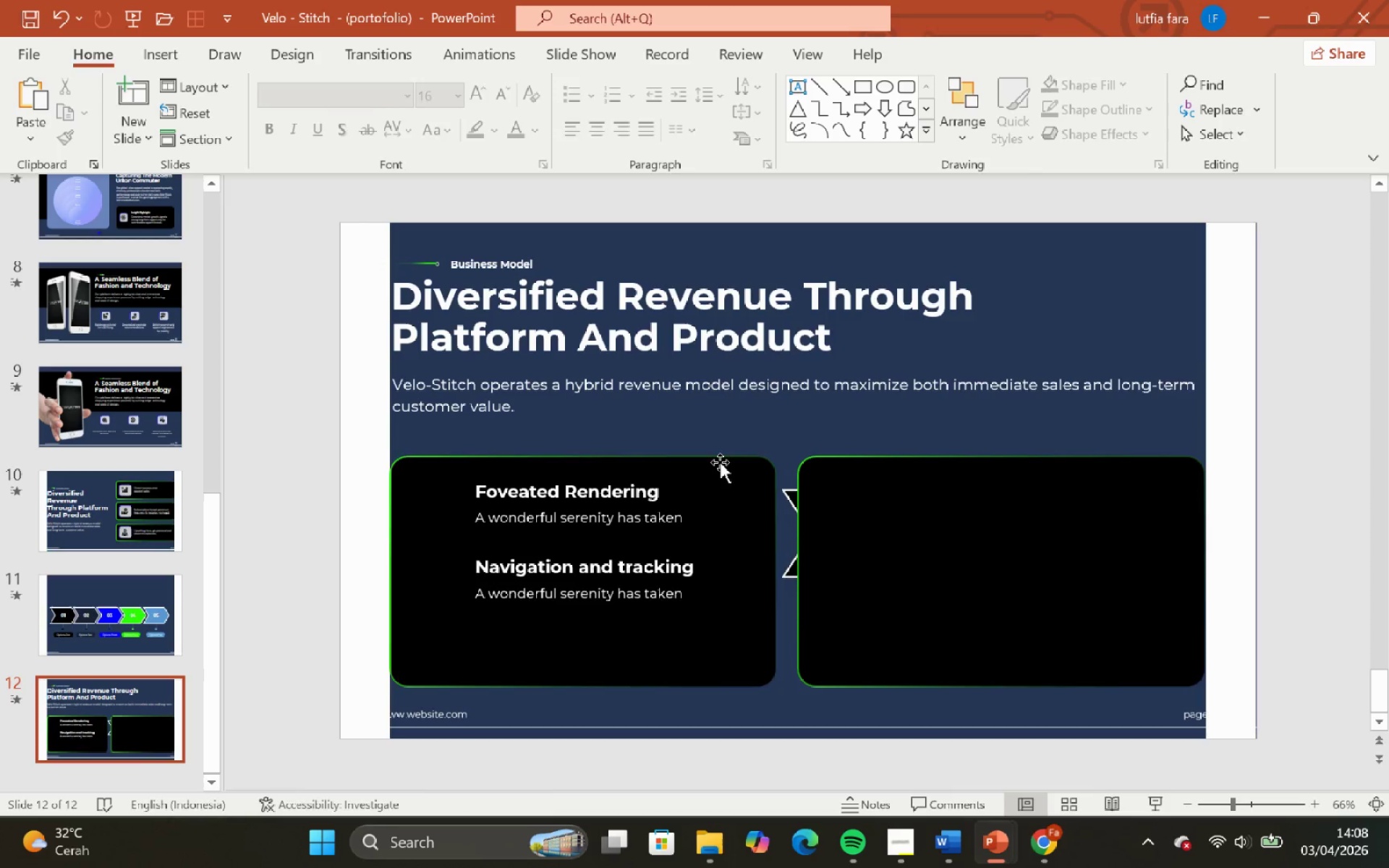 
left_click([720, 462])
 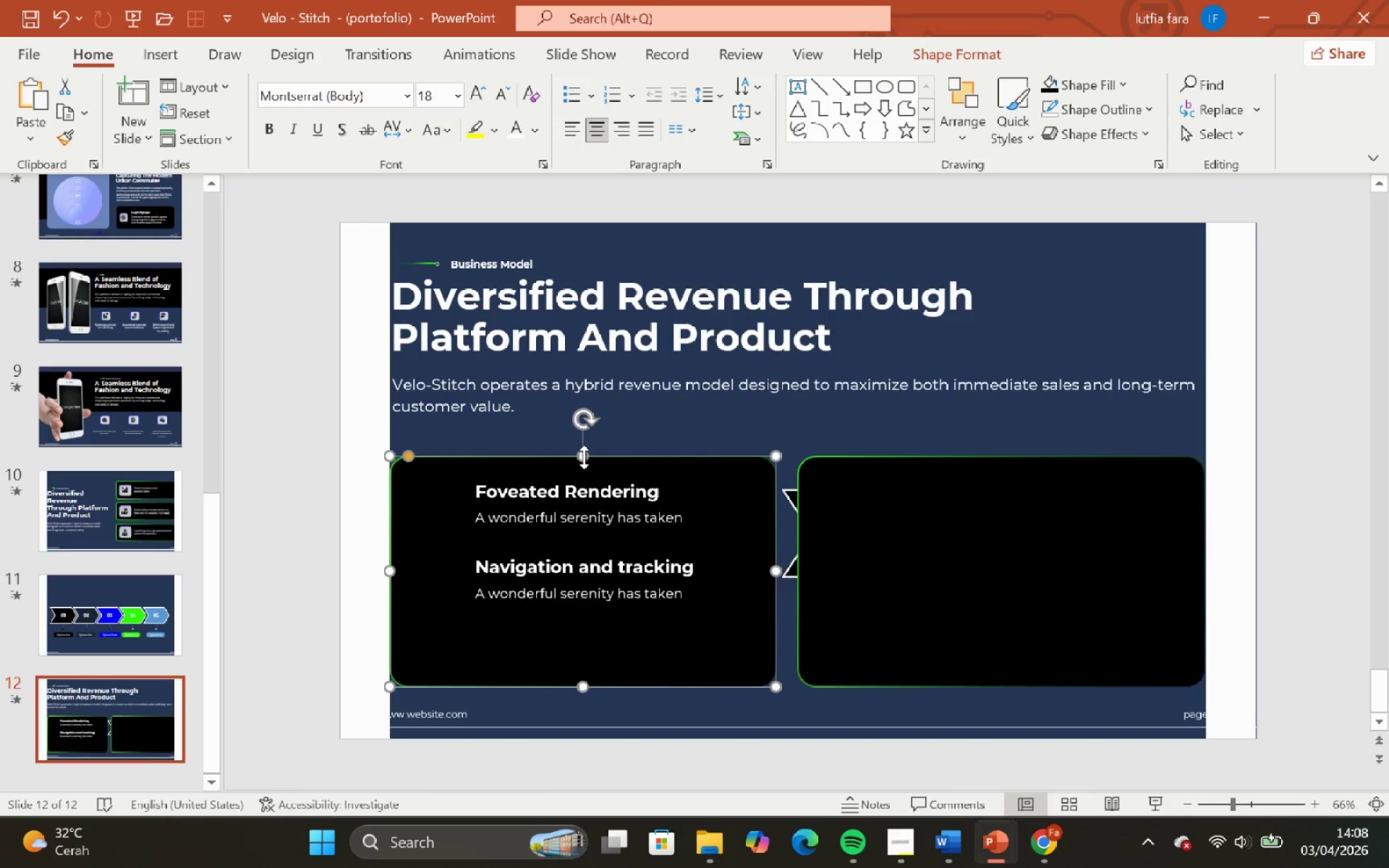 
left_click_drag(start_coordinate=[584, 457], to_coordinate=[582, 452])
 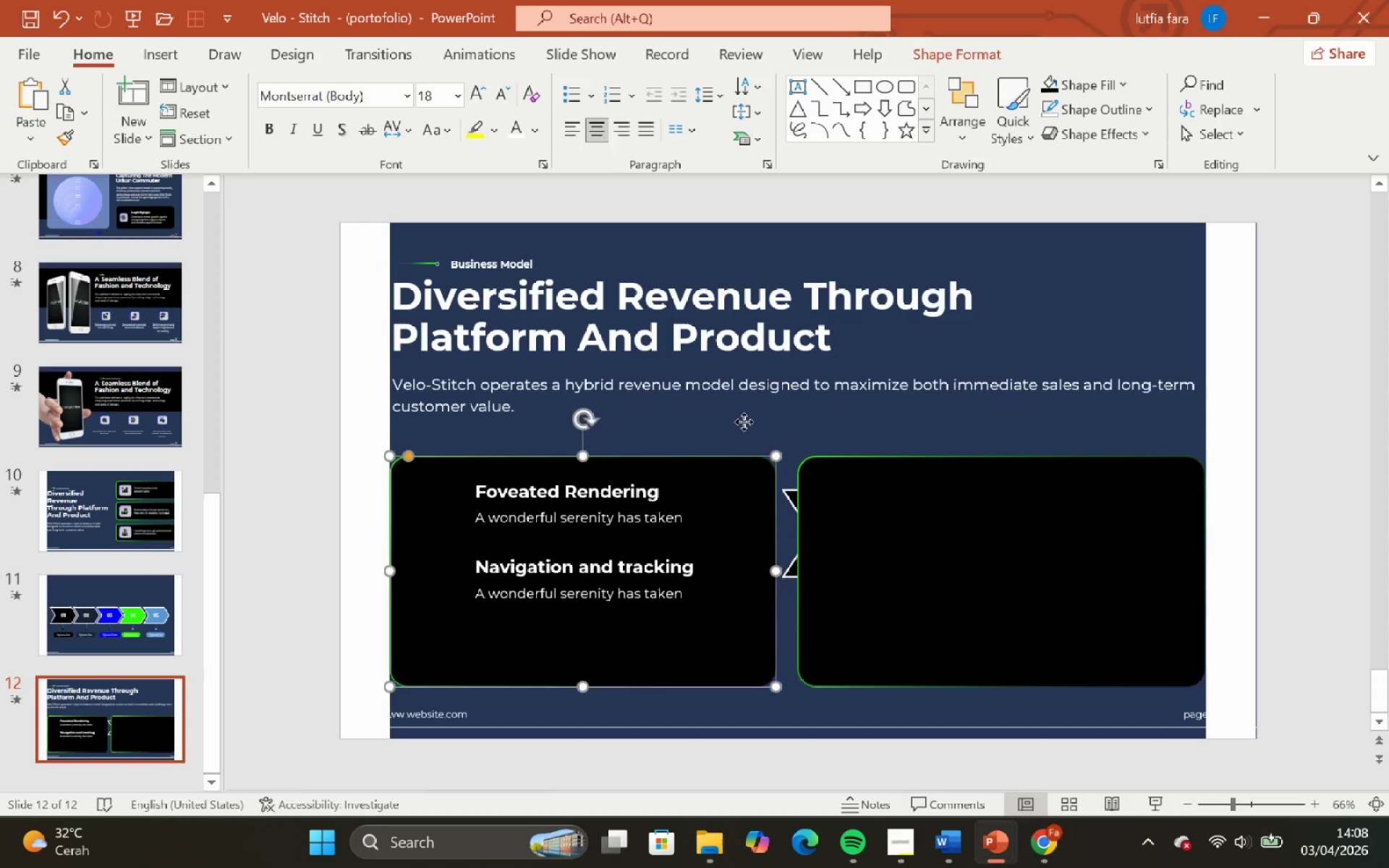 
hold_key(key=ShiftLeft, duration=2.06)
 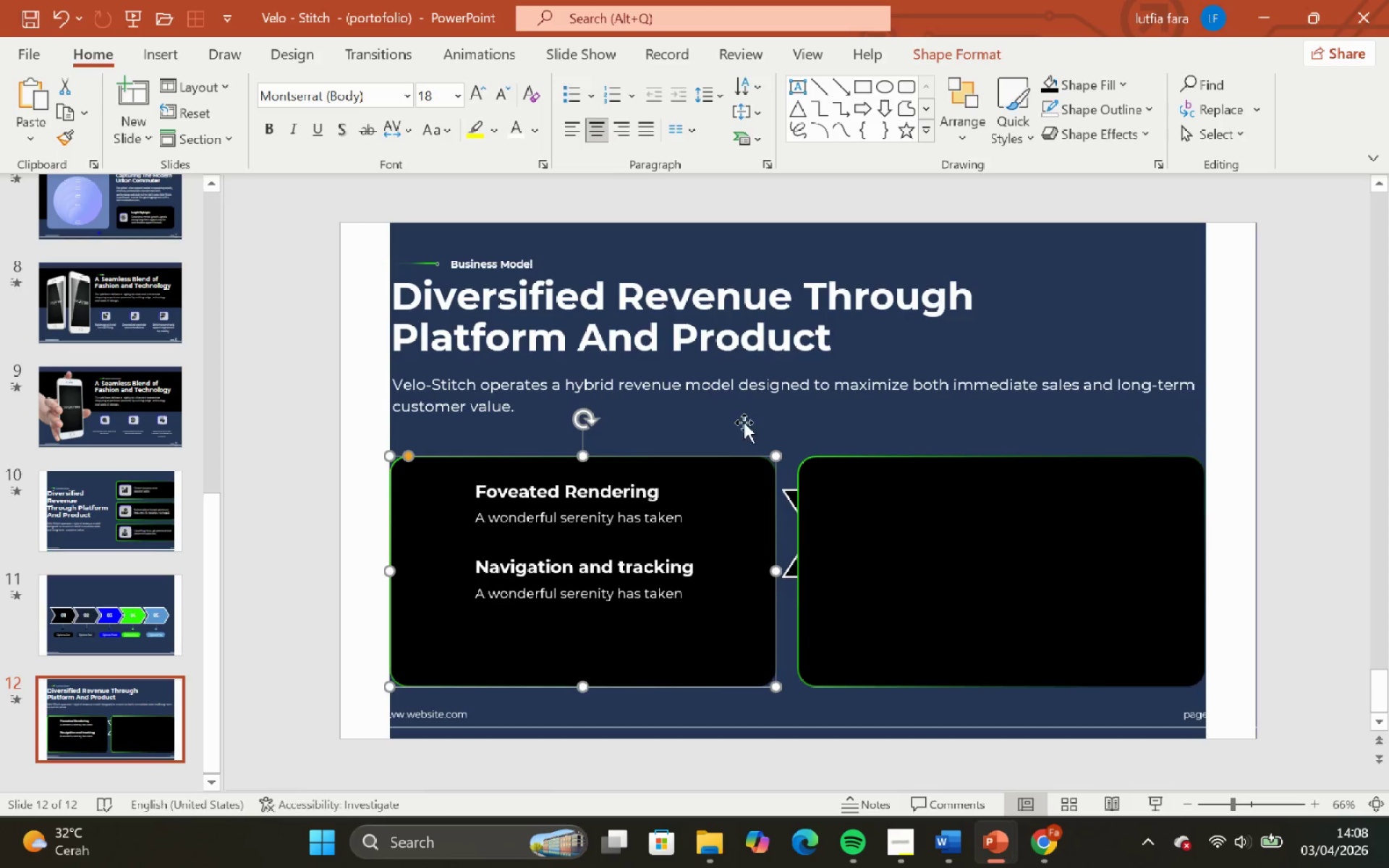 
left_click([744, 422])
 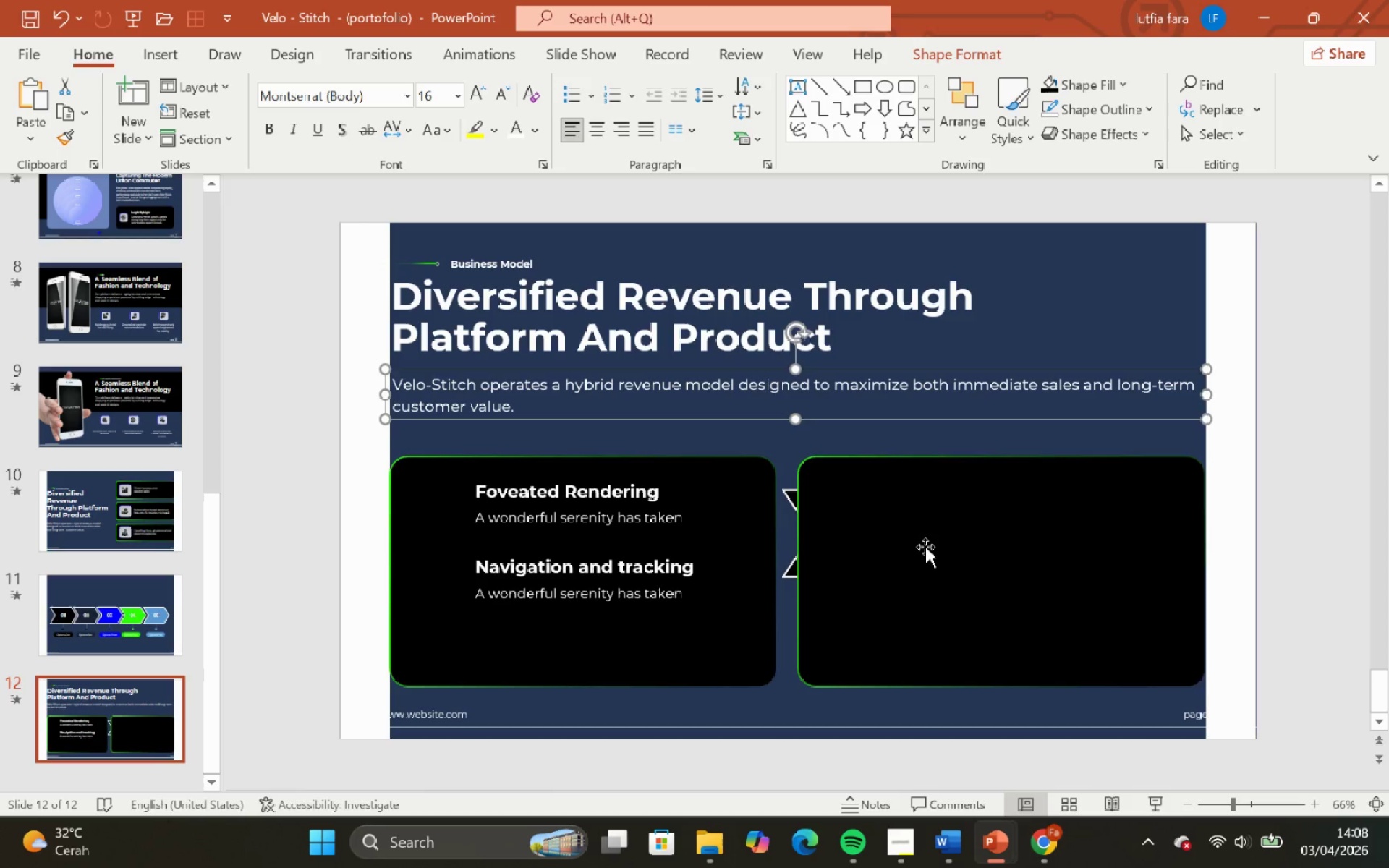 
left_click([925, 547])
 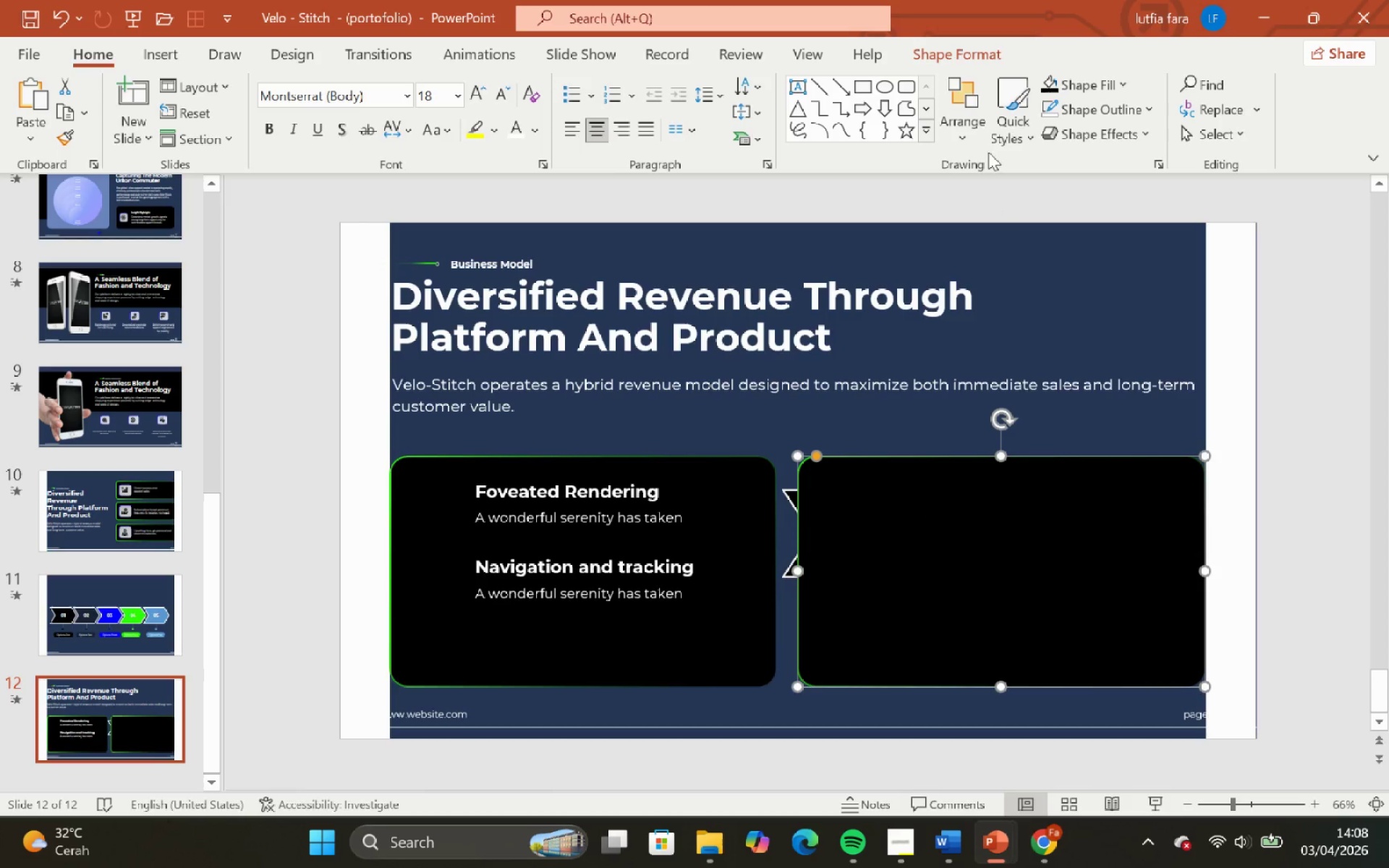 
left_click([959, 138])
 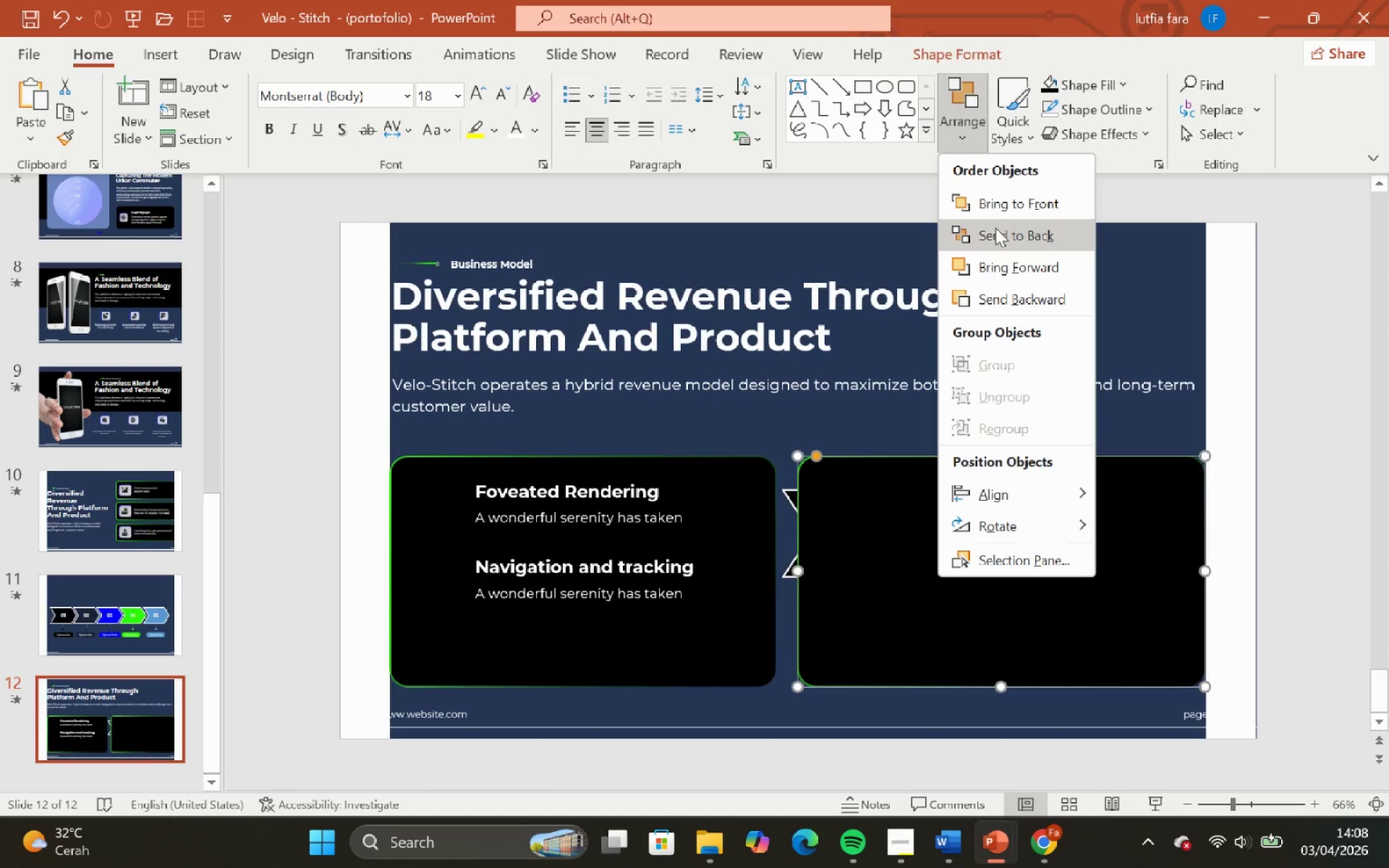 
left_click([997, 230])
 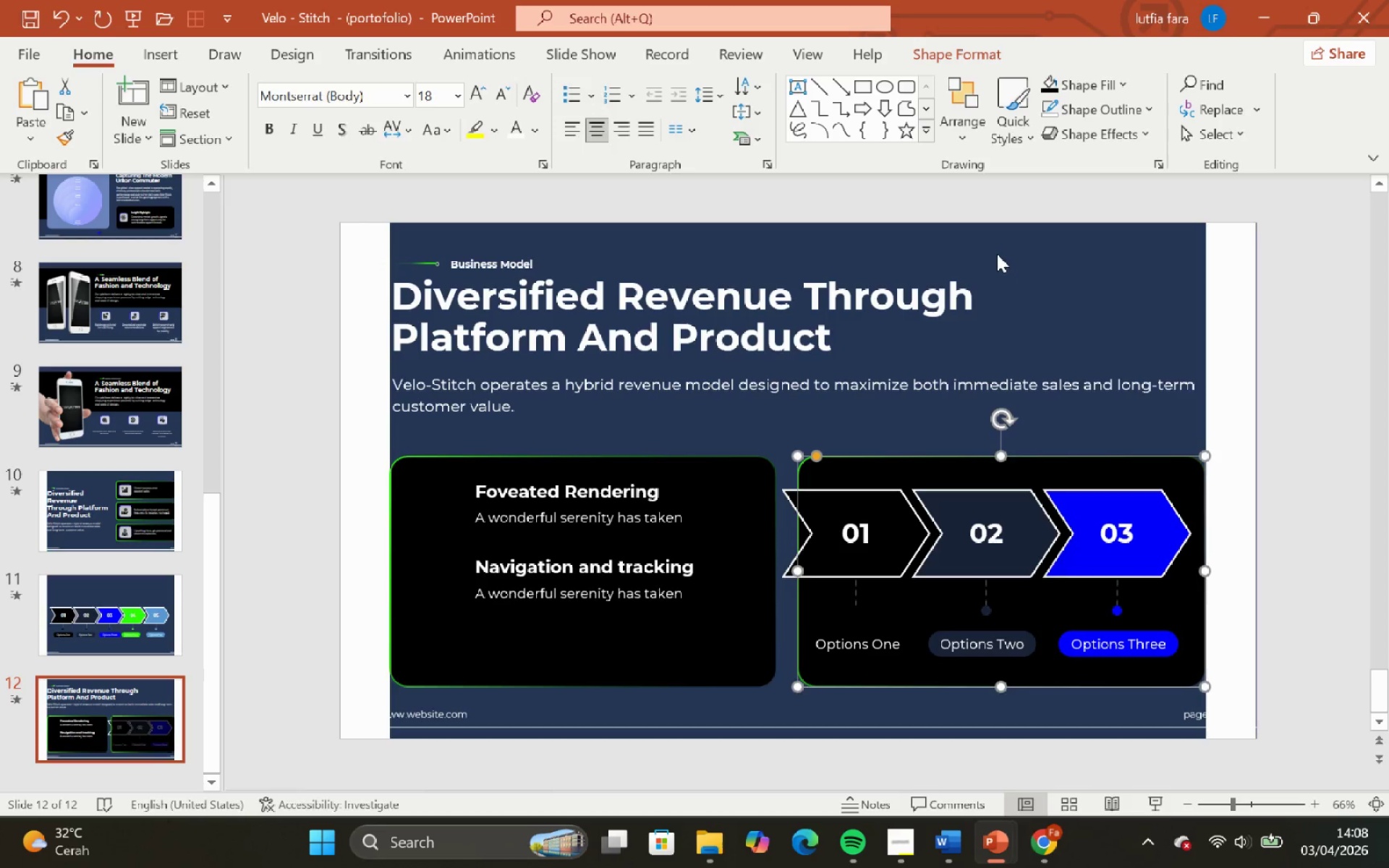 
left_click([998, 250])
 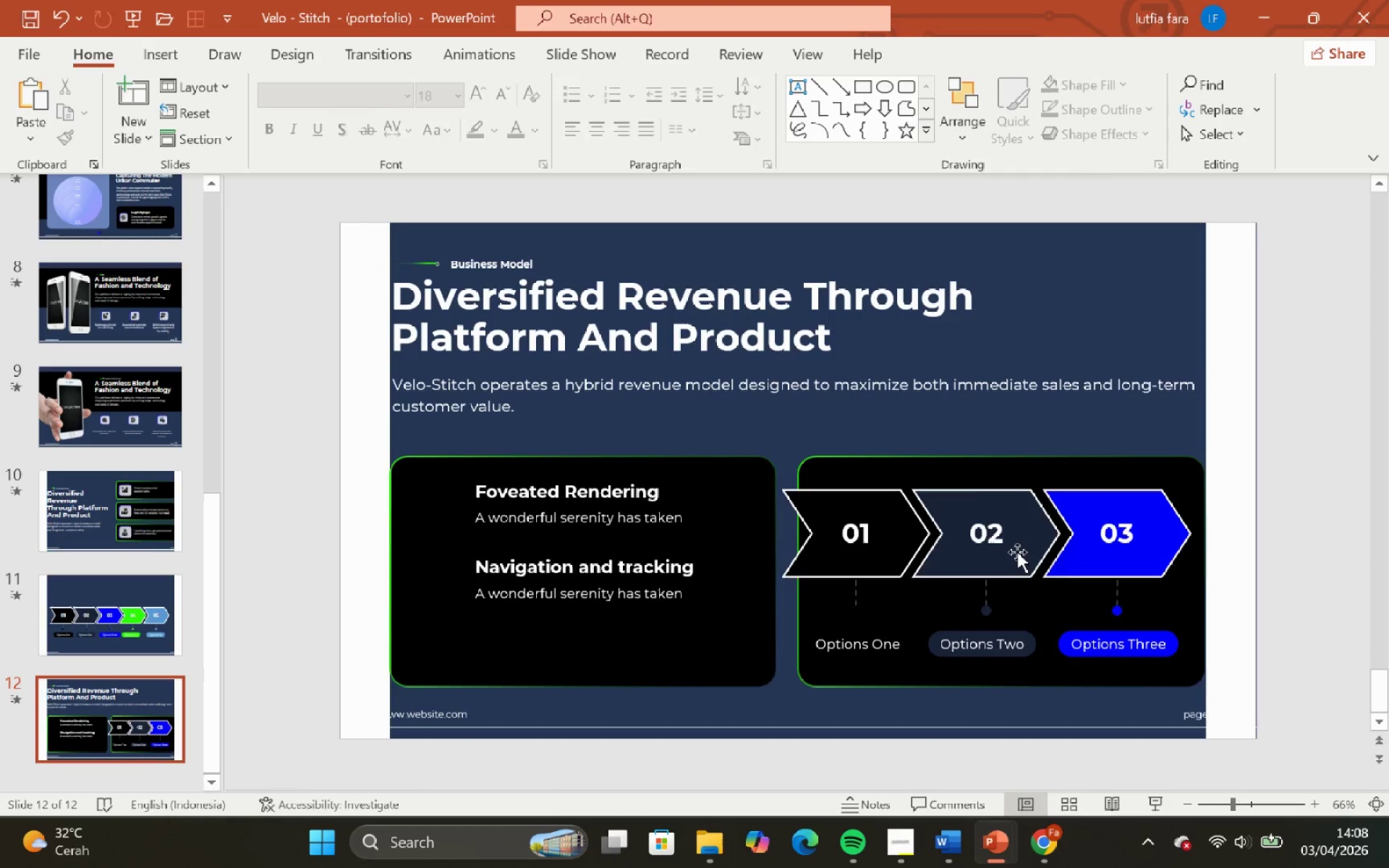 
left_click([1017, 552])
 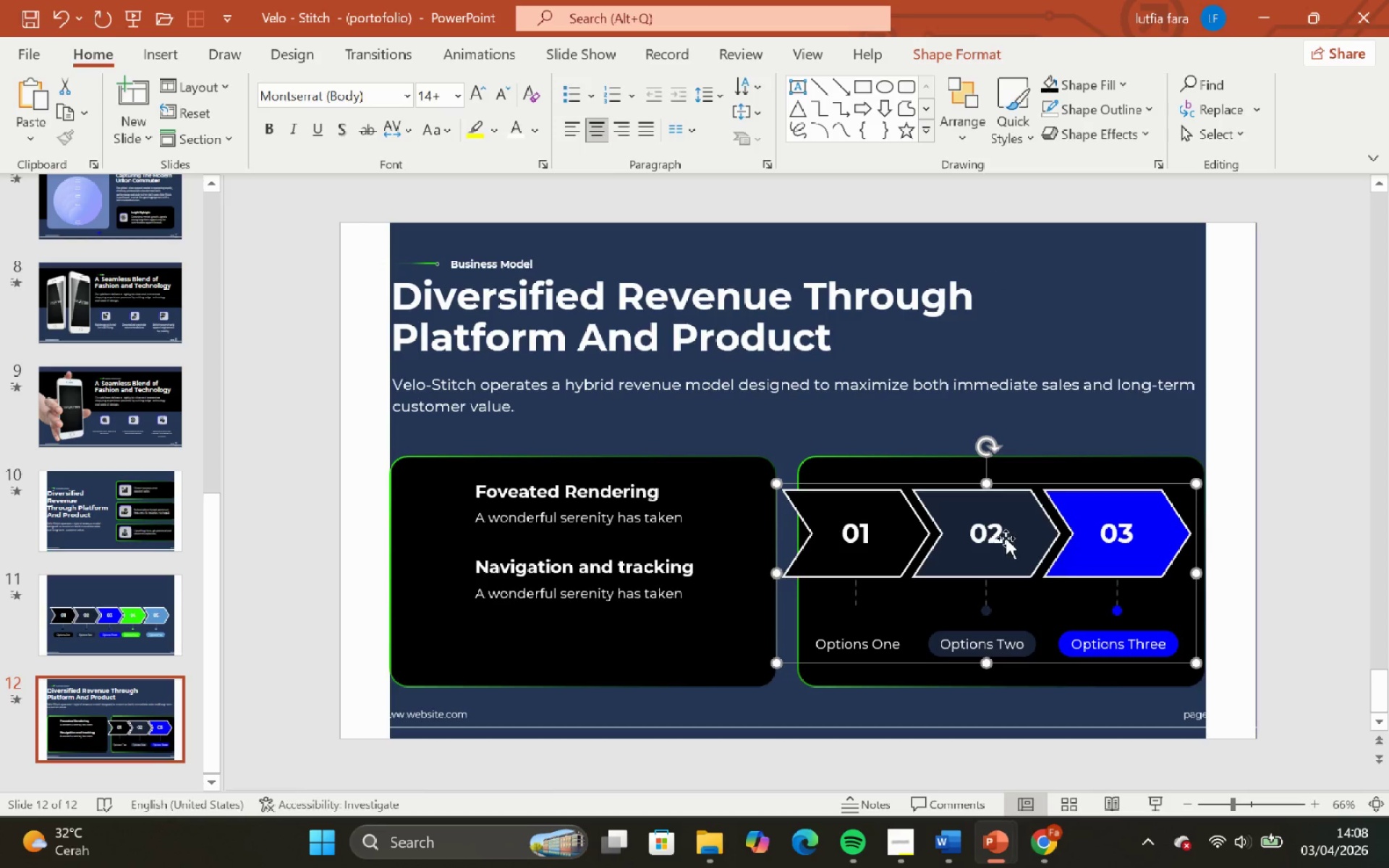 
hold_key(key=ShiftLeft, duration=1.08)
left_click_drag(start_coordinate=[1006, 538], to_coordinate=[1020, 536])
 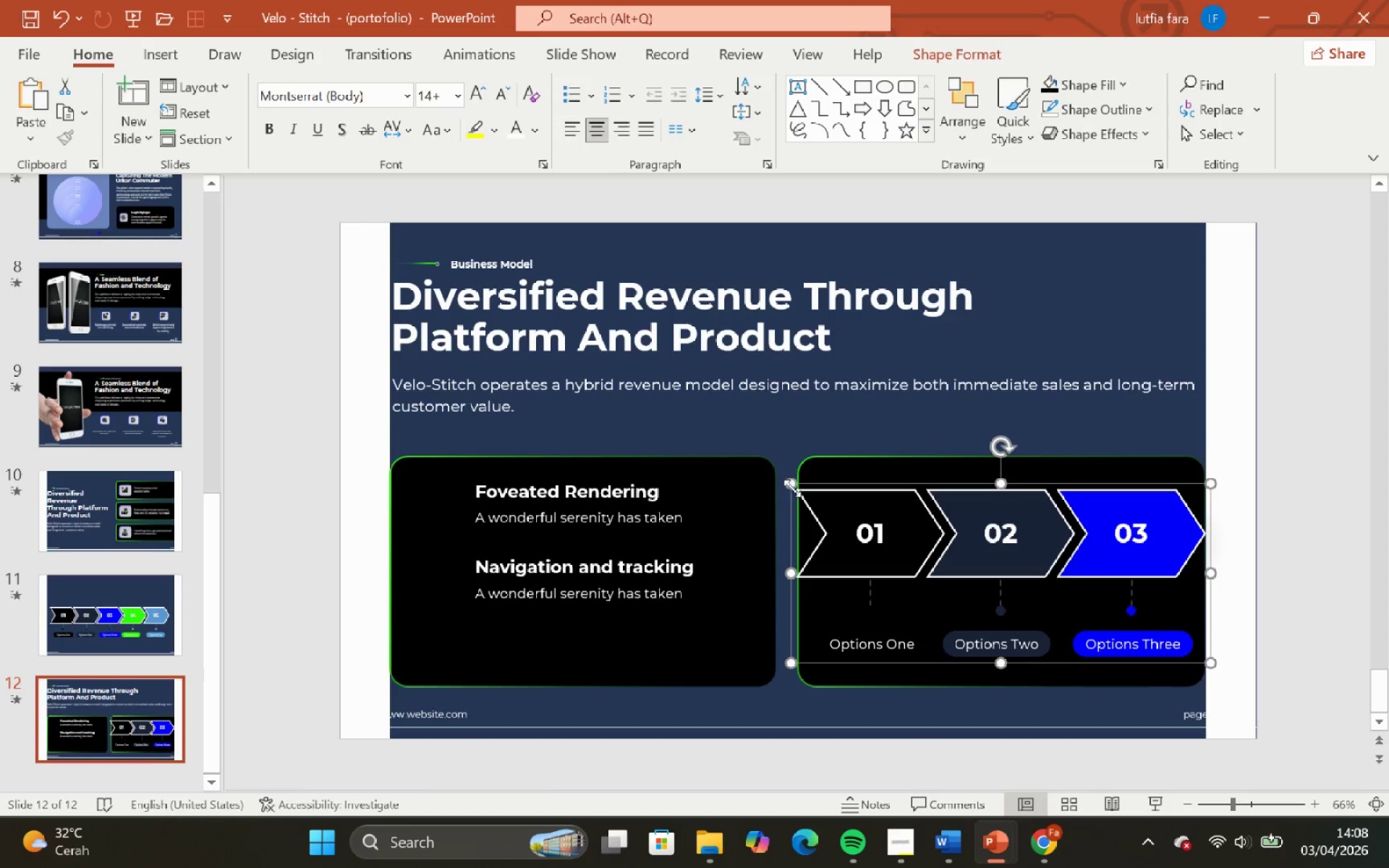 
hold_key(key=ShiftLeft, duration=1.44)
left_click_drag(start_coordinate=[791, 483], to_coordinate=[839, 515])
 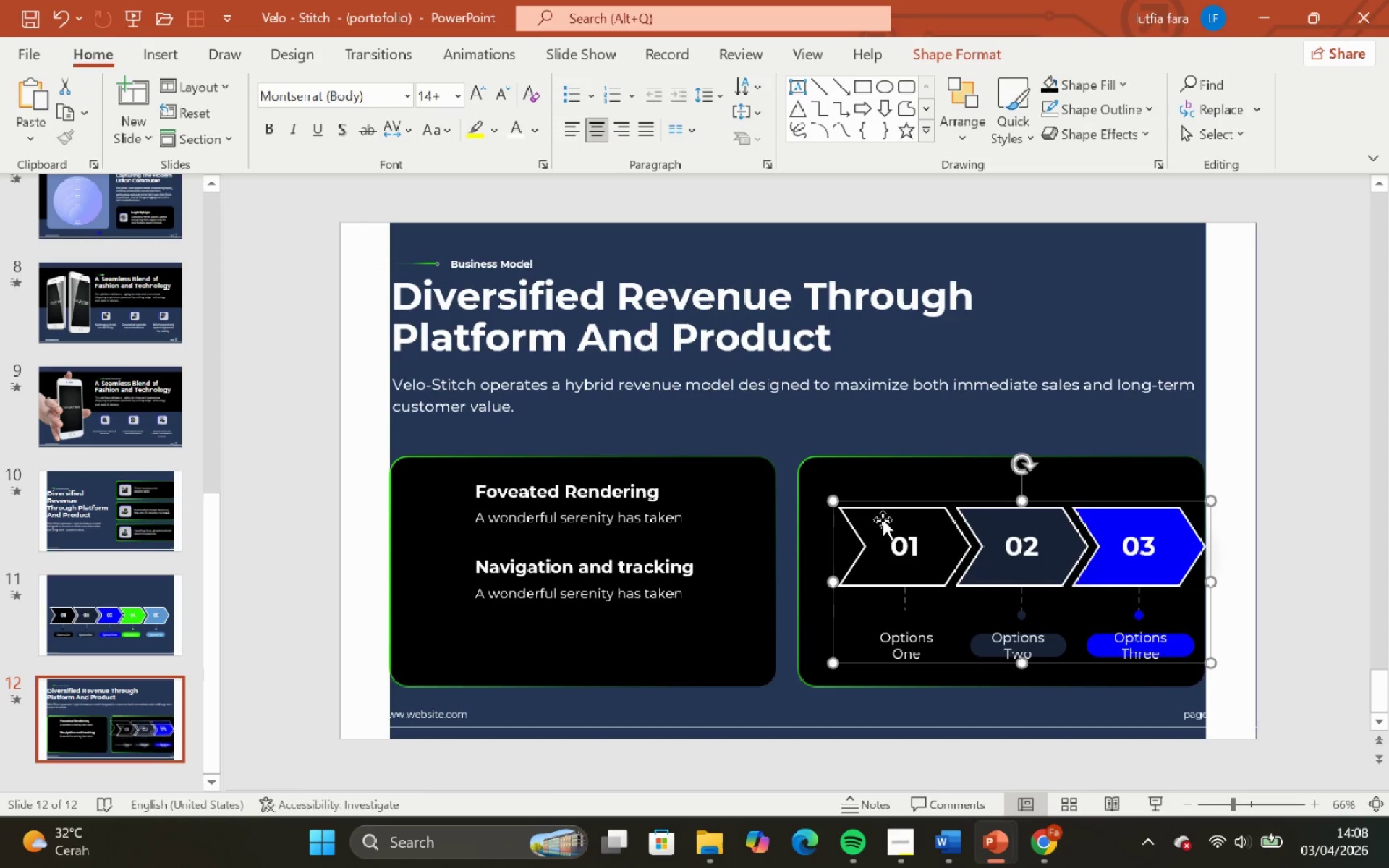 
hold_key(key=ShiftLeft, duration=0.66)
left_click_drag(start_coordinate=[883, 519], to_coordinate=[875, 519])
 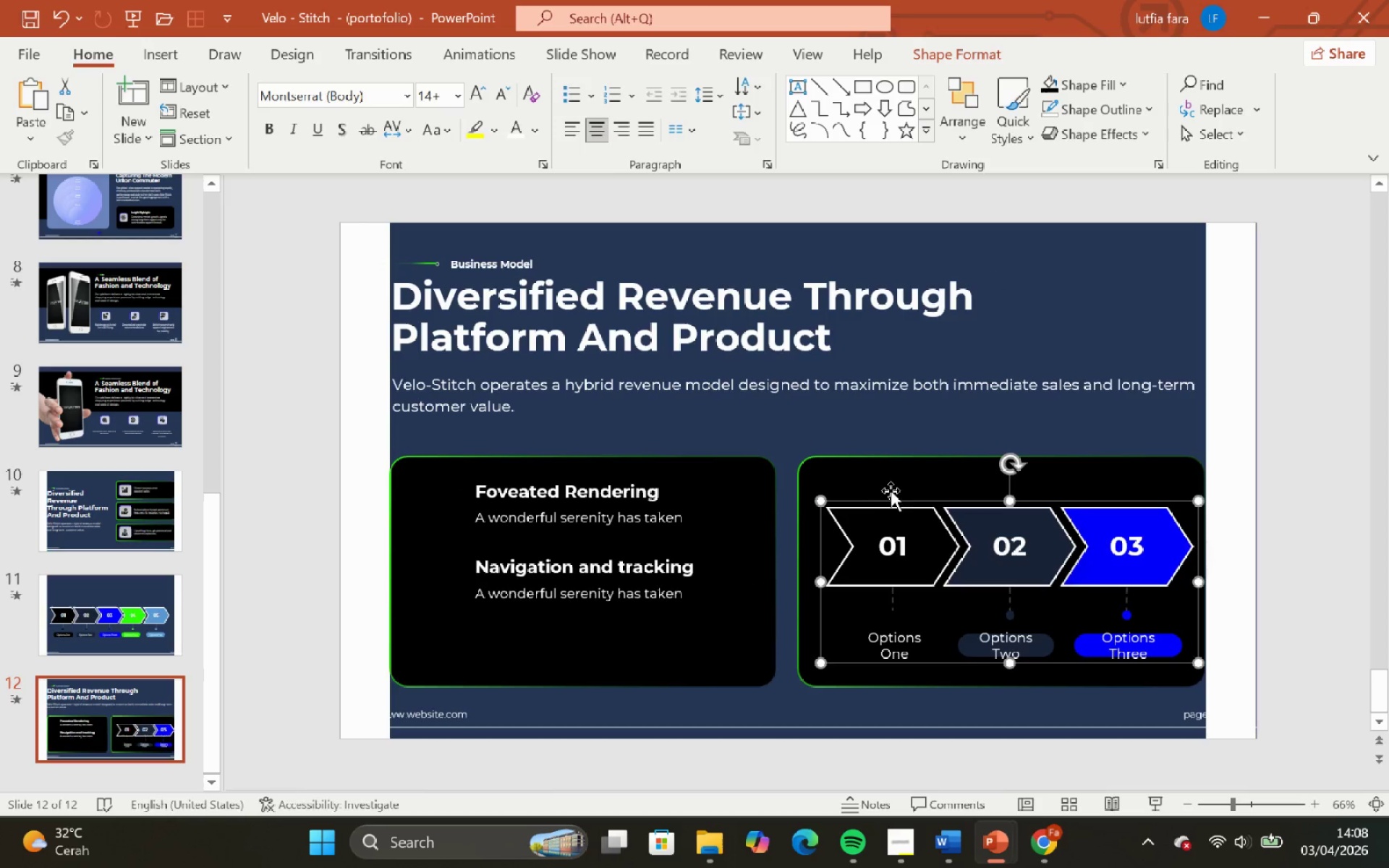 
hold_key(key=ShiftLeft, duration=0.61)
left_click([893, 480])
 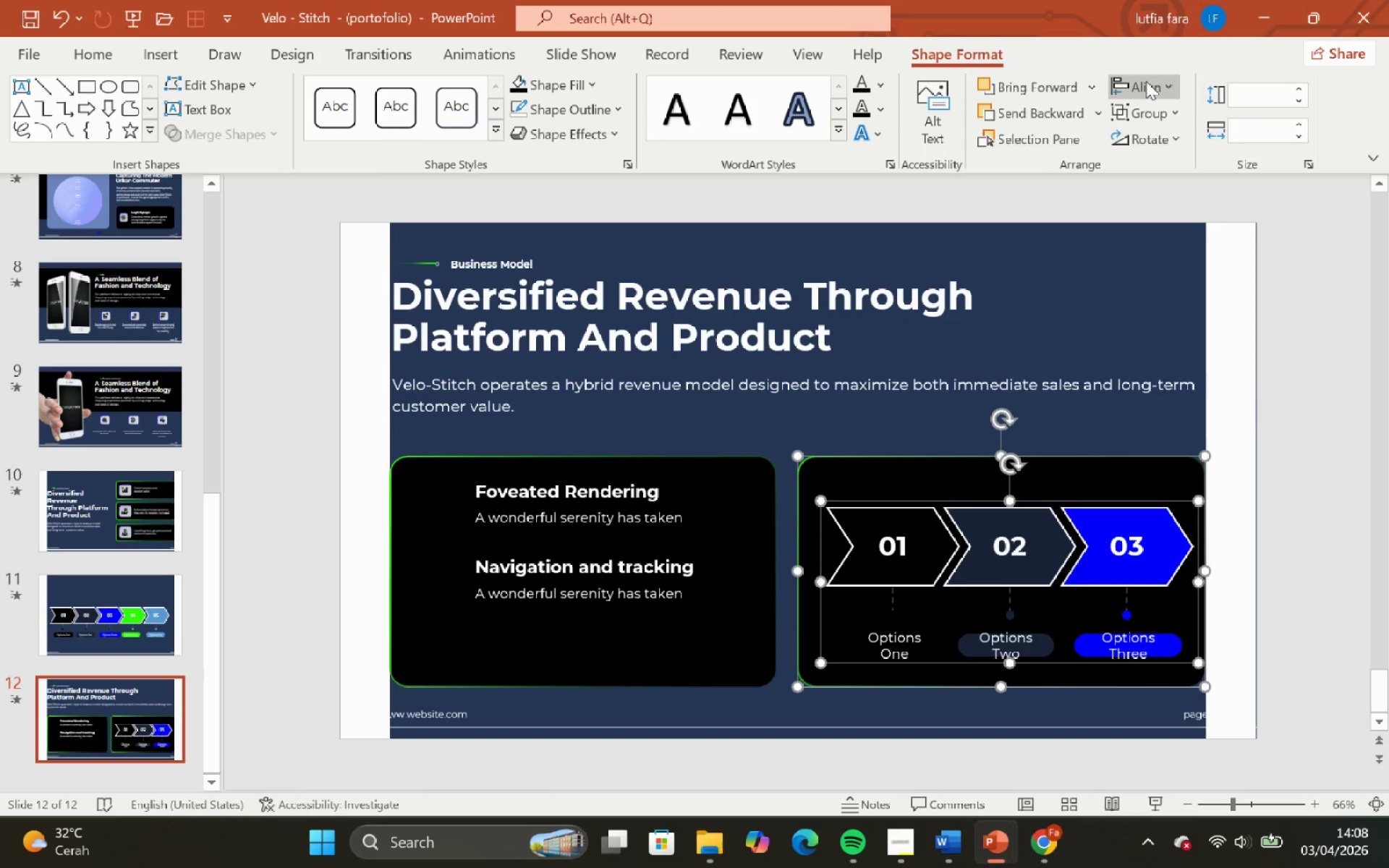 
left_click([1152, 148])
 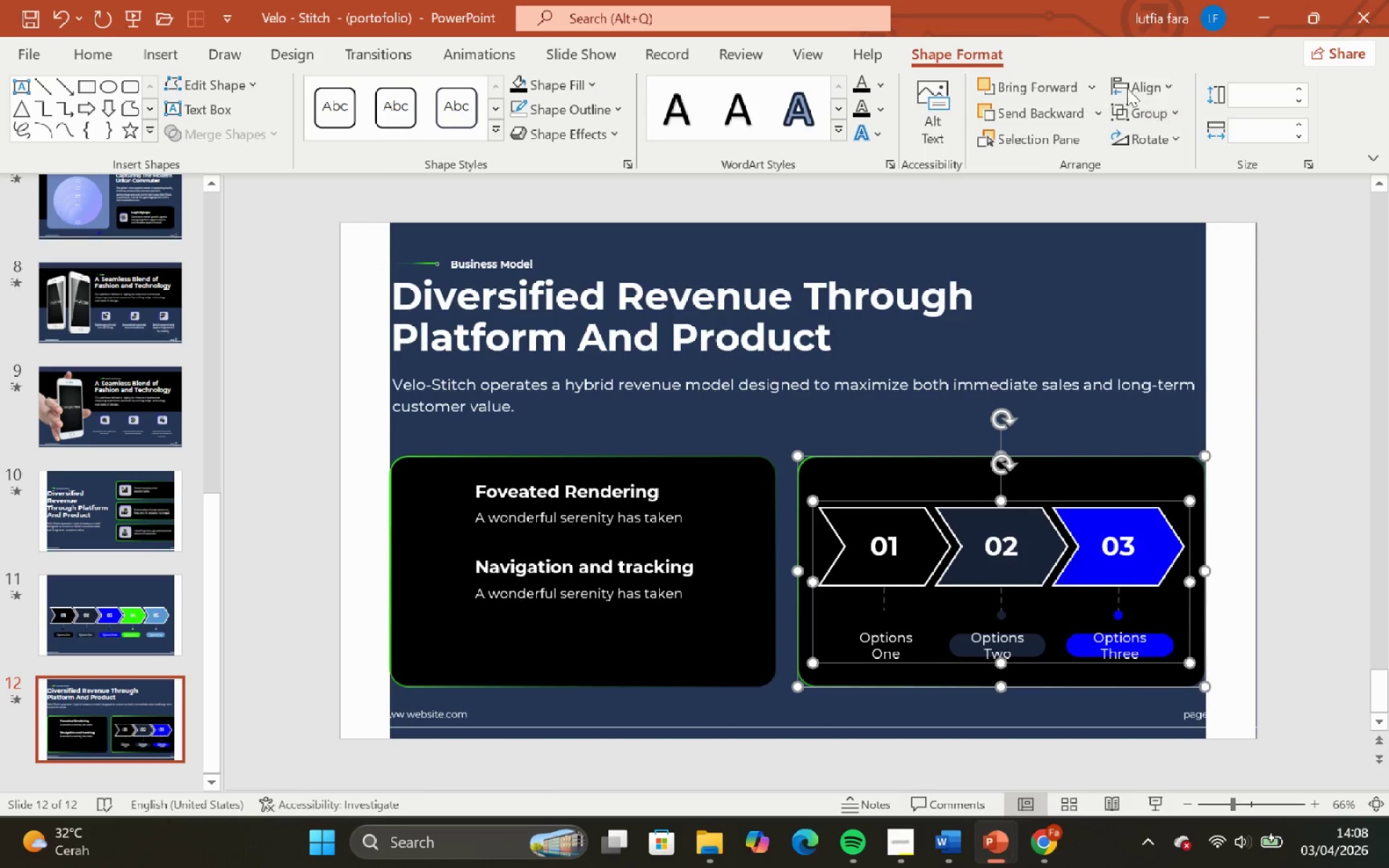 
left_click([1127, 85])
 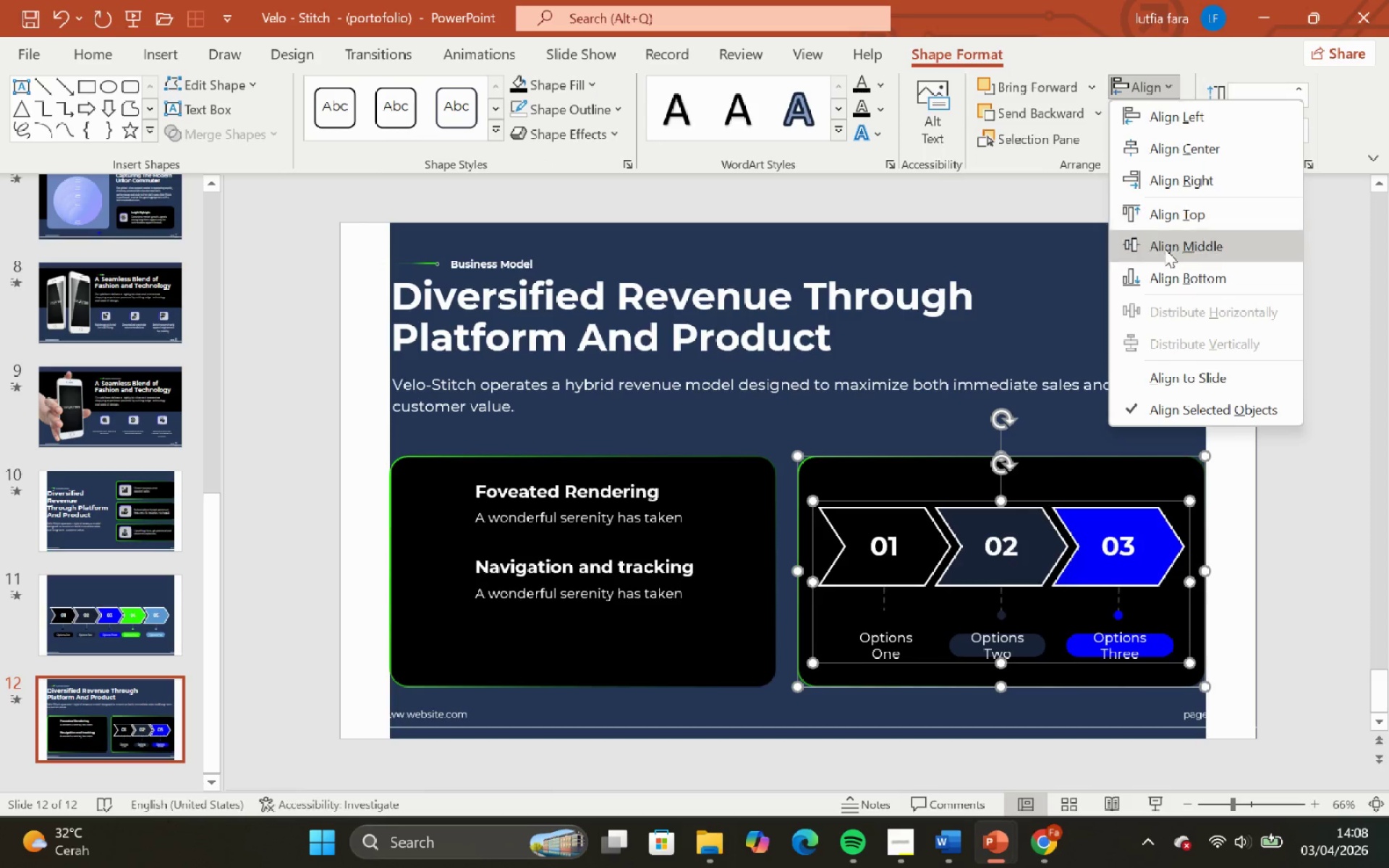 
left_click([1165, 249])
 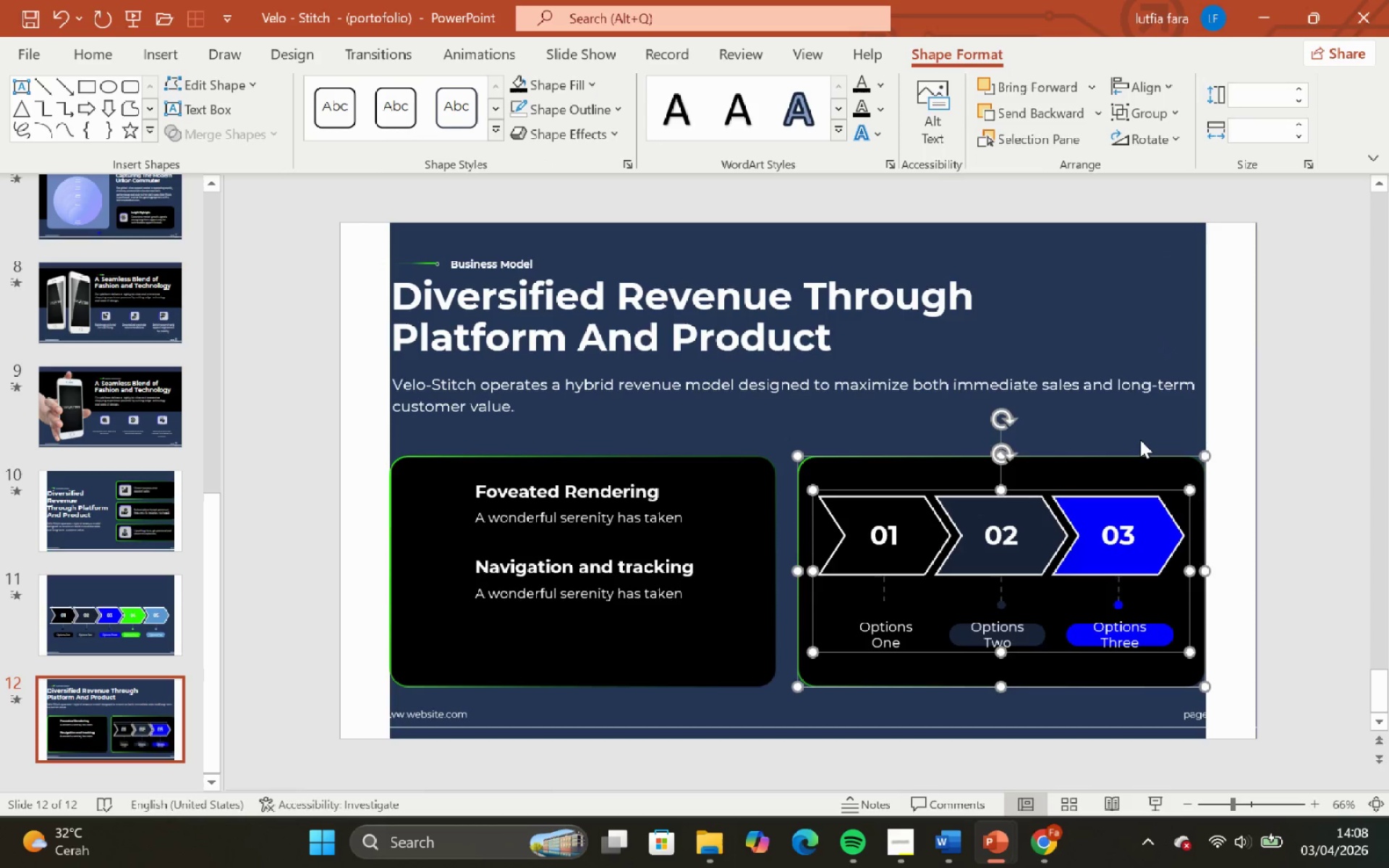 
left_click([1140, 440])
 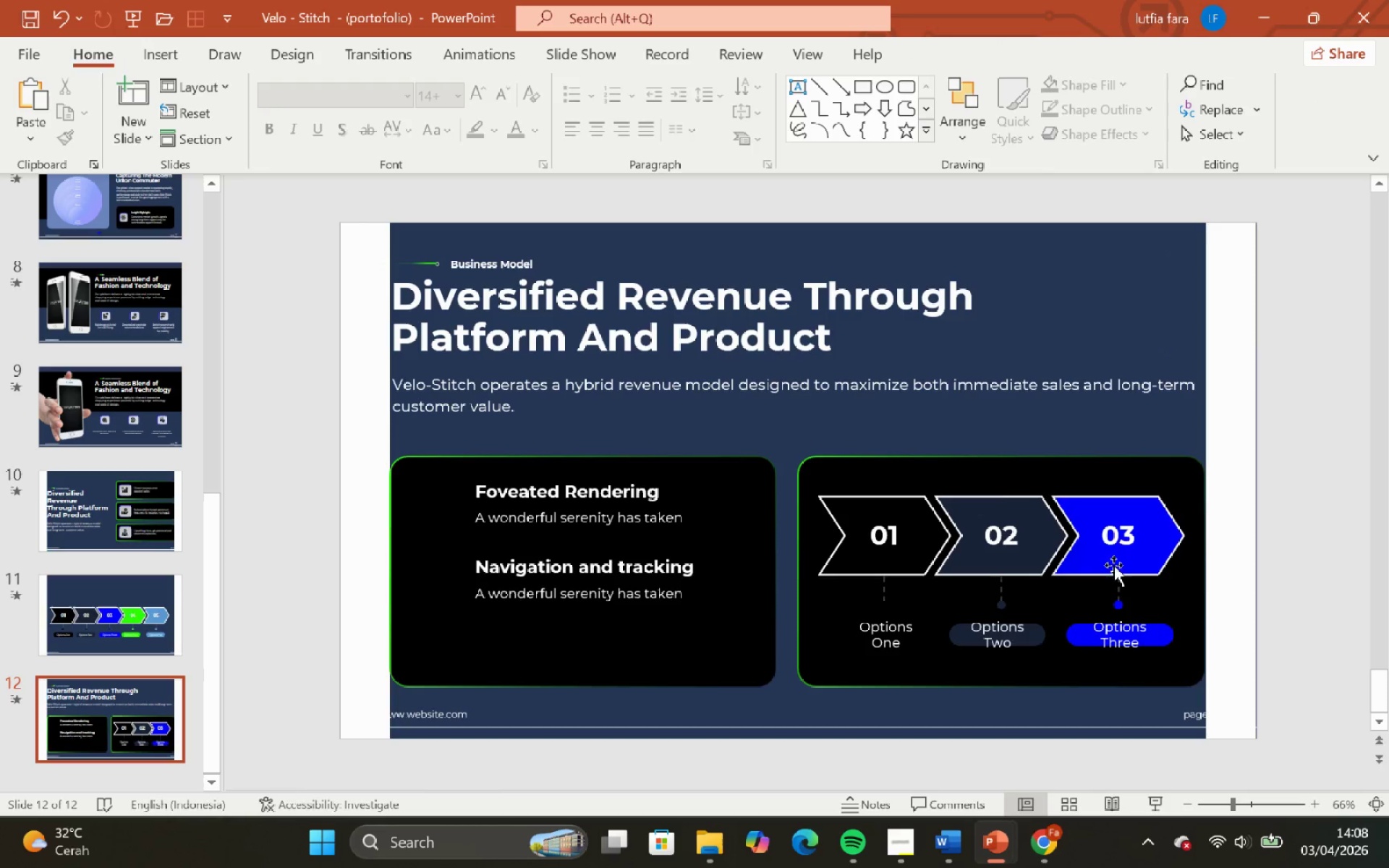 
left_click([1113, 565])
 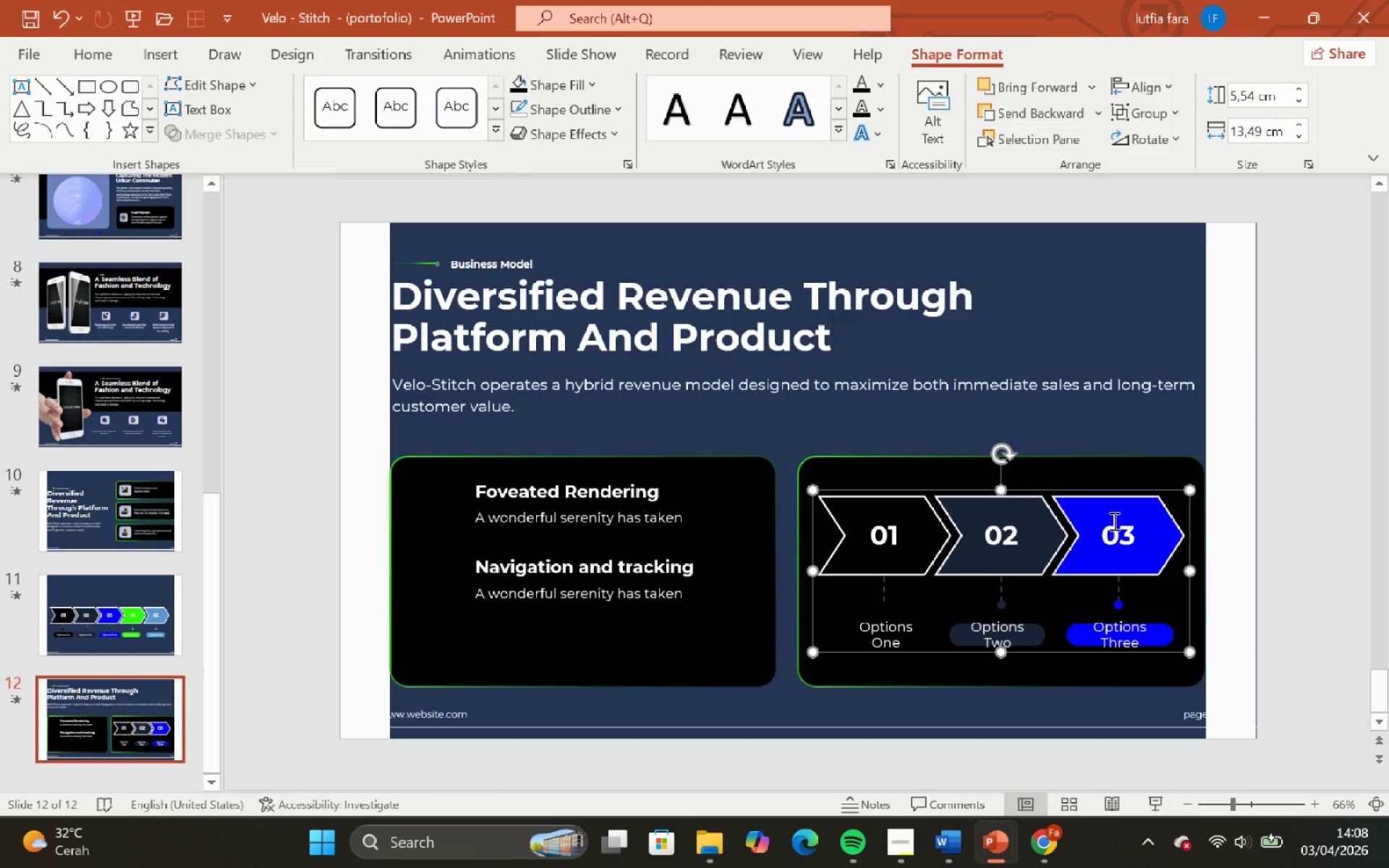 
hold_key(key=ShiftLeft, duration=0.5)
left_click_drag(start_coordinate=[1113, 521], to_coordinate=[1114, 525])
 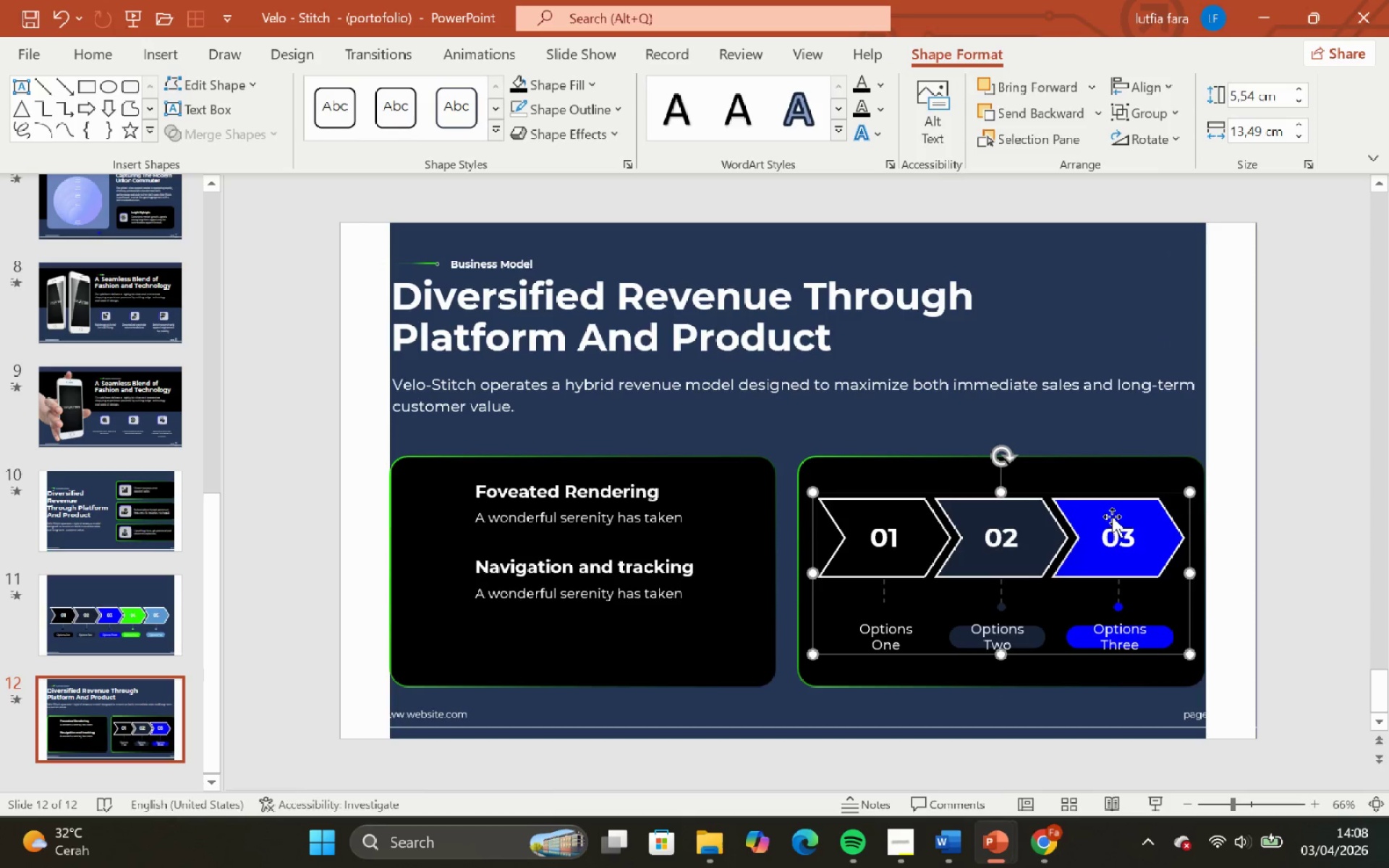 
hold_key(key=ShiftLeft, duration=3.53)
left_click_drag(start_coordinate=[1112, 516], to_coordinate=[1113, 530])
 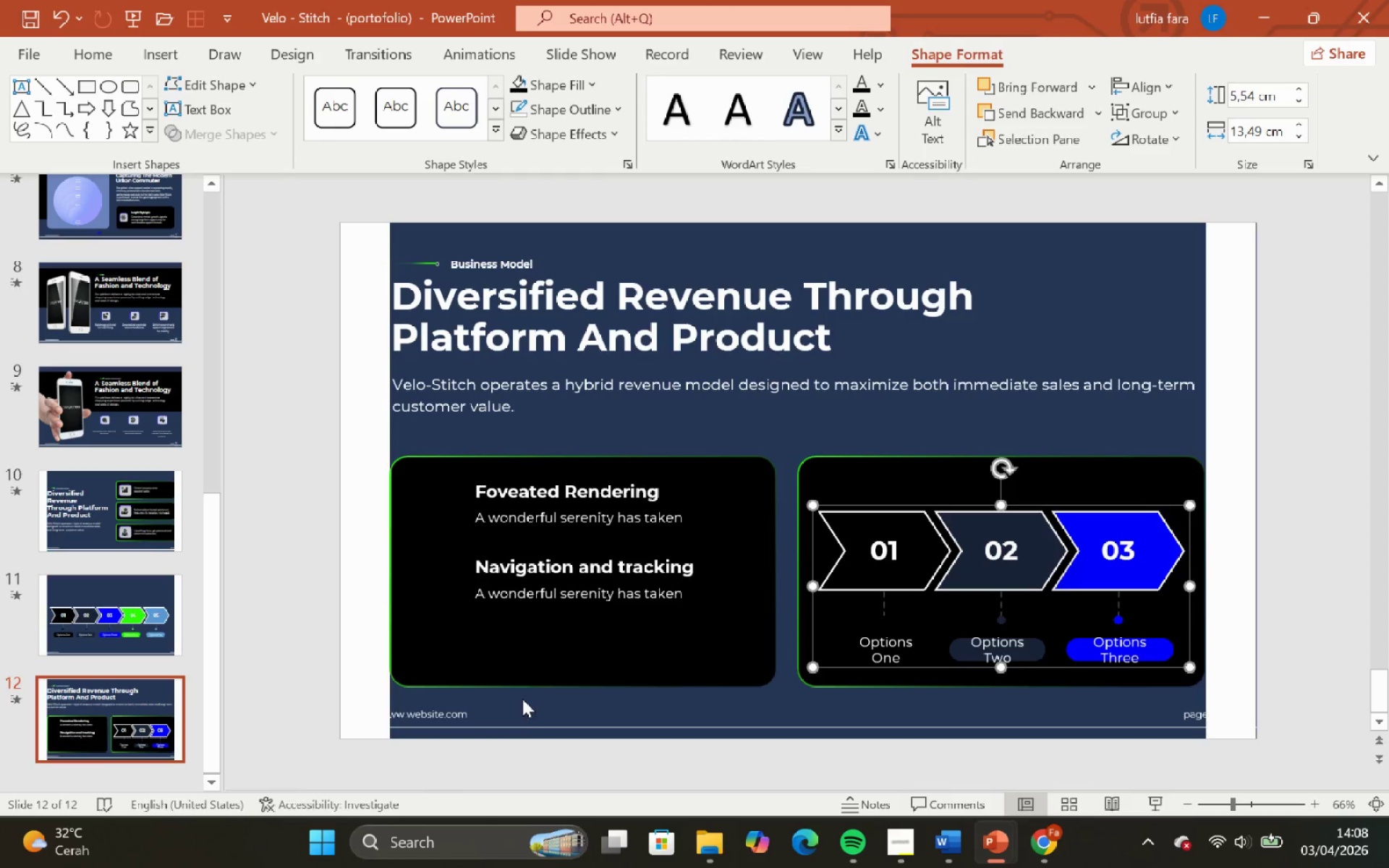 
left_click([521, 705])
 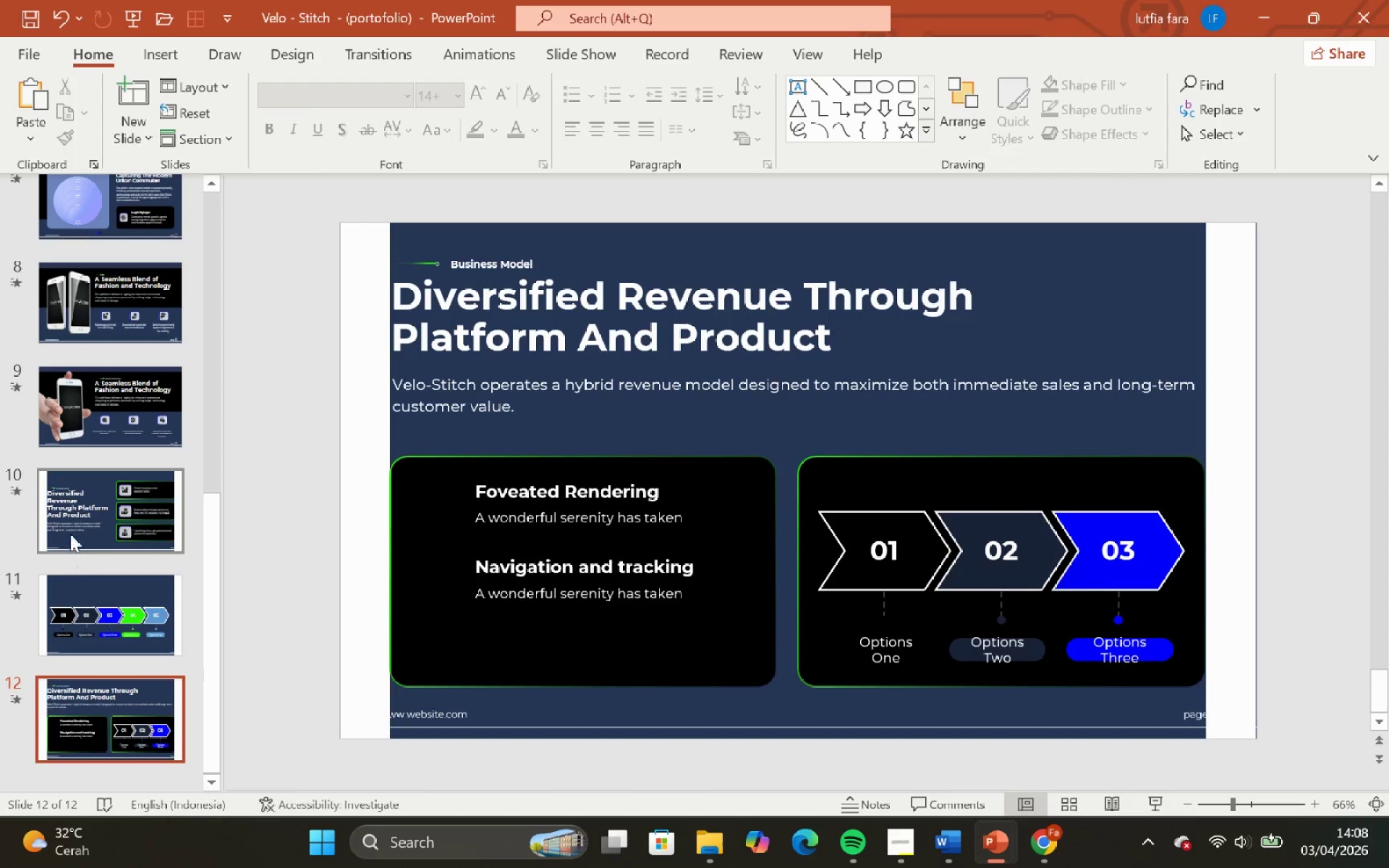 
left_click([85, 513])
 